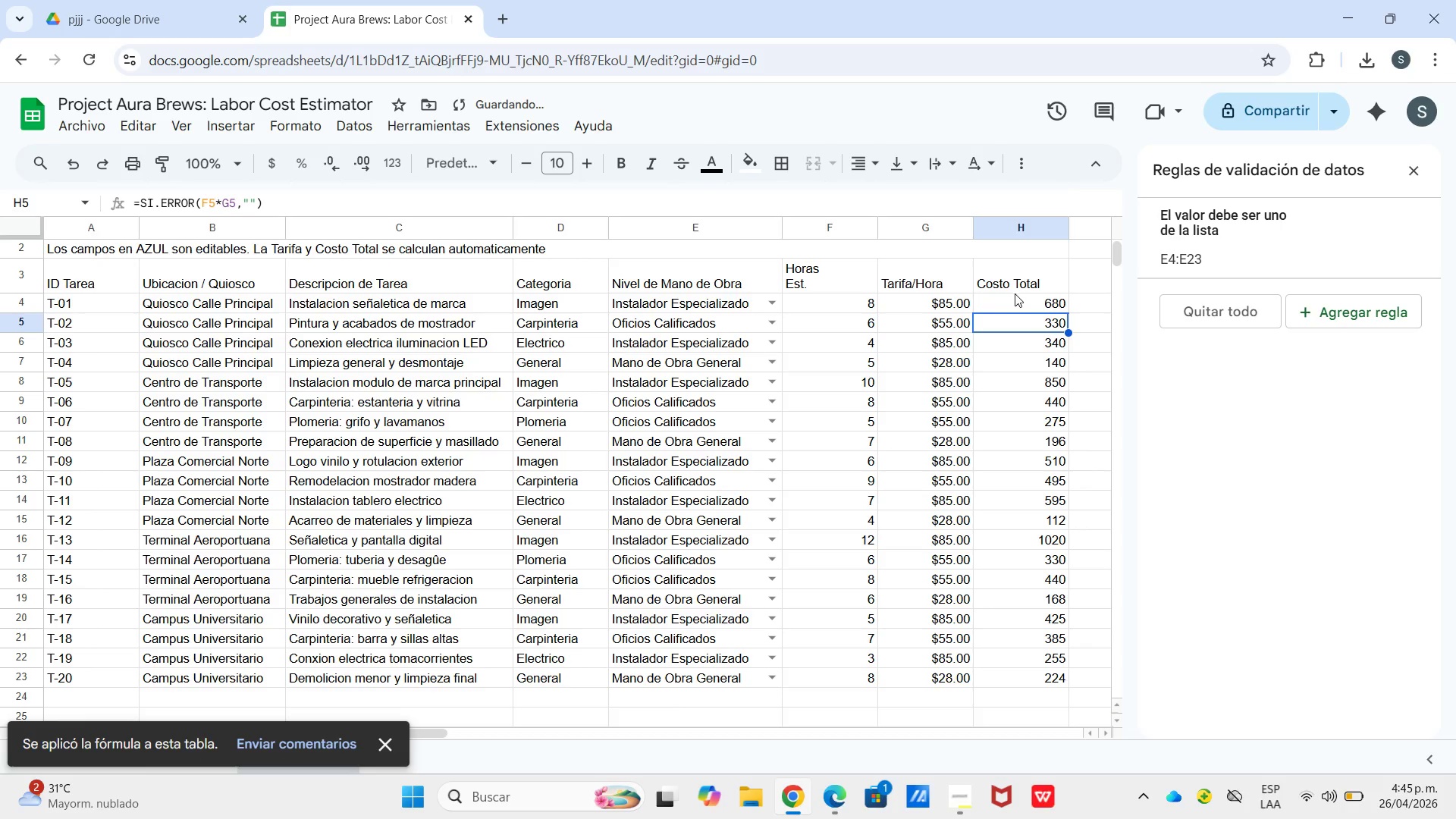 
left_click_drag(start_coordinate=[1015, 303], to_coordinate=[1043, 679])
 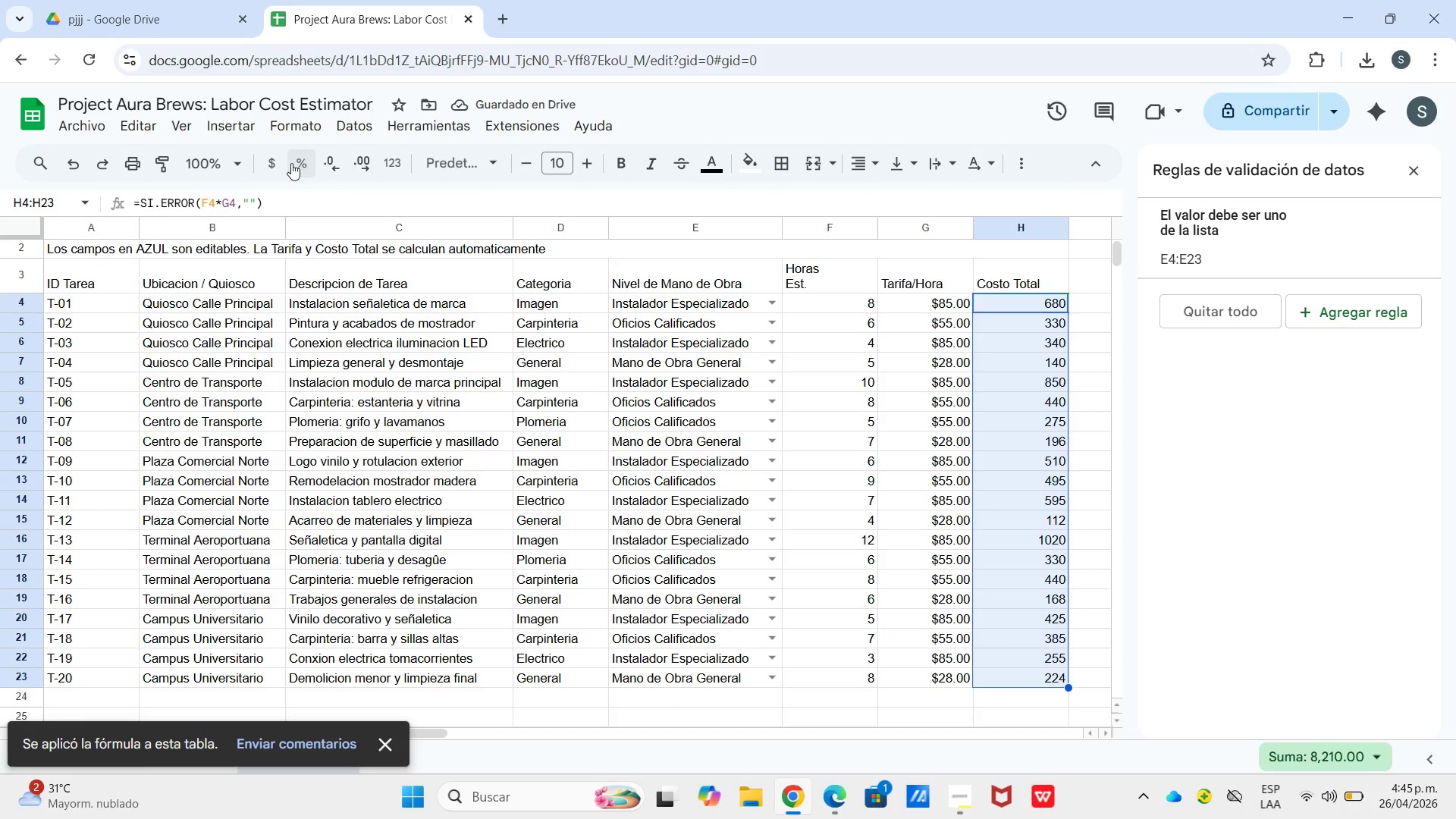 
left_click([268, 161])
 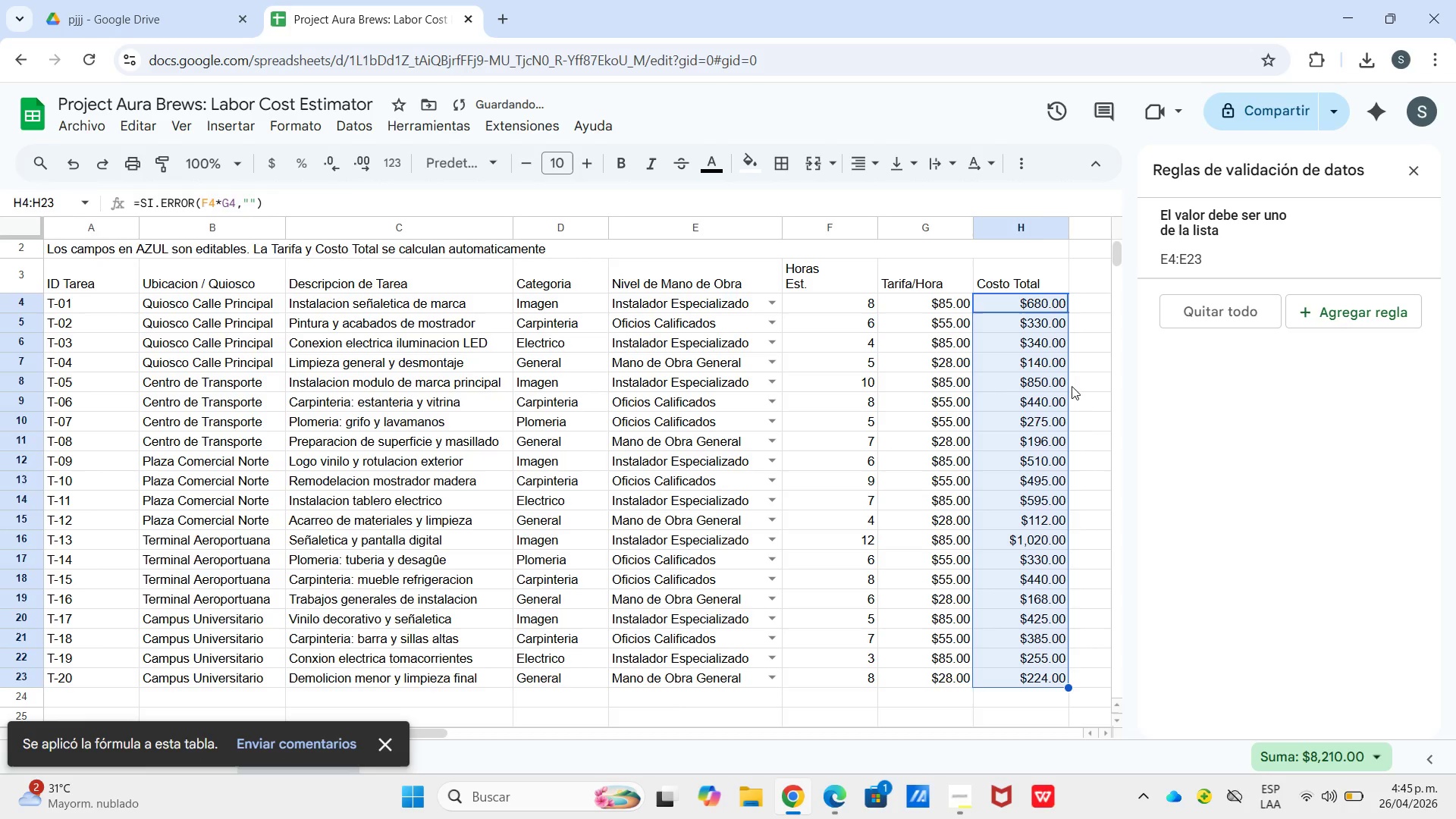 
left_click([1096, 397])
 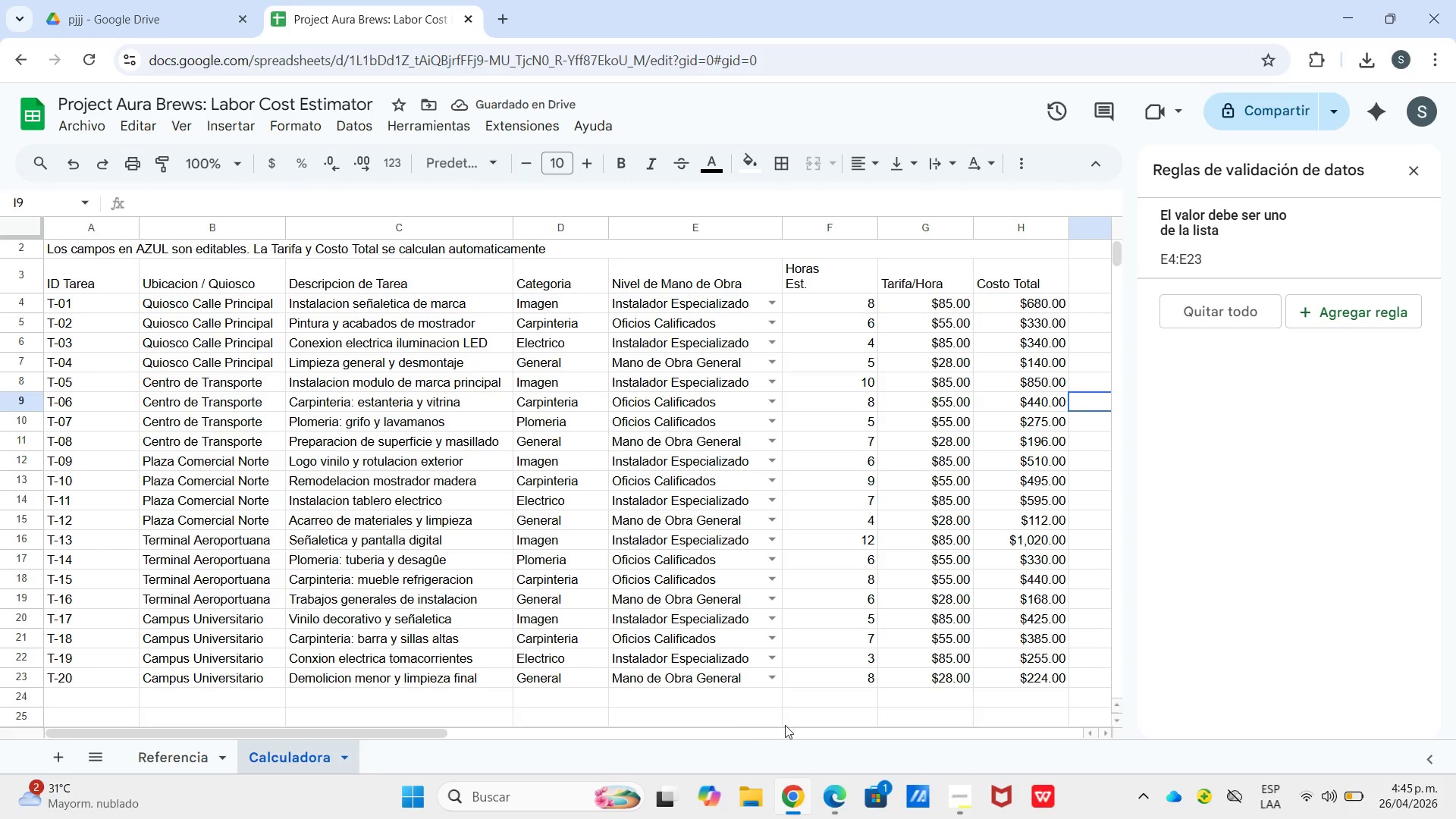 
double_click([1019, 699])
 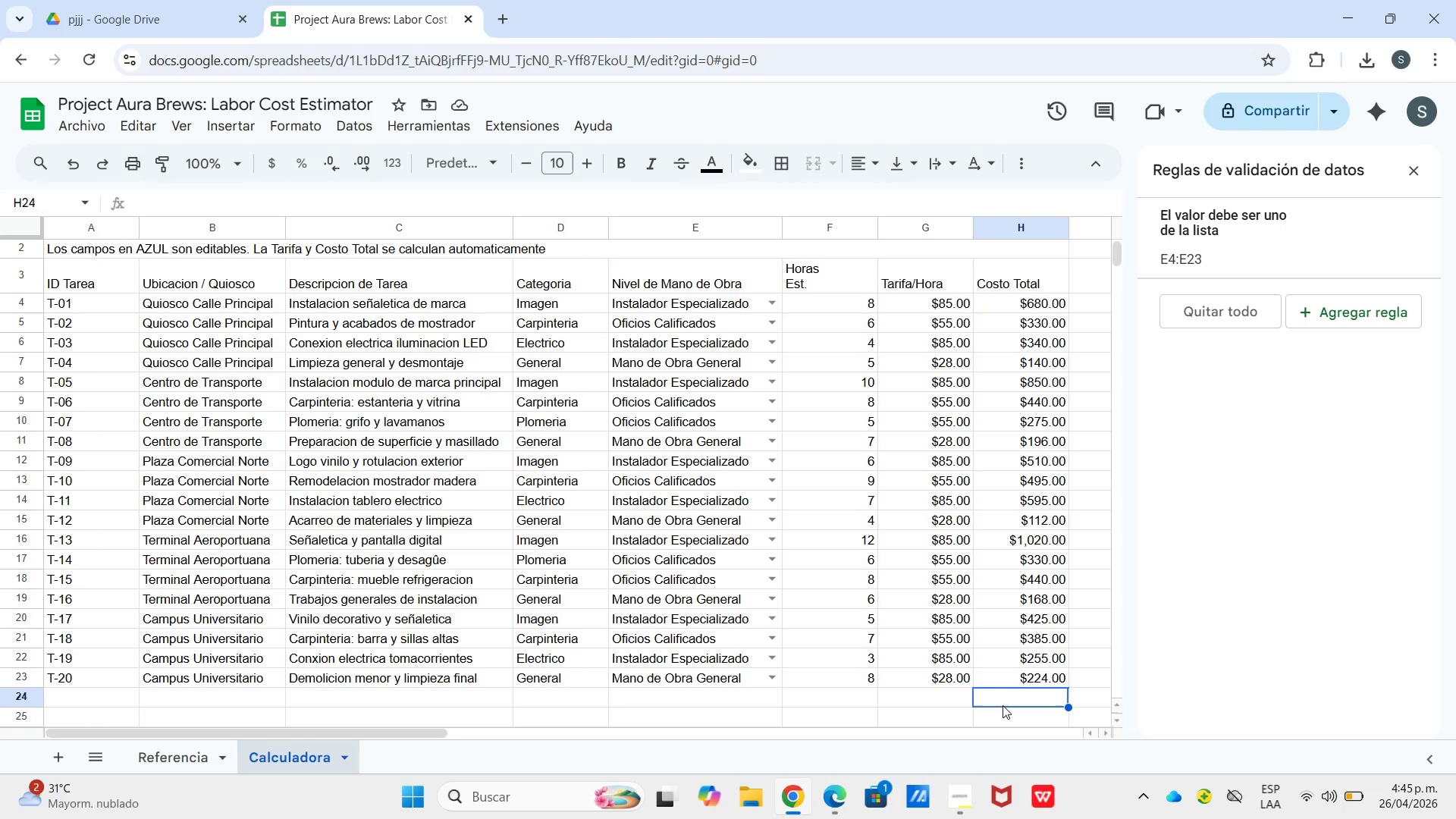 
key(Shift+0)
 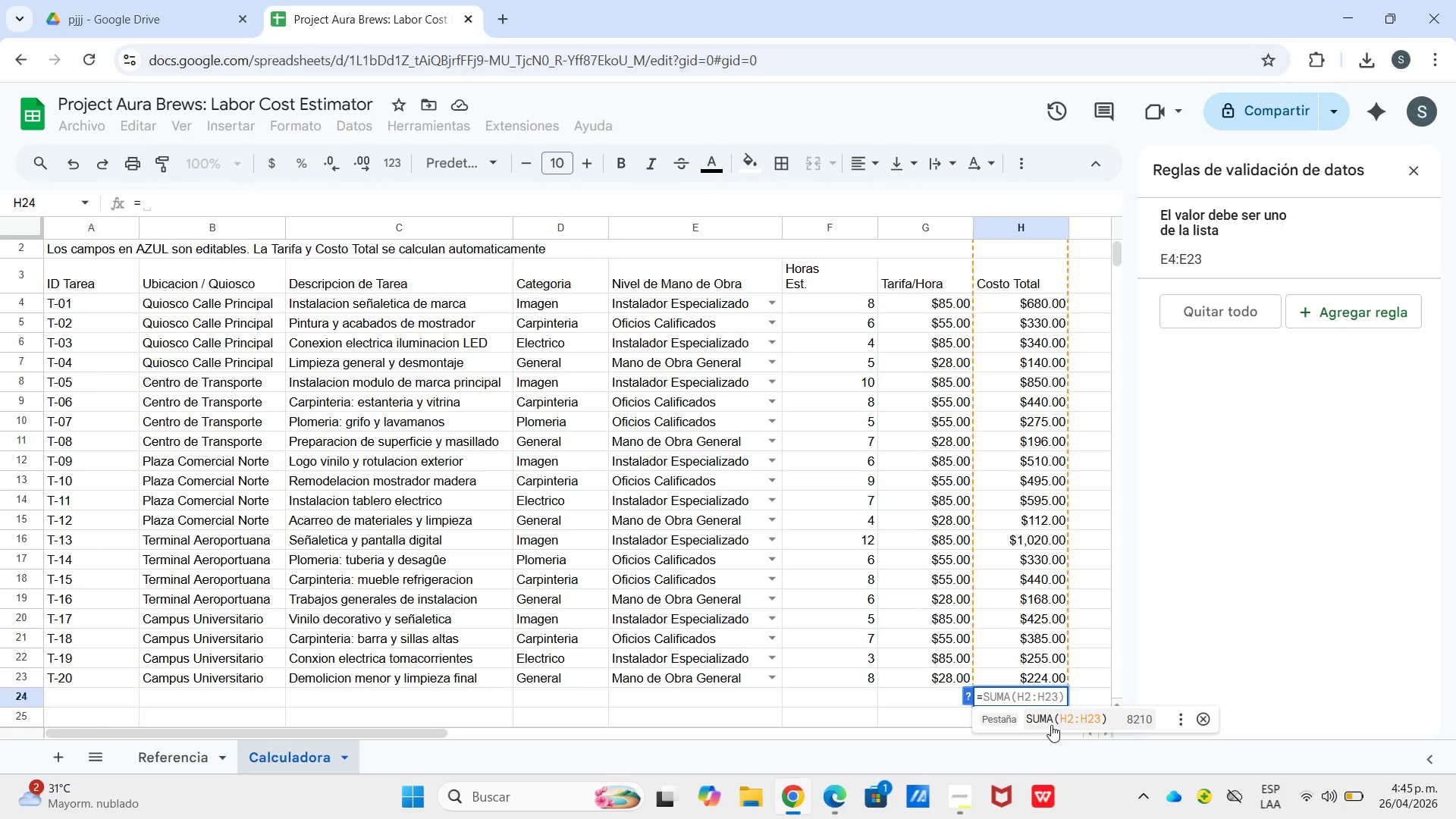 
left_click([851, 719])
 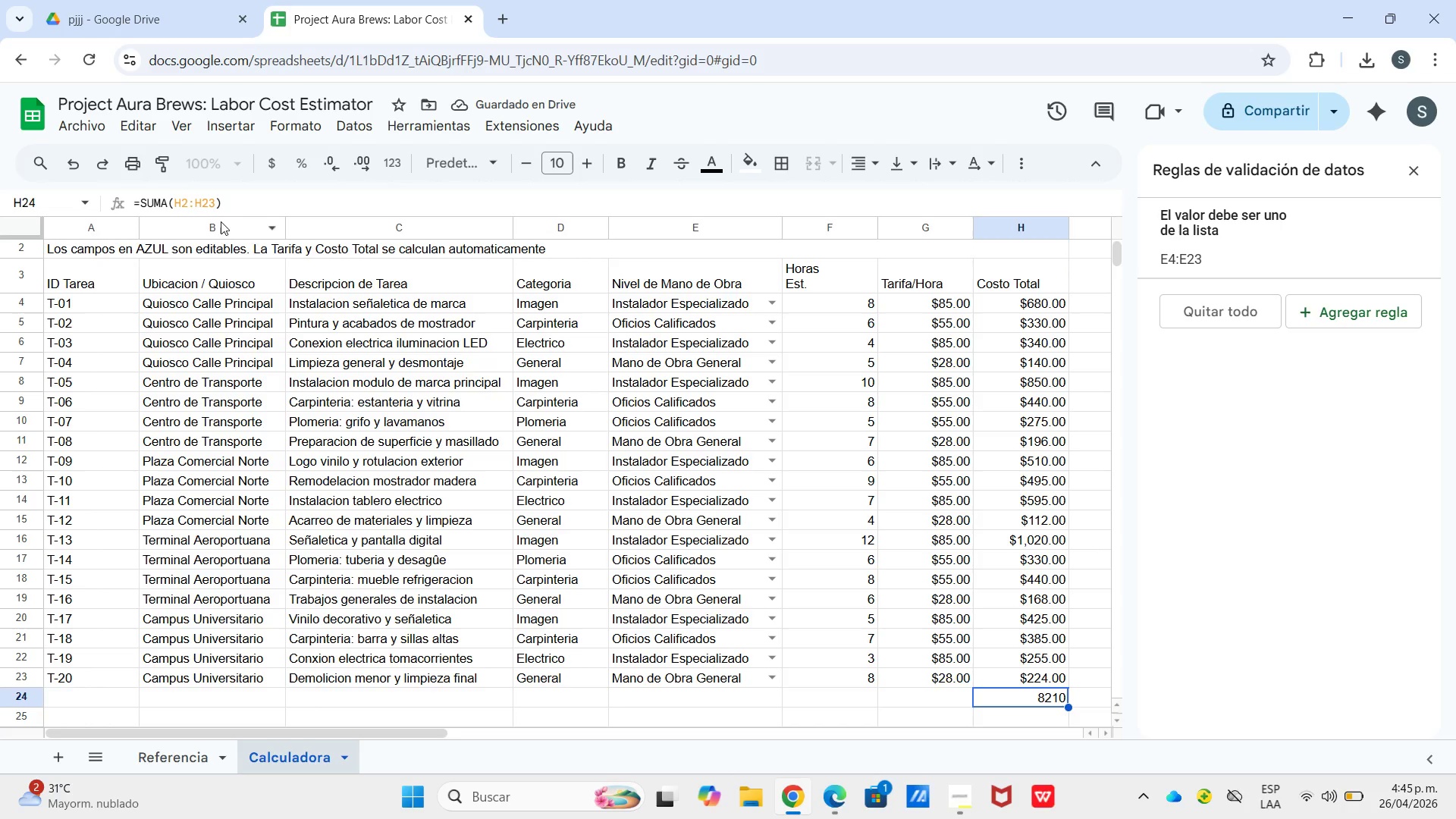 
left_click([281, 162])
 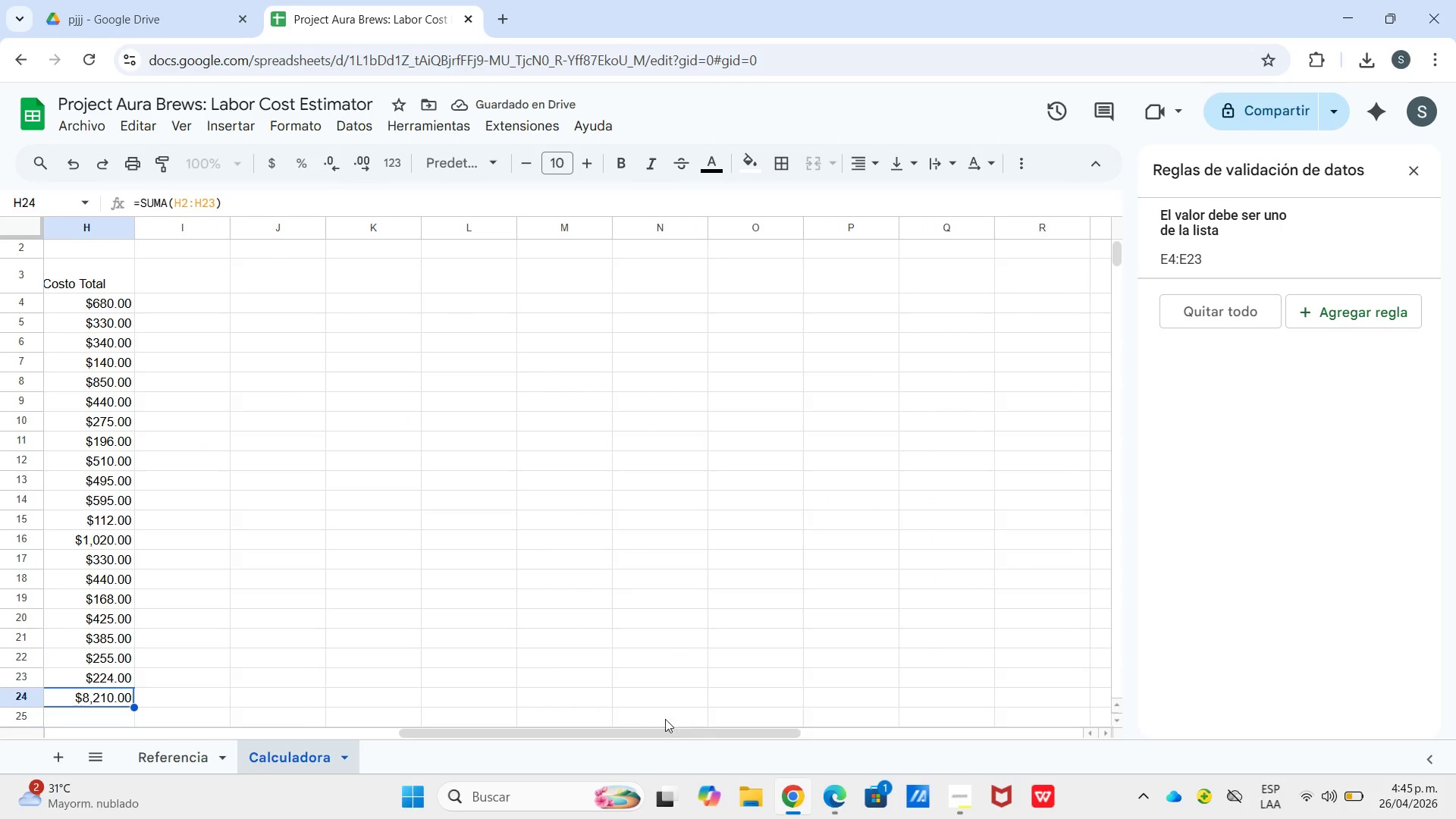 
left_click_drag(start_coordinate=[554, 726], to_coordinate=[517, 737])
 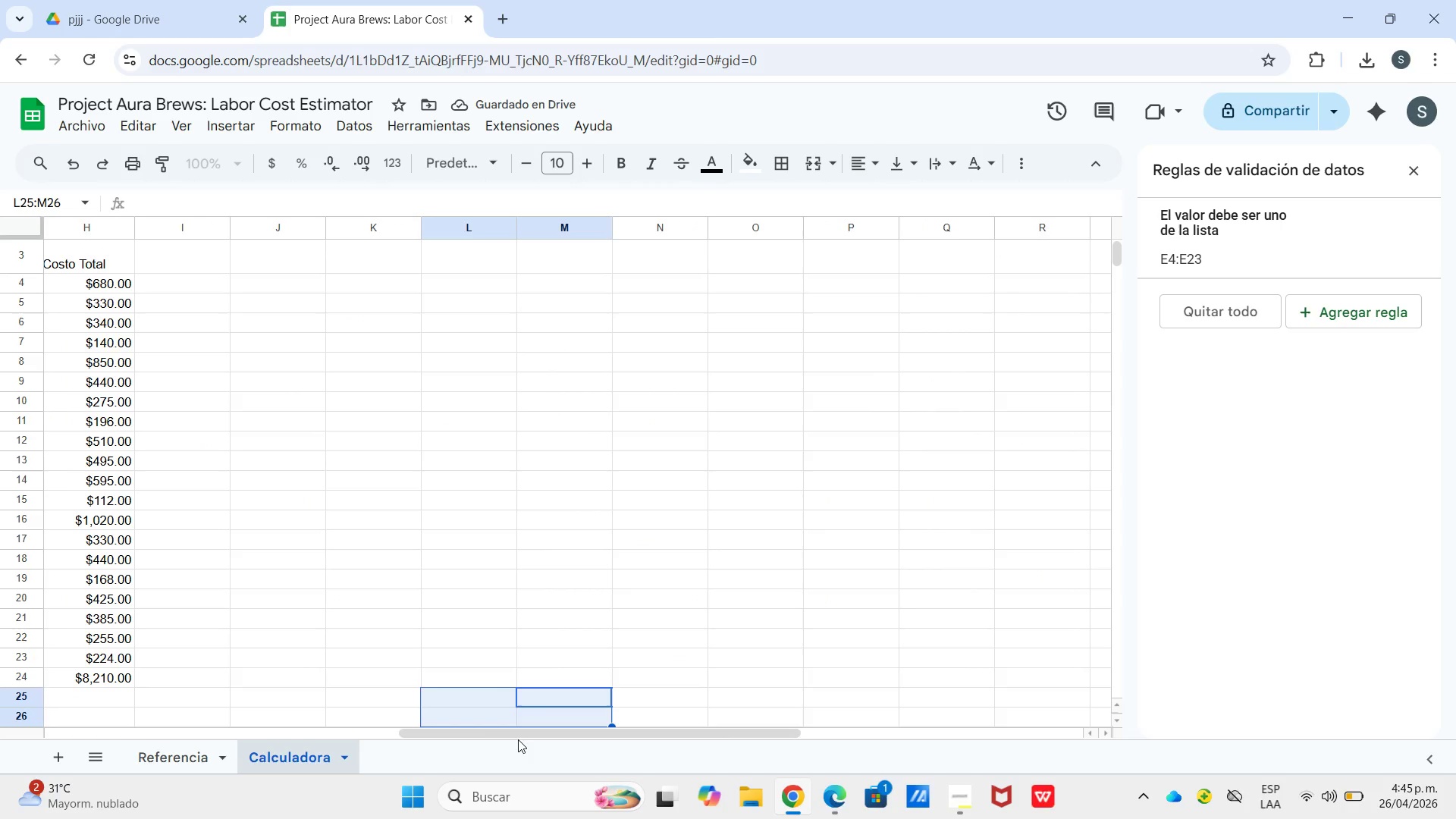 
left_click_drag(start_coordinate=[522, 739], to_coordinate=[491, 739])
 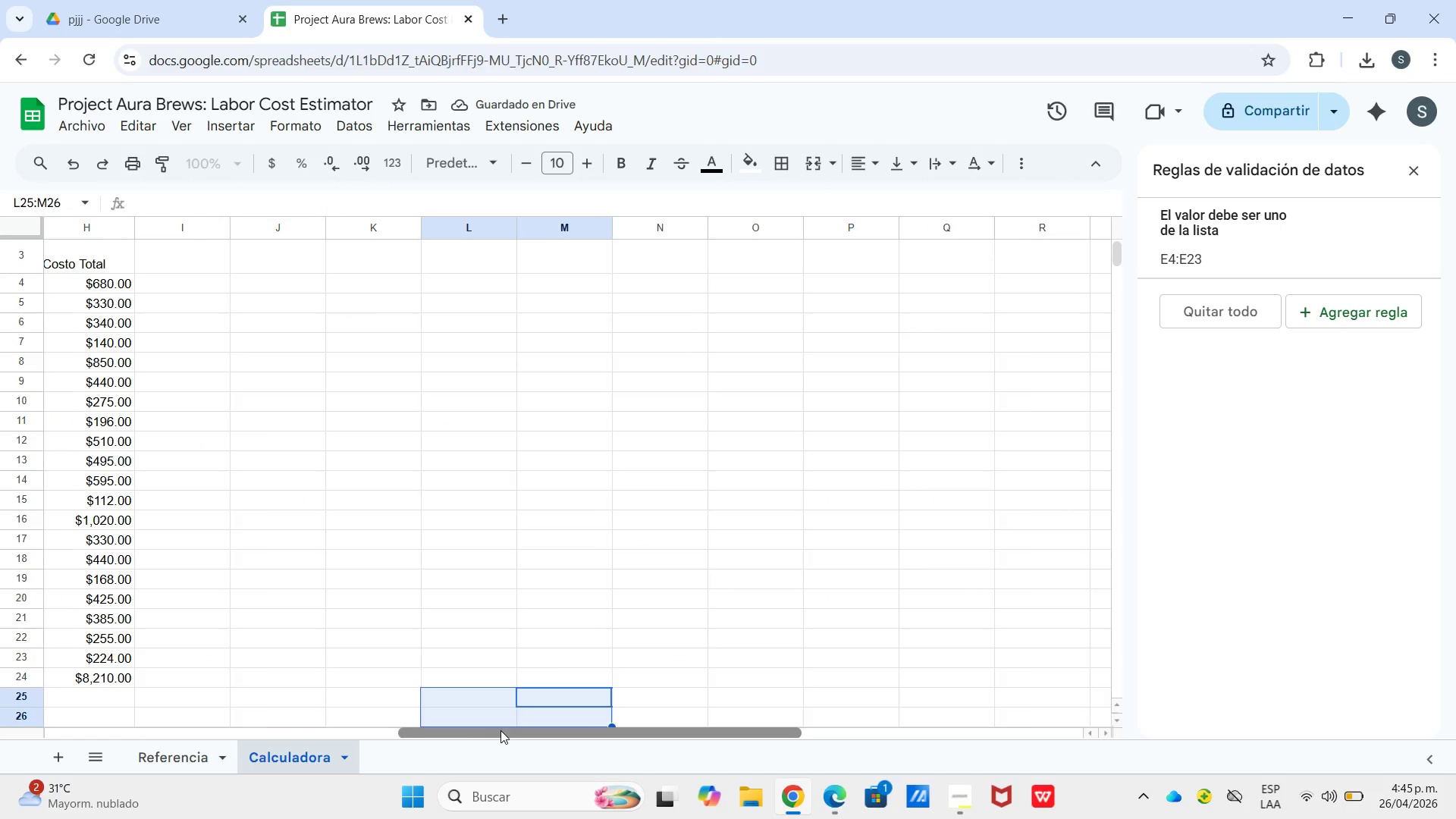 
left_click_drag(start_coordinate=[500, 730], to_coordinate=[37, 712])
 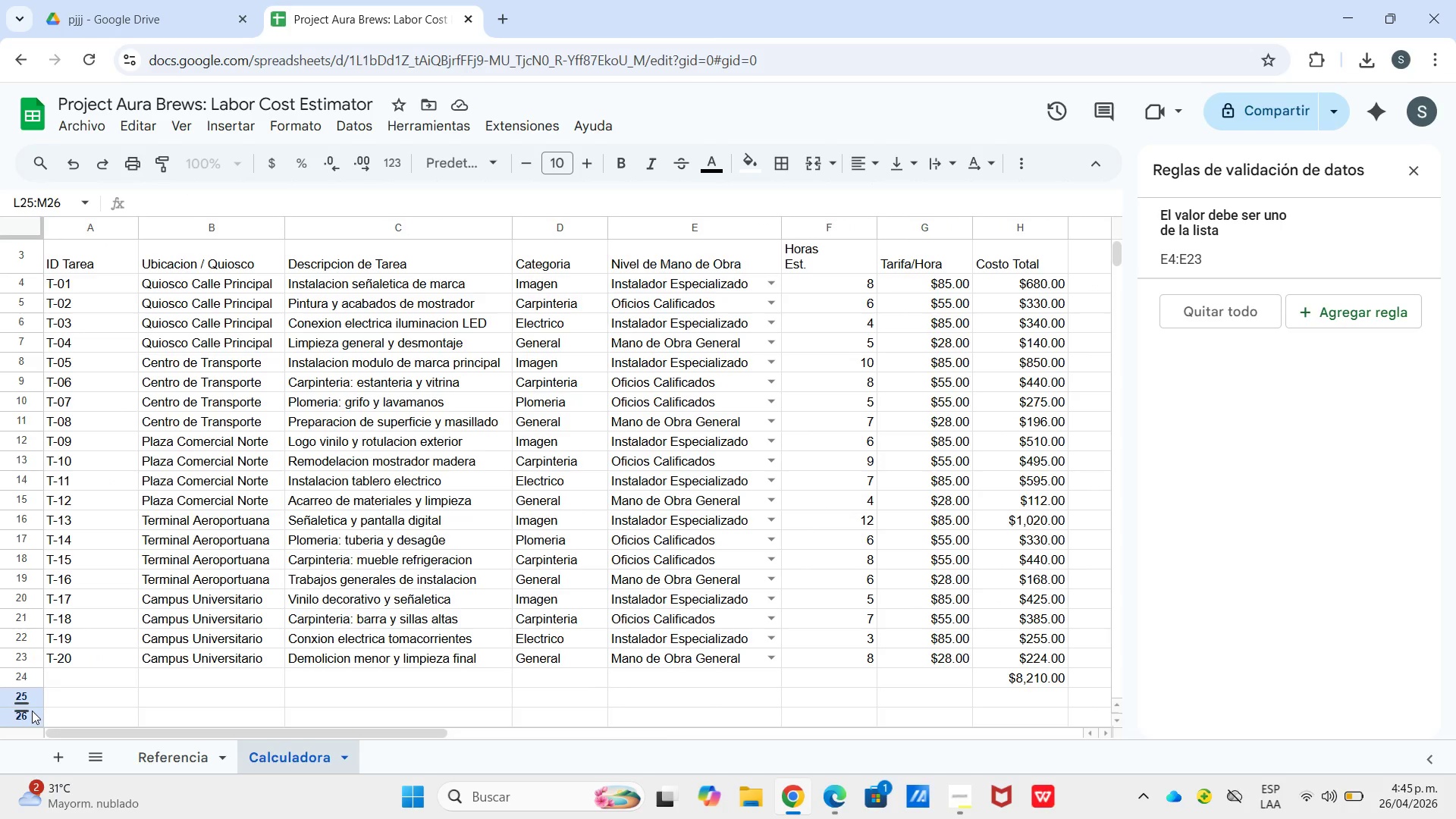 
left_click_drag(start_coordinate=[89, 674], to_coordinate=[949, 683])
 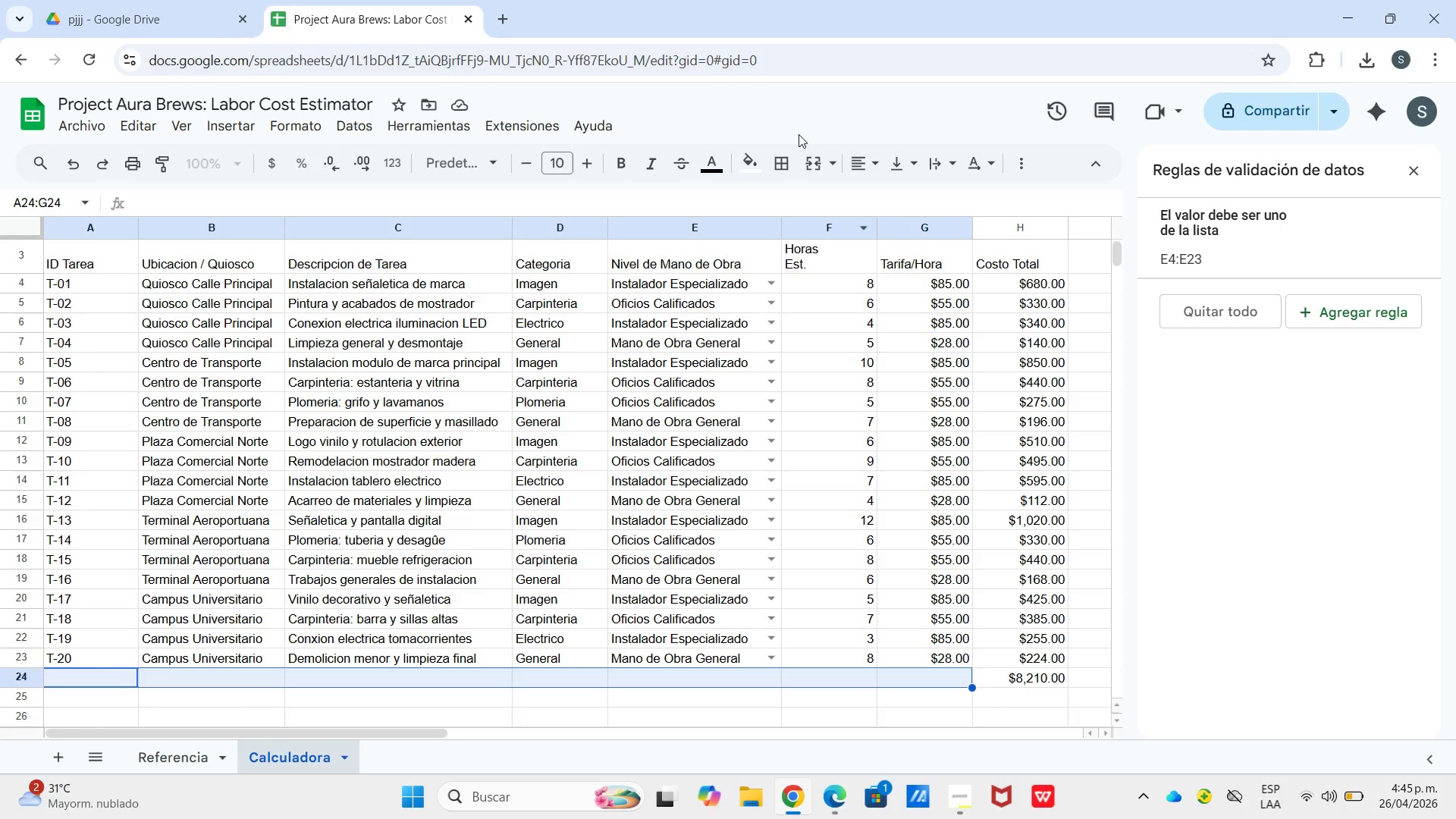 
left_click([808, 157])
 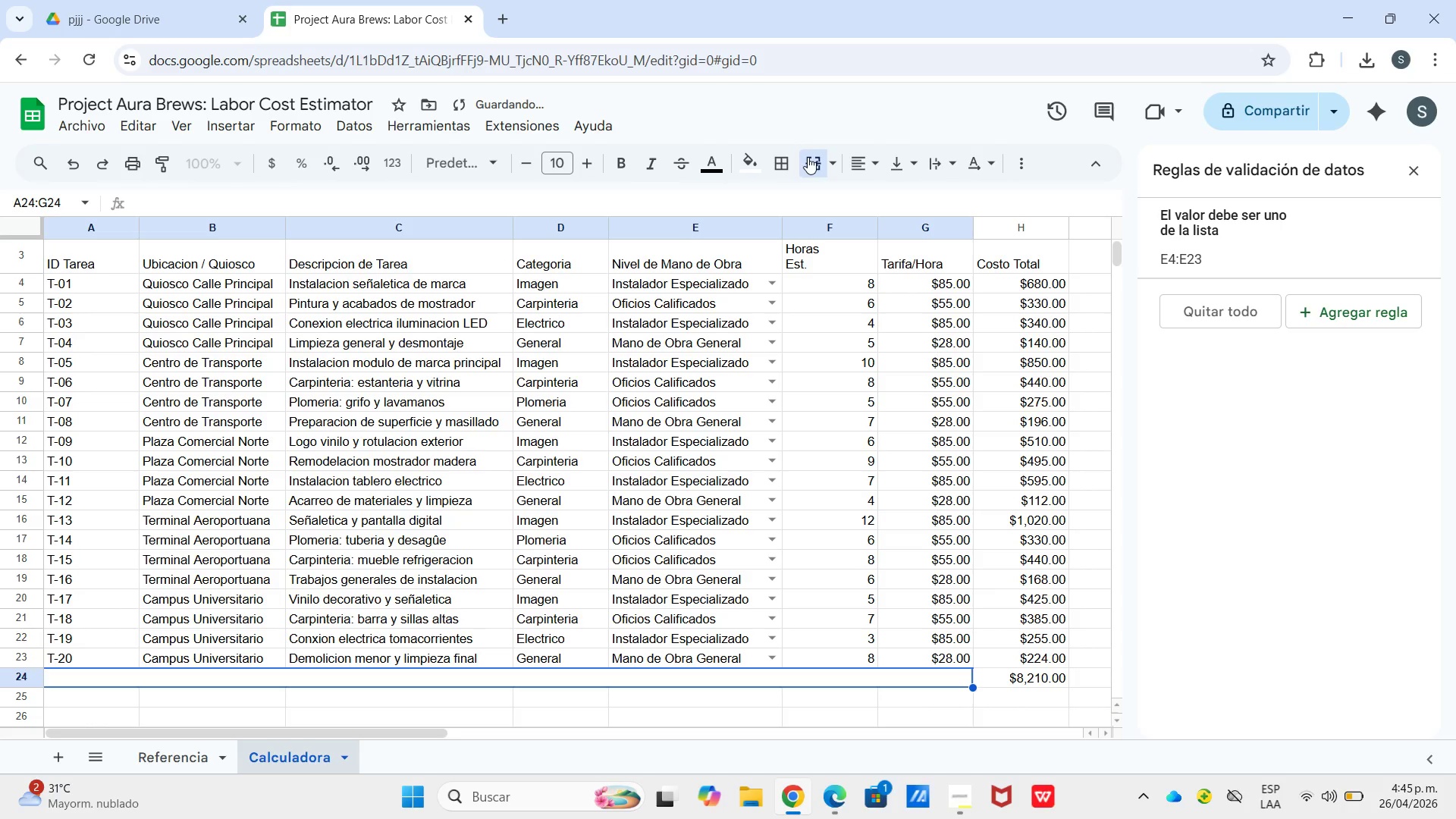 
hold_key(key=ShiftLeft, duration=0.61)
 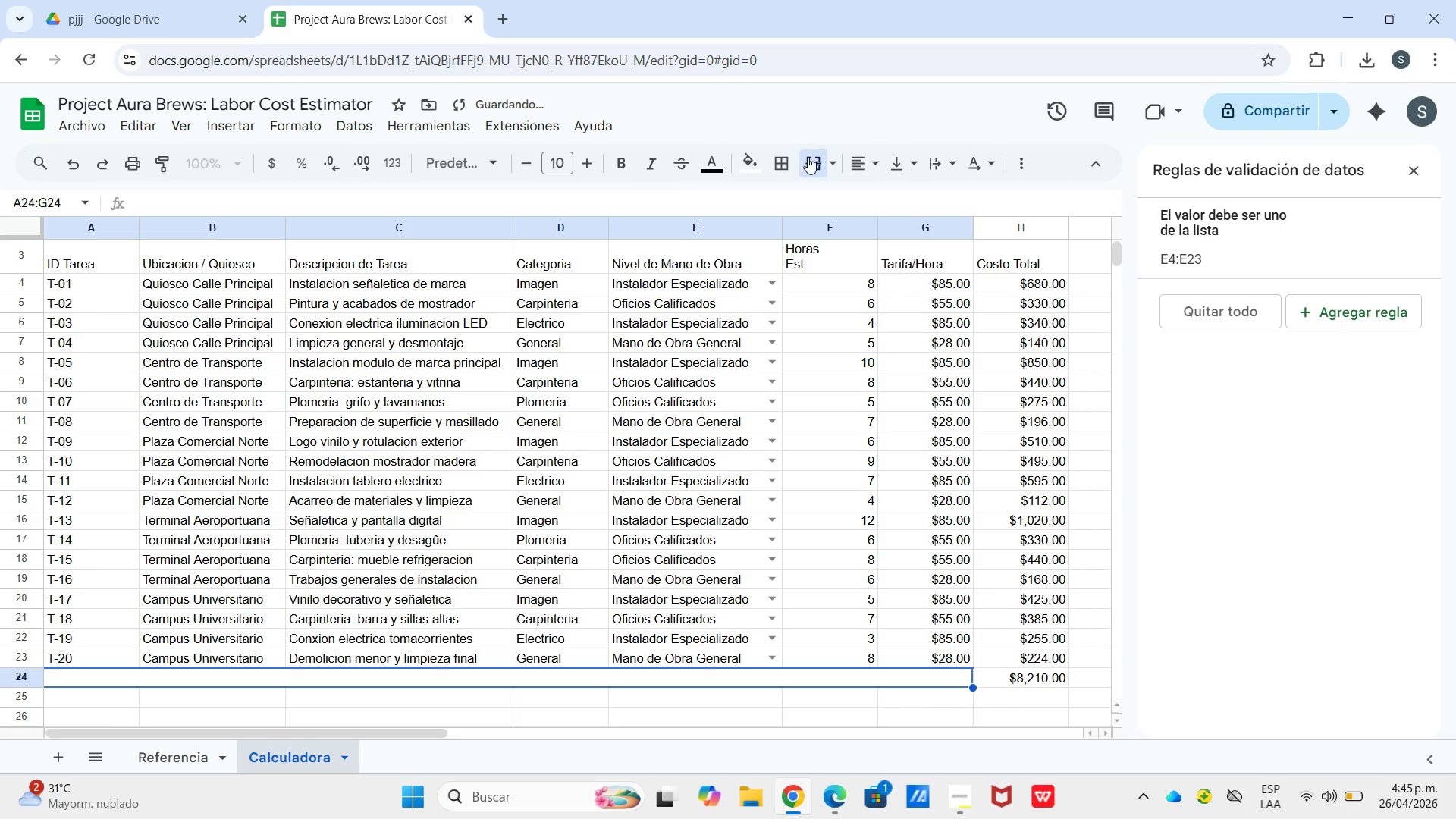 
type(TOTAL GENERAL )
 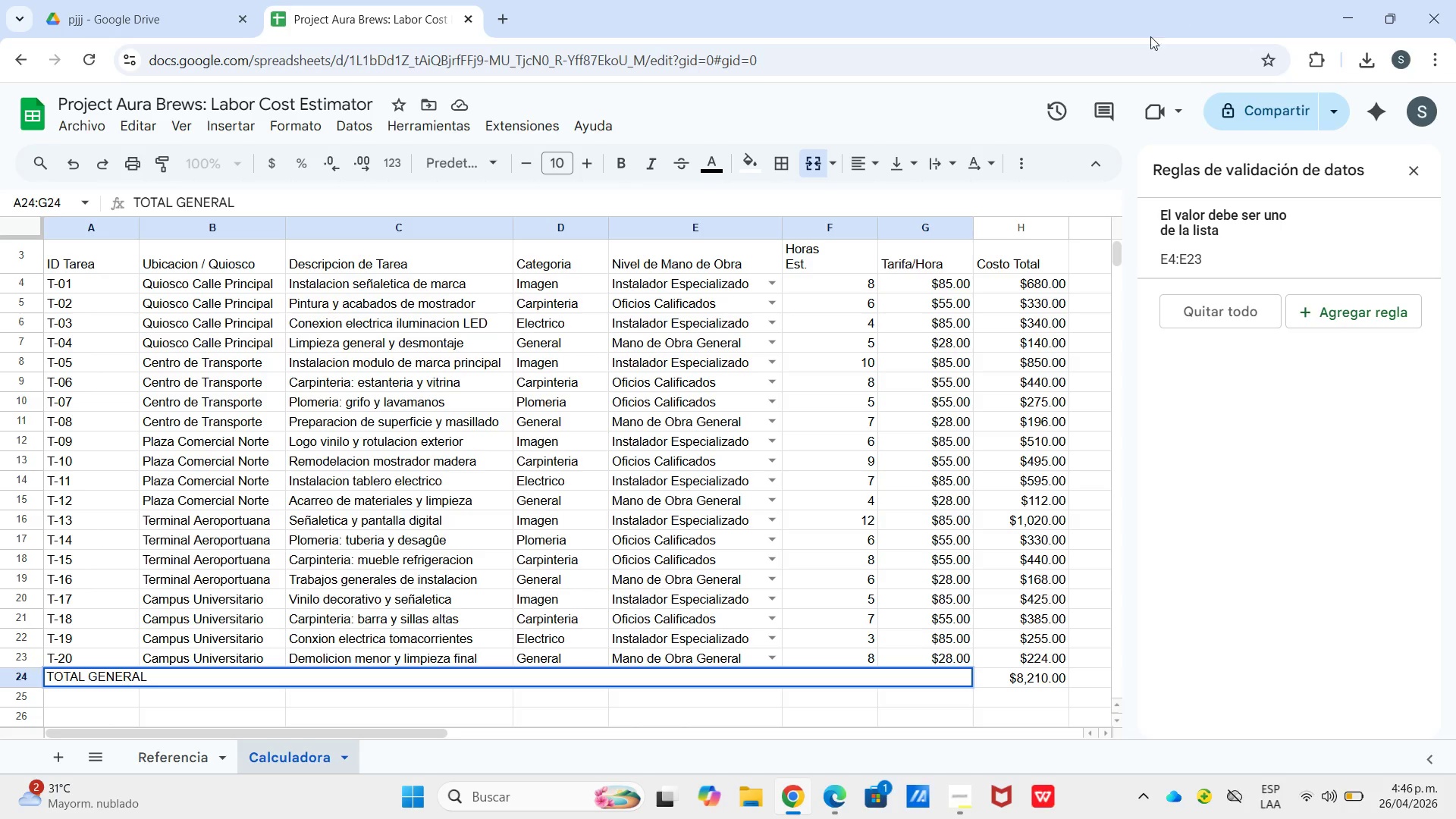 
left_click([878, 165])
 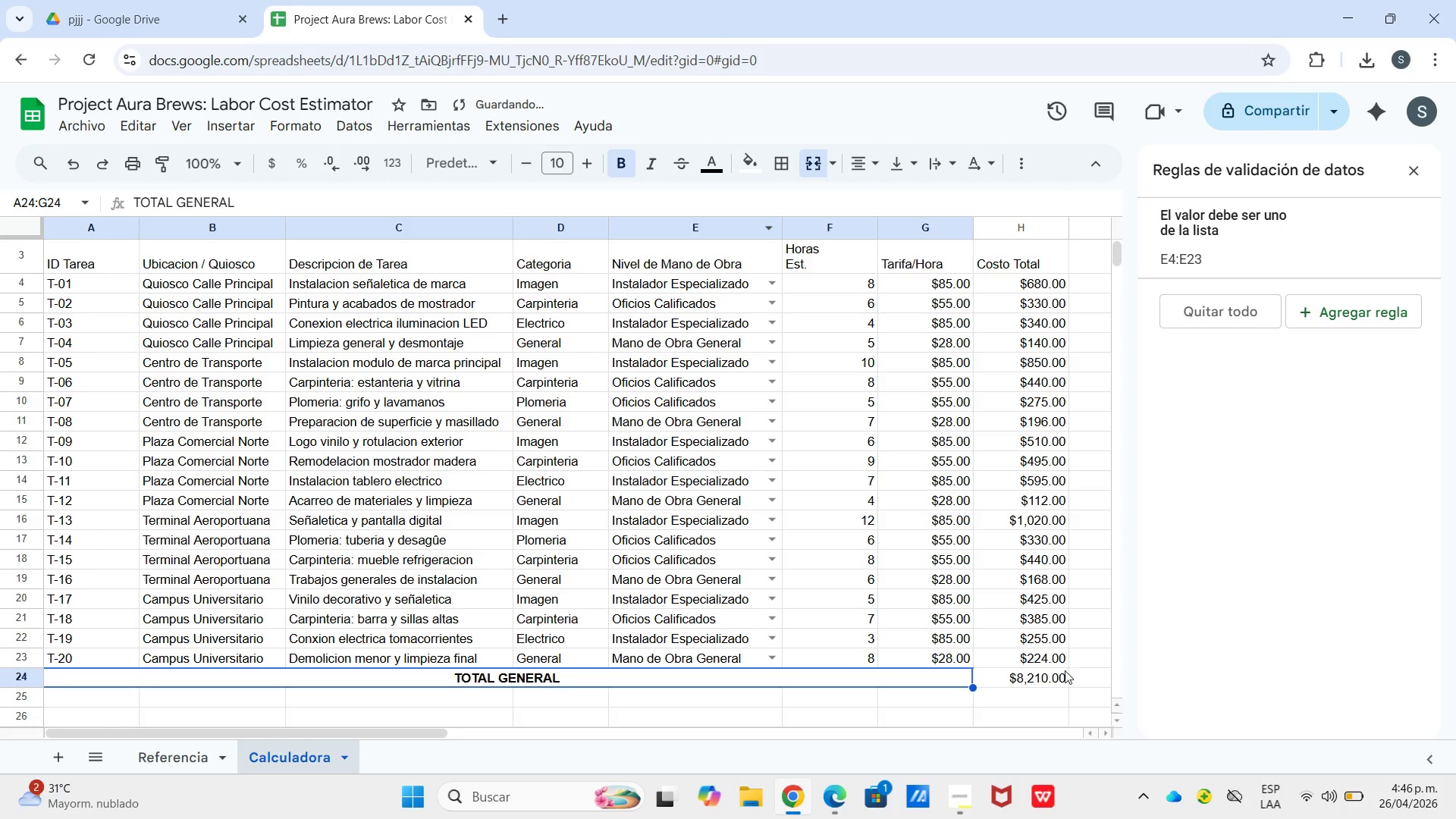 
left_click([622, 155])
 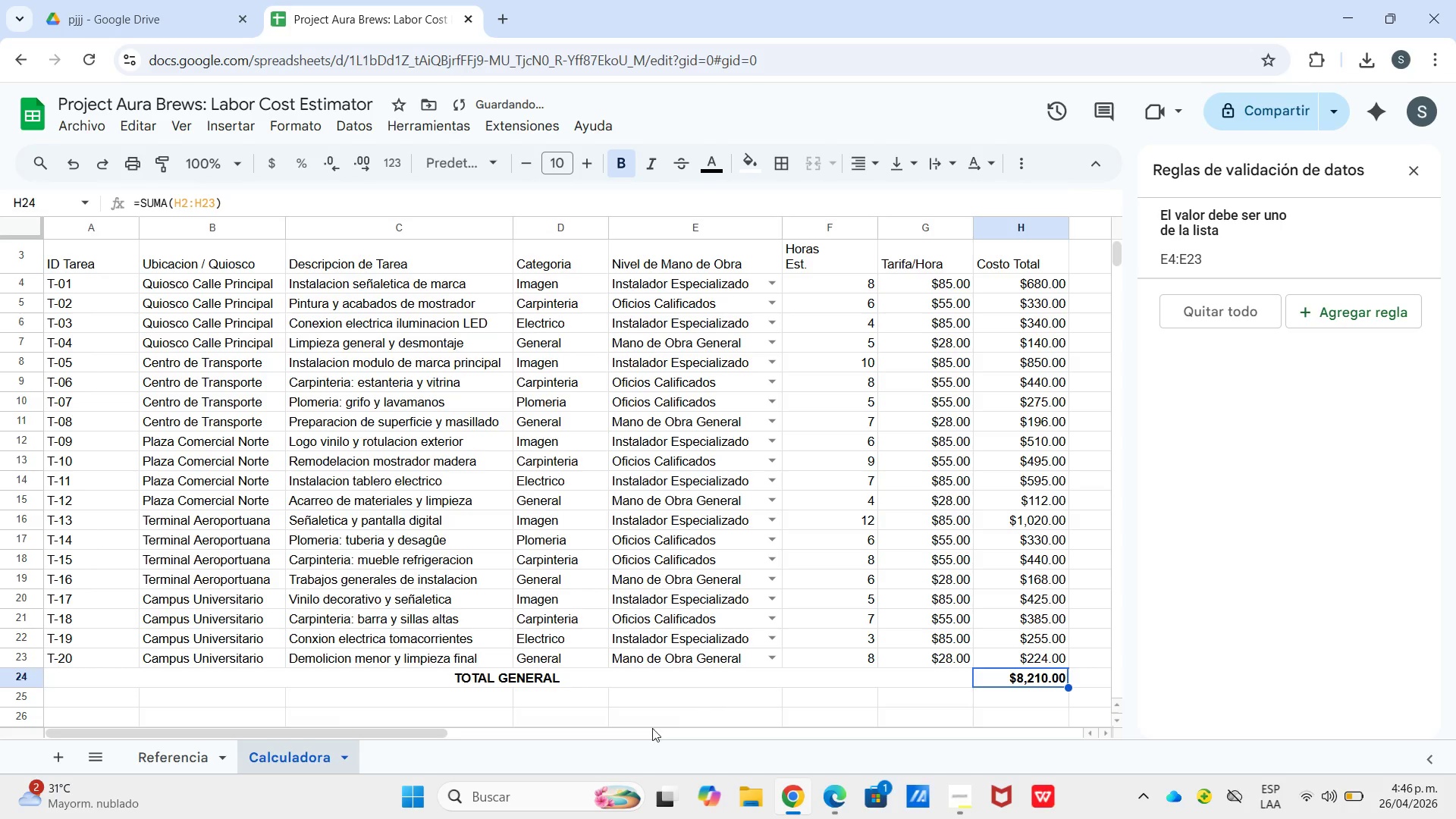 
left_click_drag(start_coordinate=[646, 681], to_coordinate=[1034, 679])
 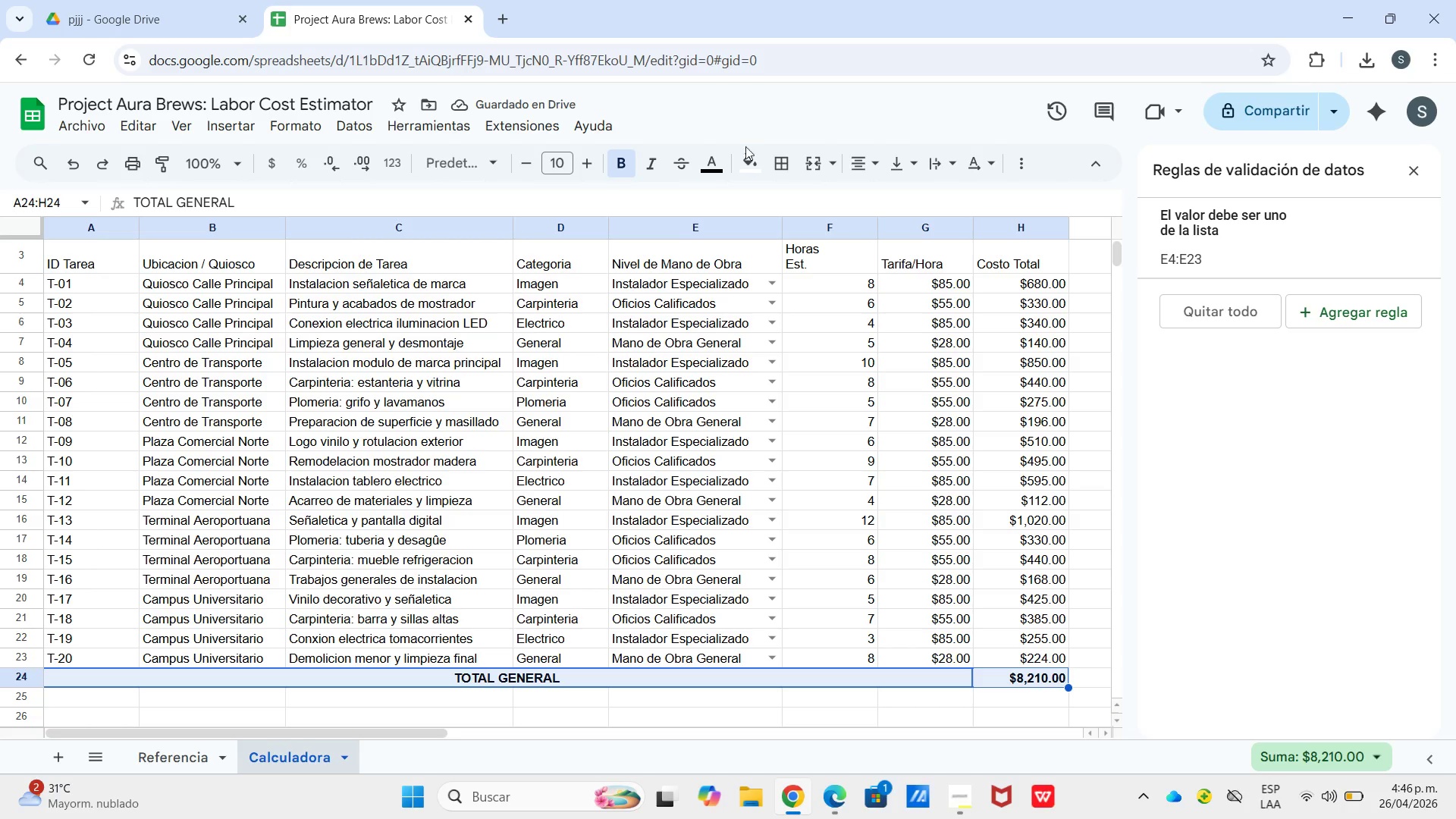 
left_click([748, 151])
 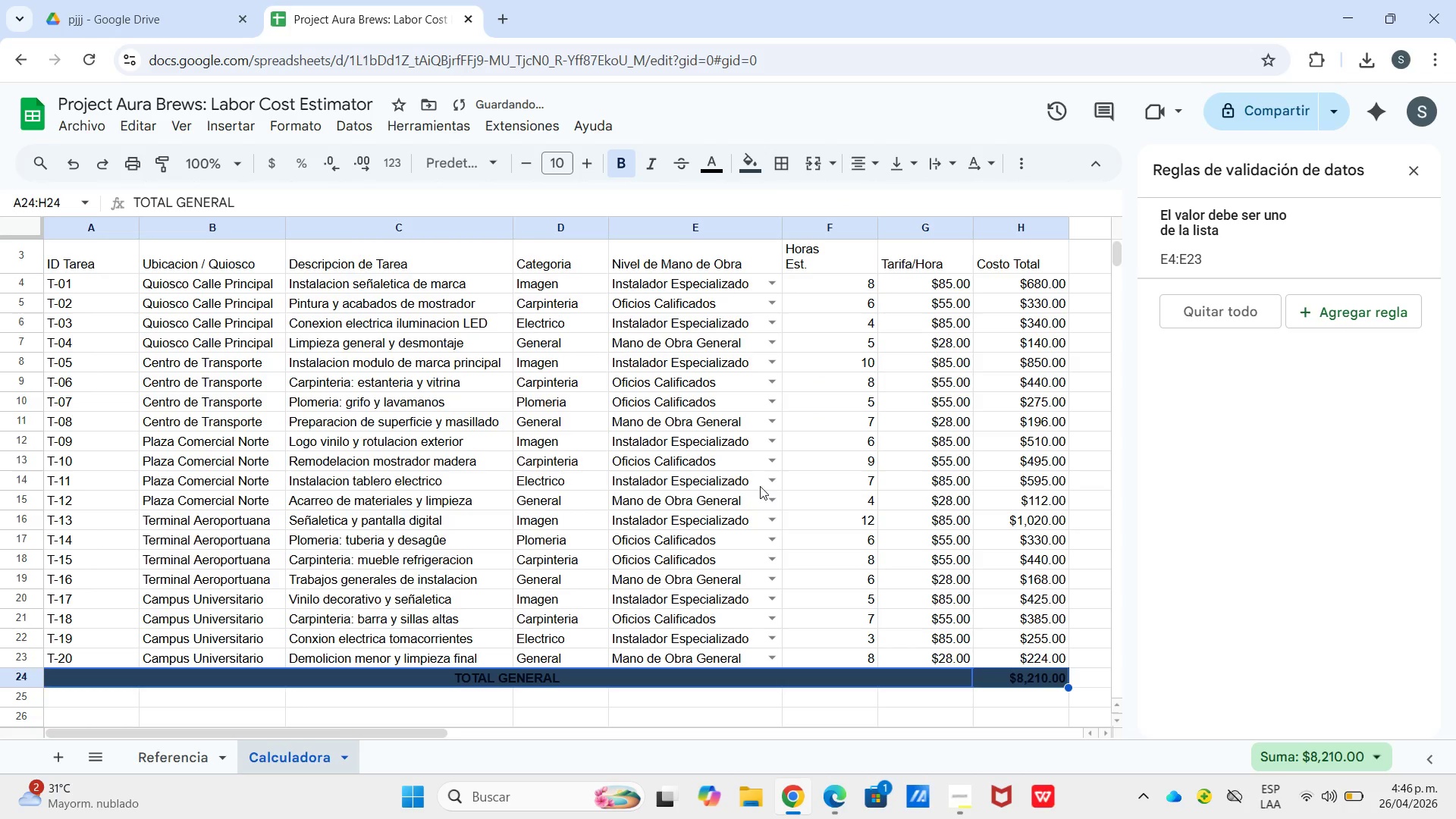 
double_click([761, 539])
 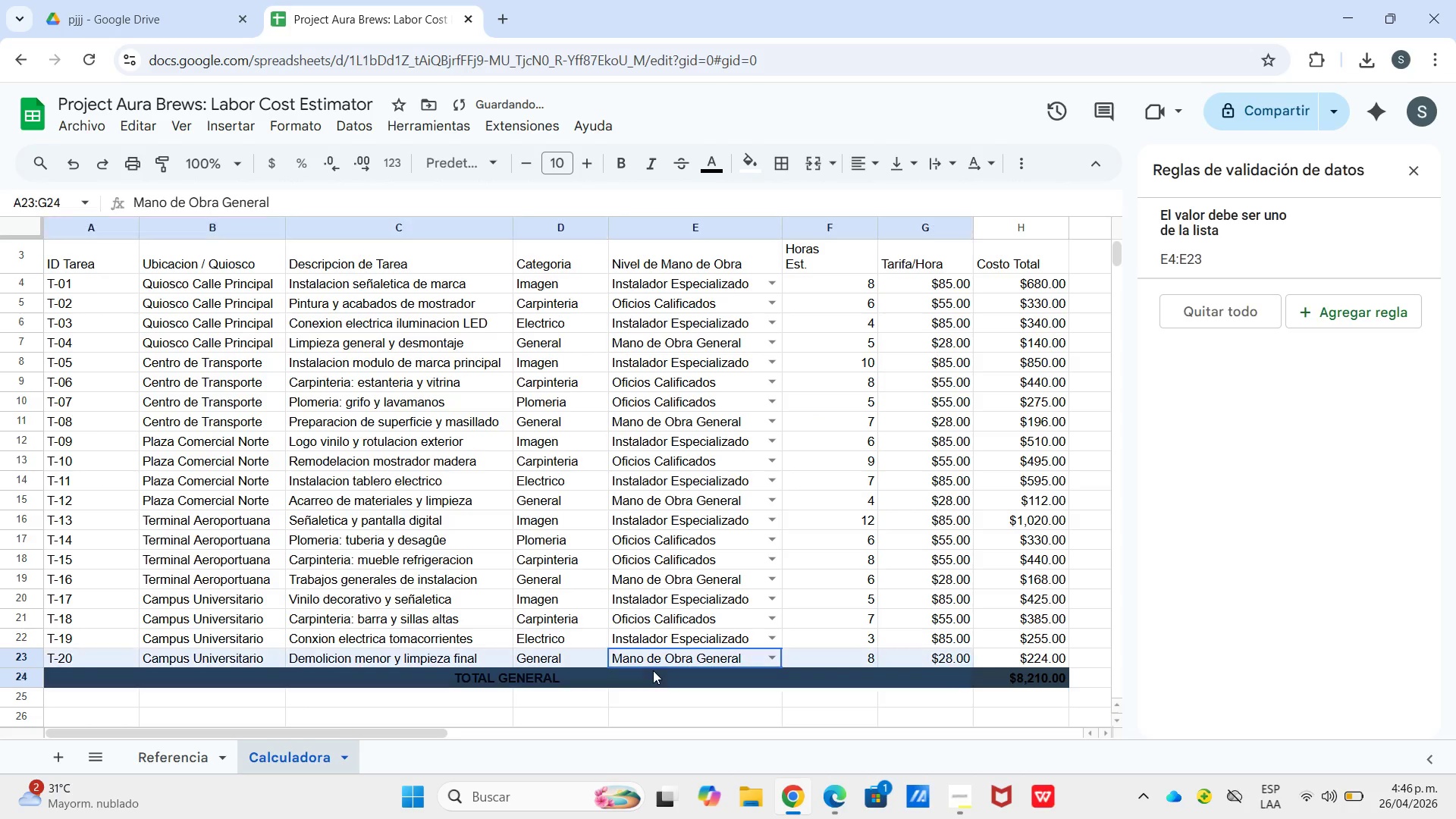 
double_click([682, 679])
 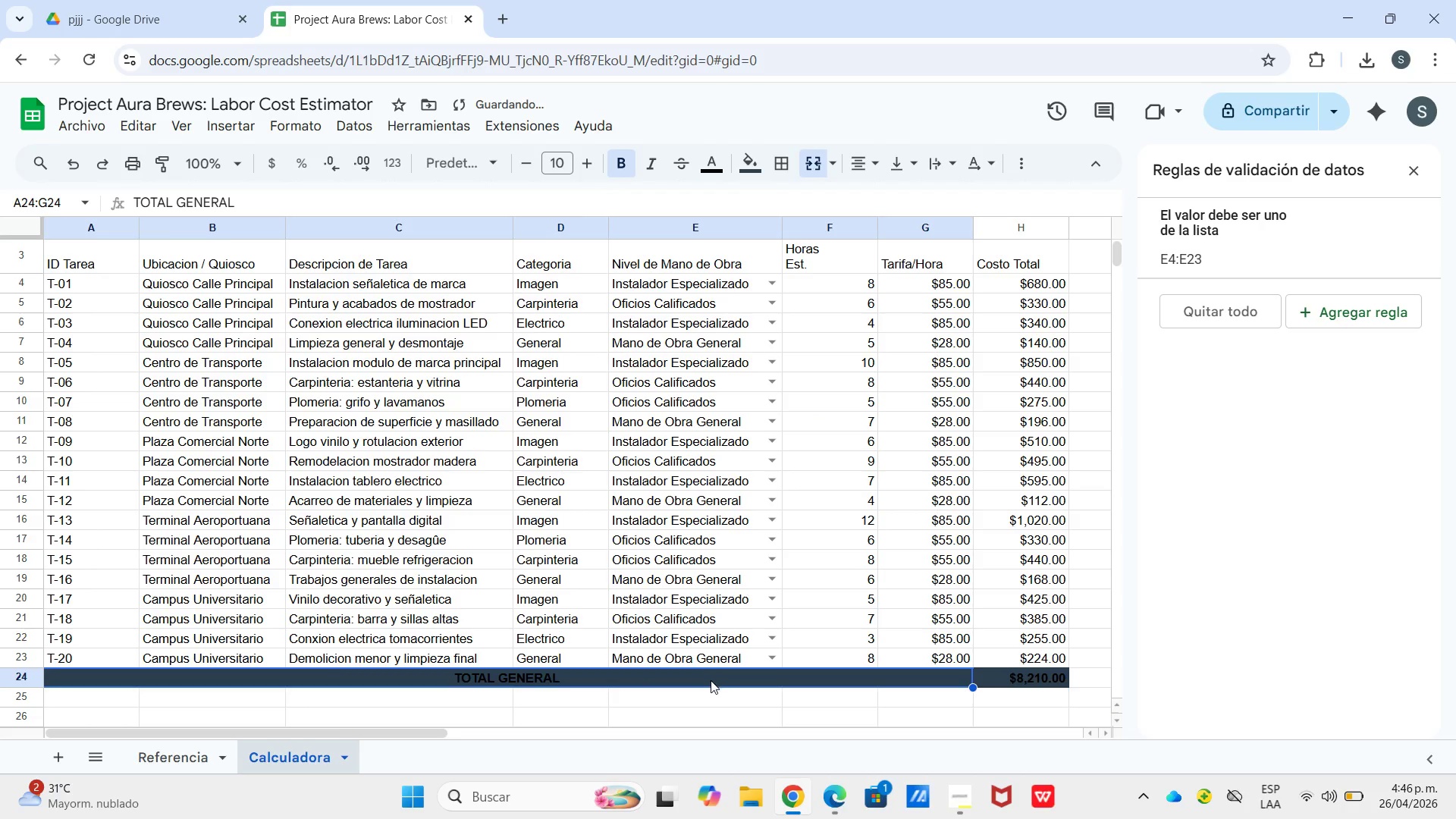 
left_click_drag(start_coordinate=[707, 681], to_coordinate=[986, 682])
 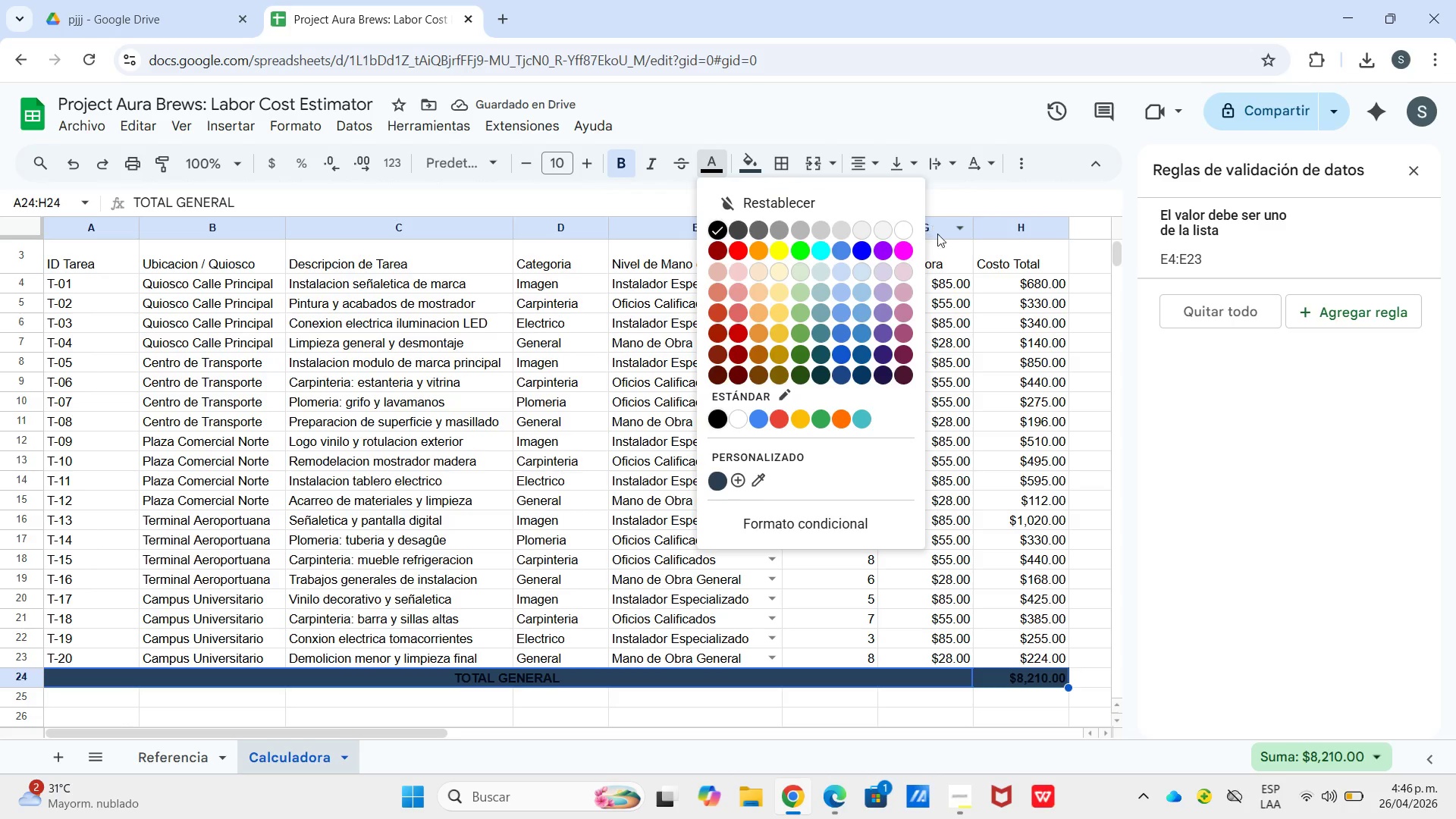 
left_click([905, 231])
 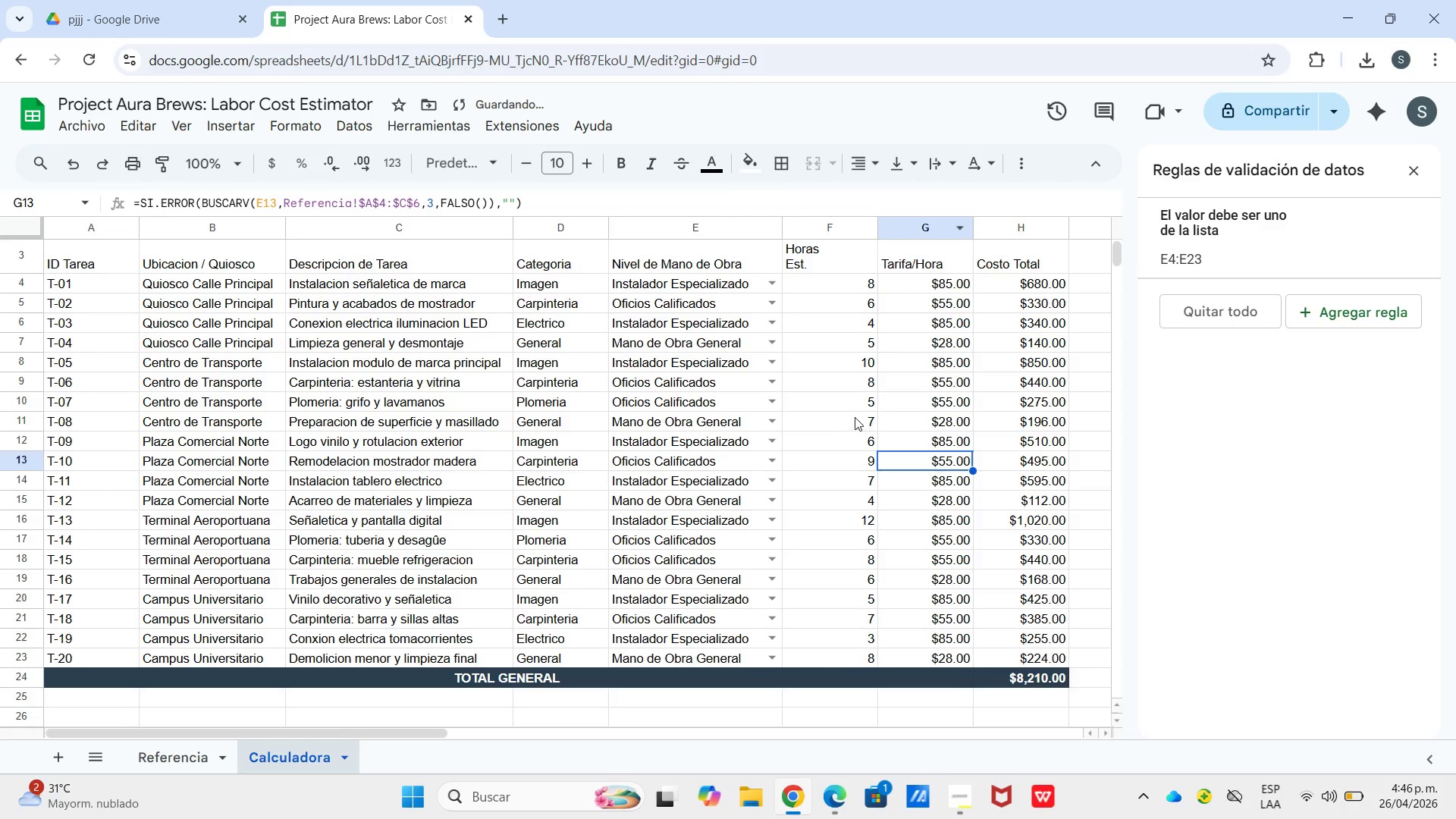 
scroll: coordinate [774, 460], scroll_direction: up, amount: 4.0
 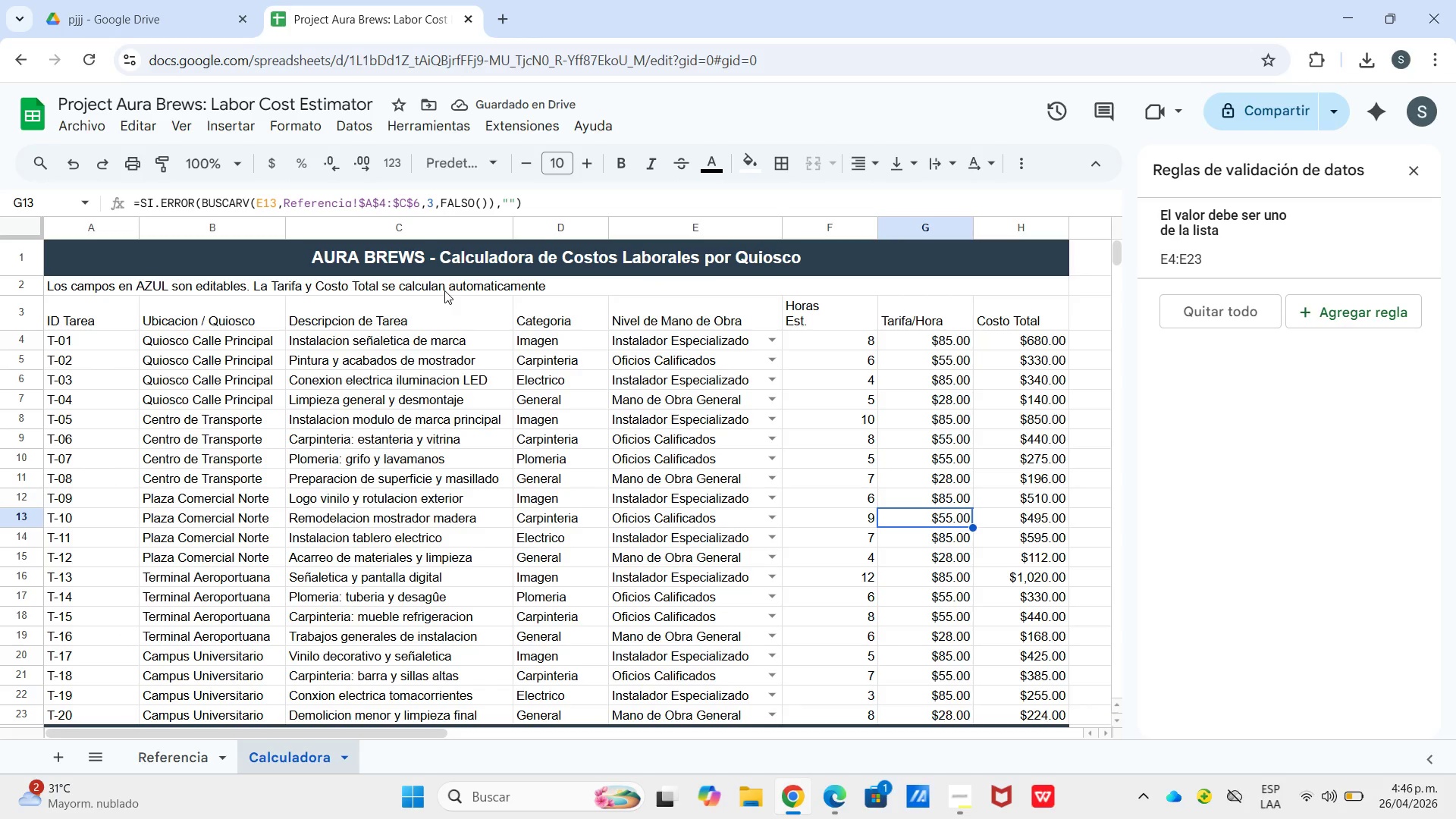 
left_click([444, 290])
 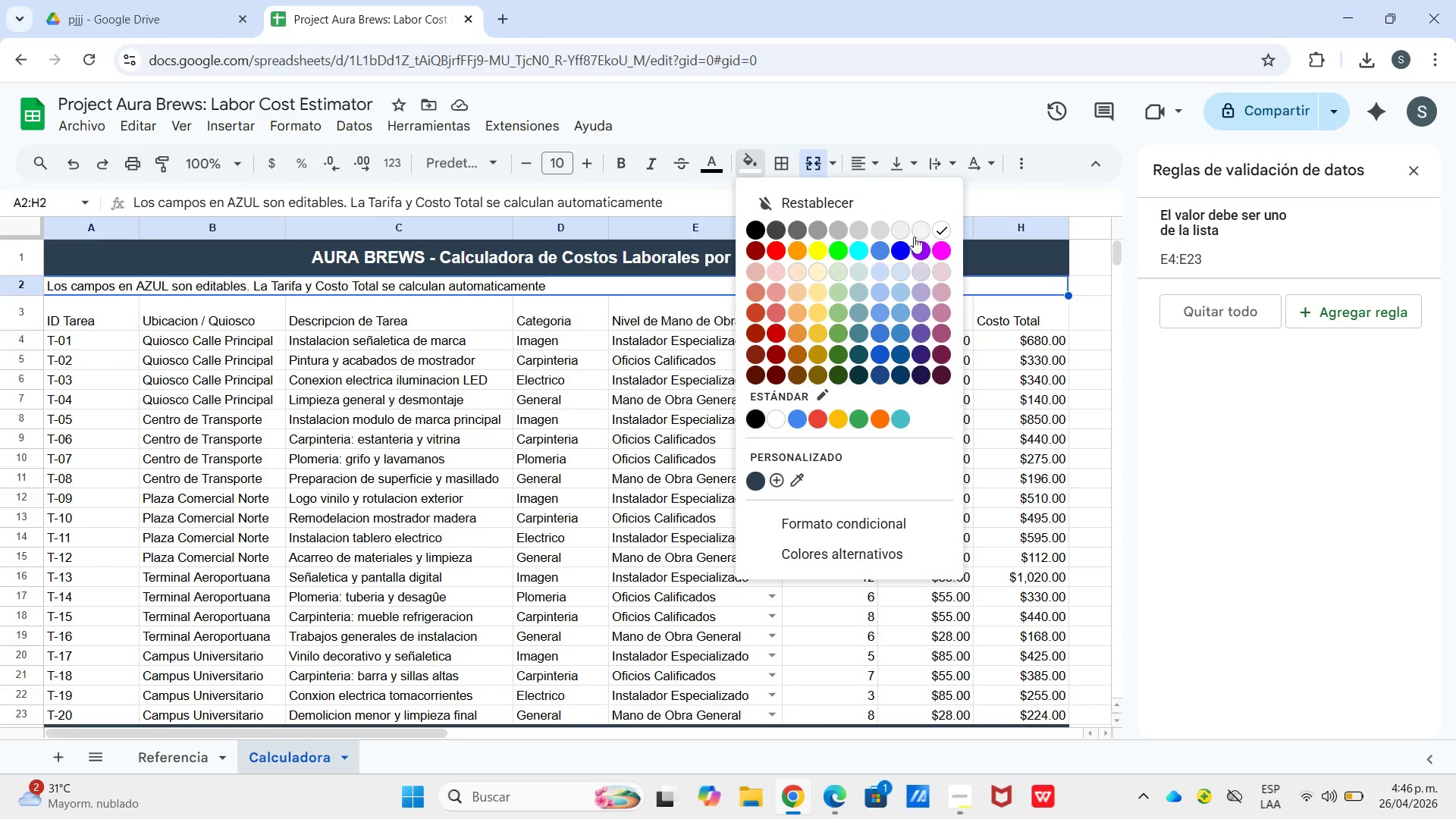 
left_click([896, 233])
 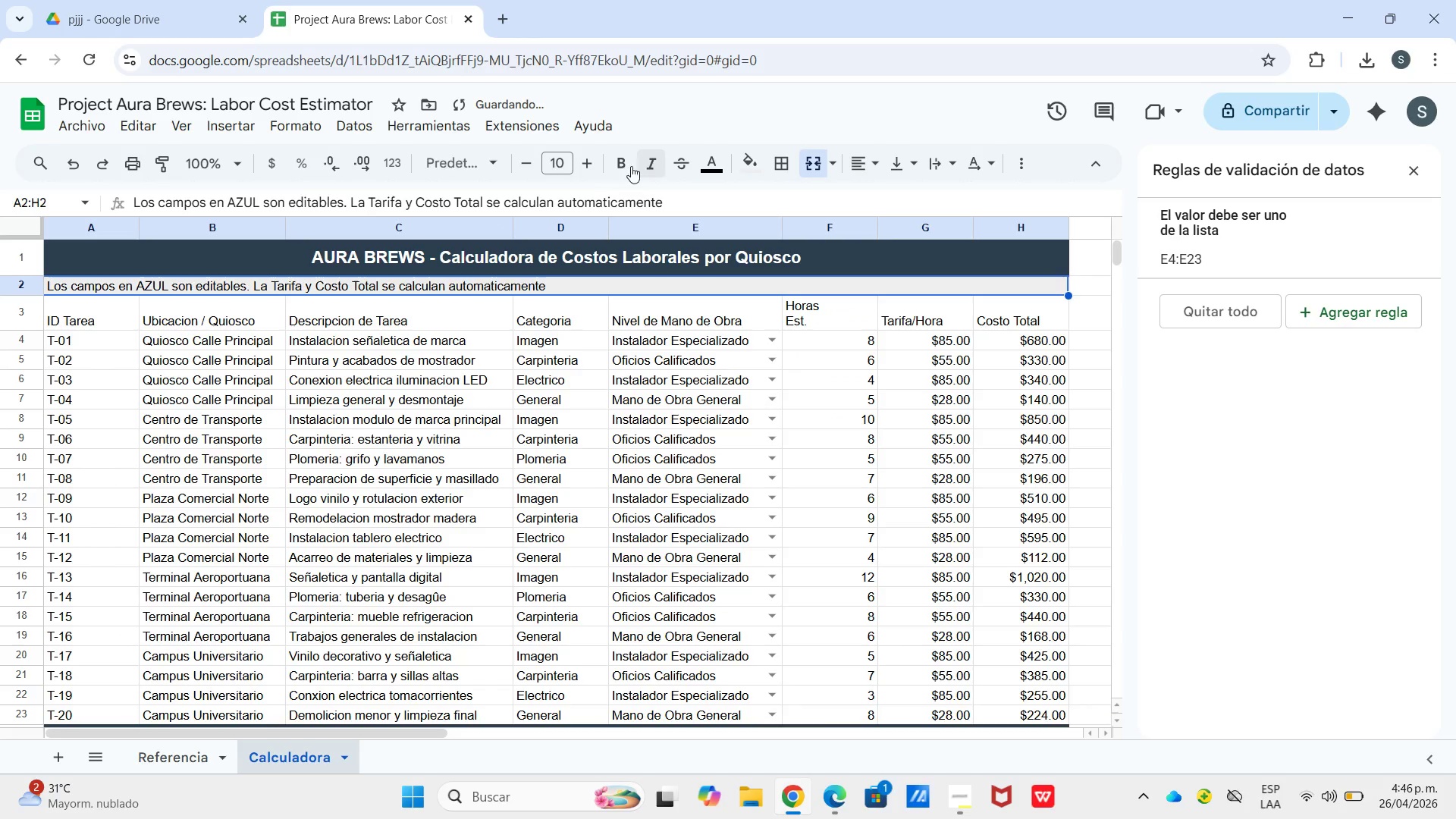 
left_click([648, 163])
 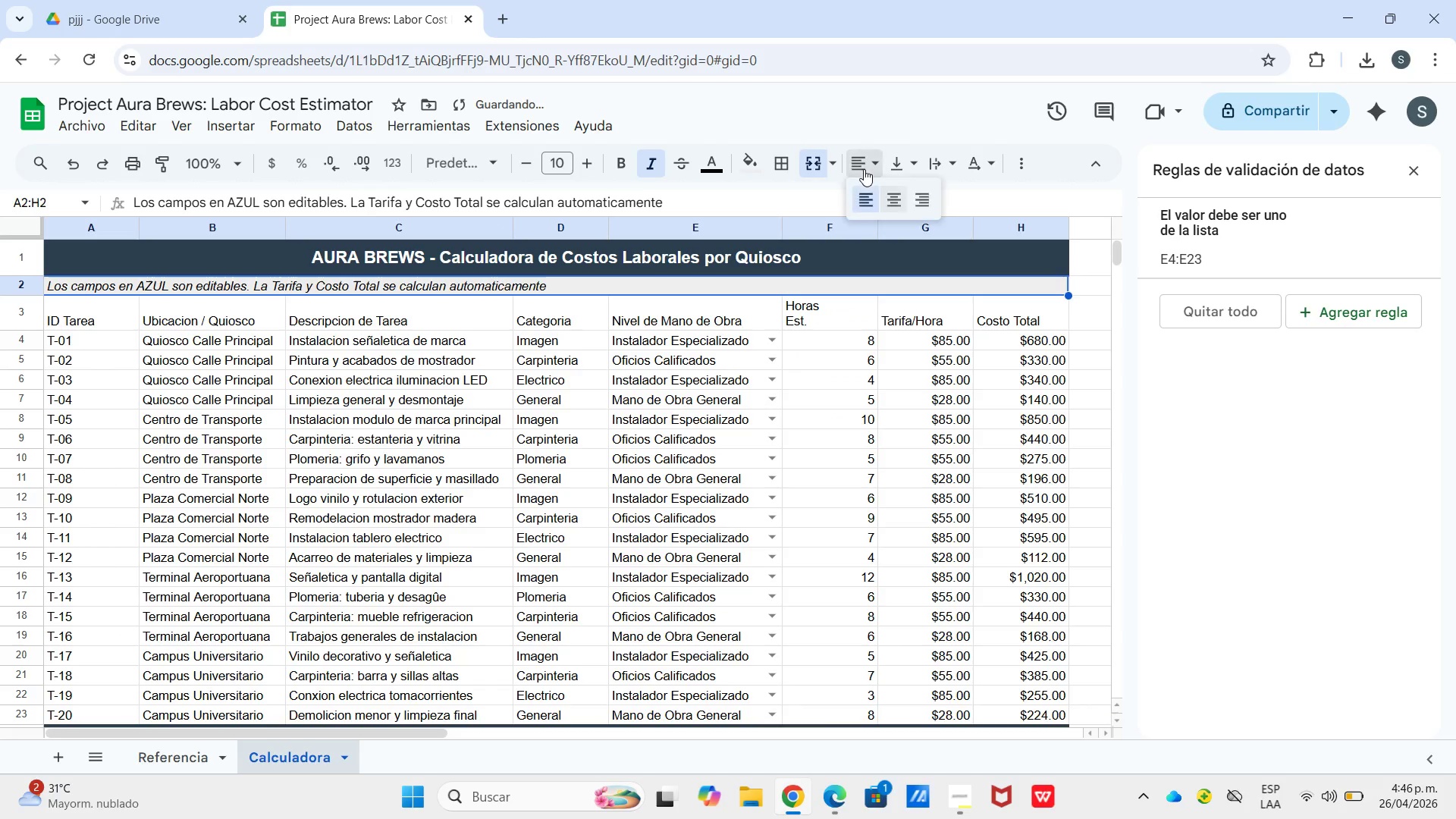 
triple_click([893, 196])
 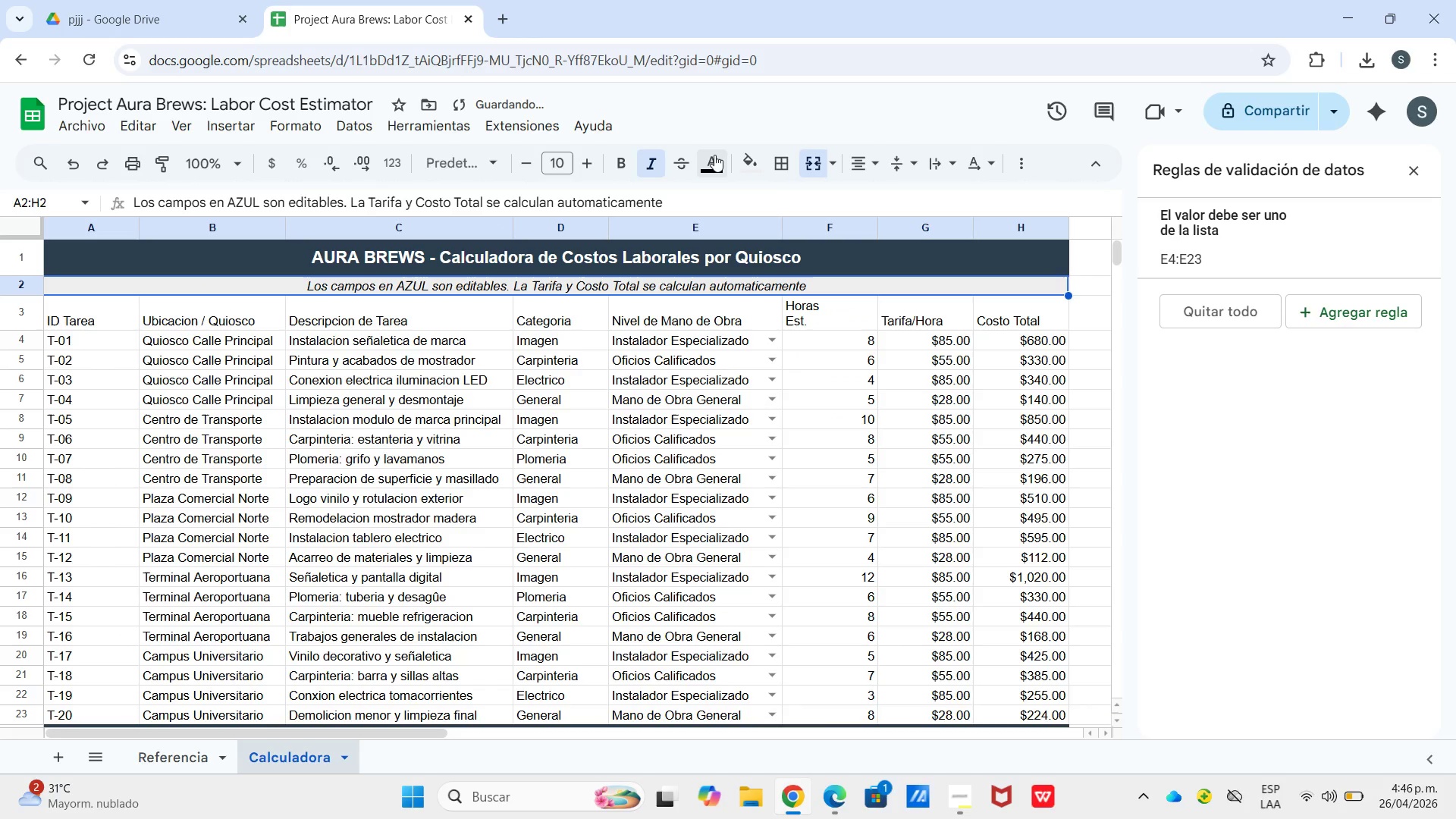 
left_click([752, 161])
 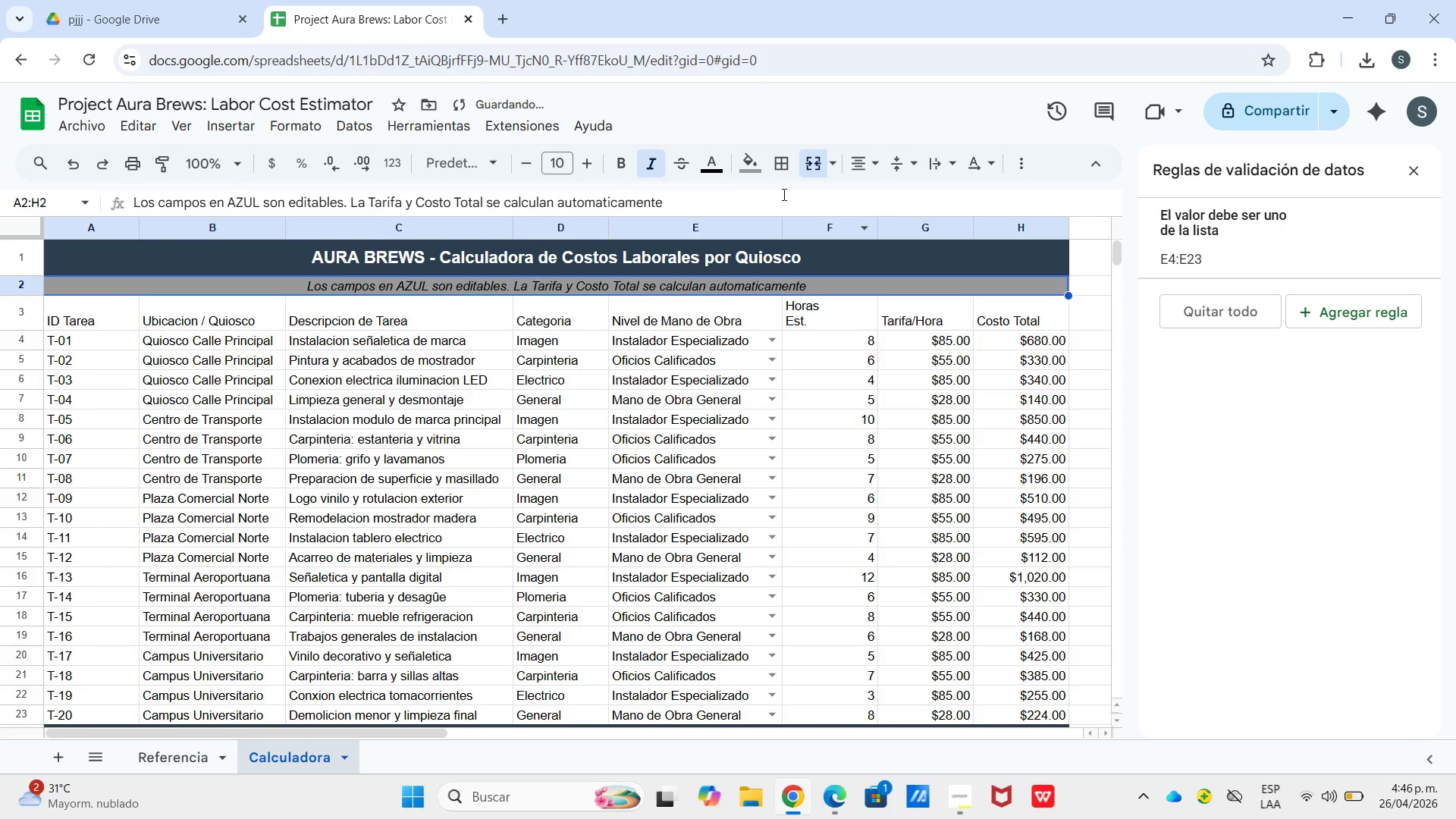 
left_click([752, 168])
 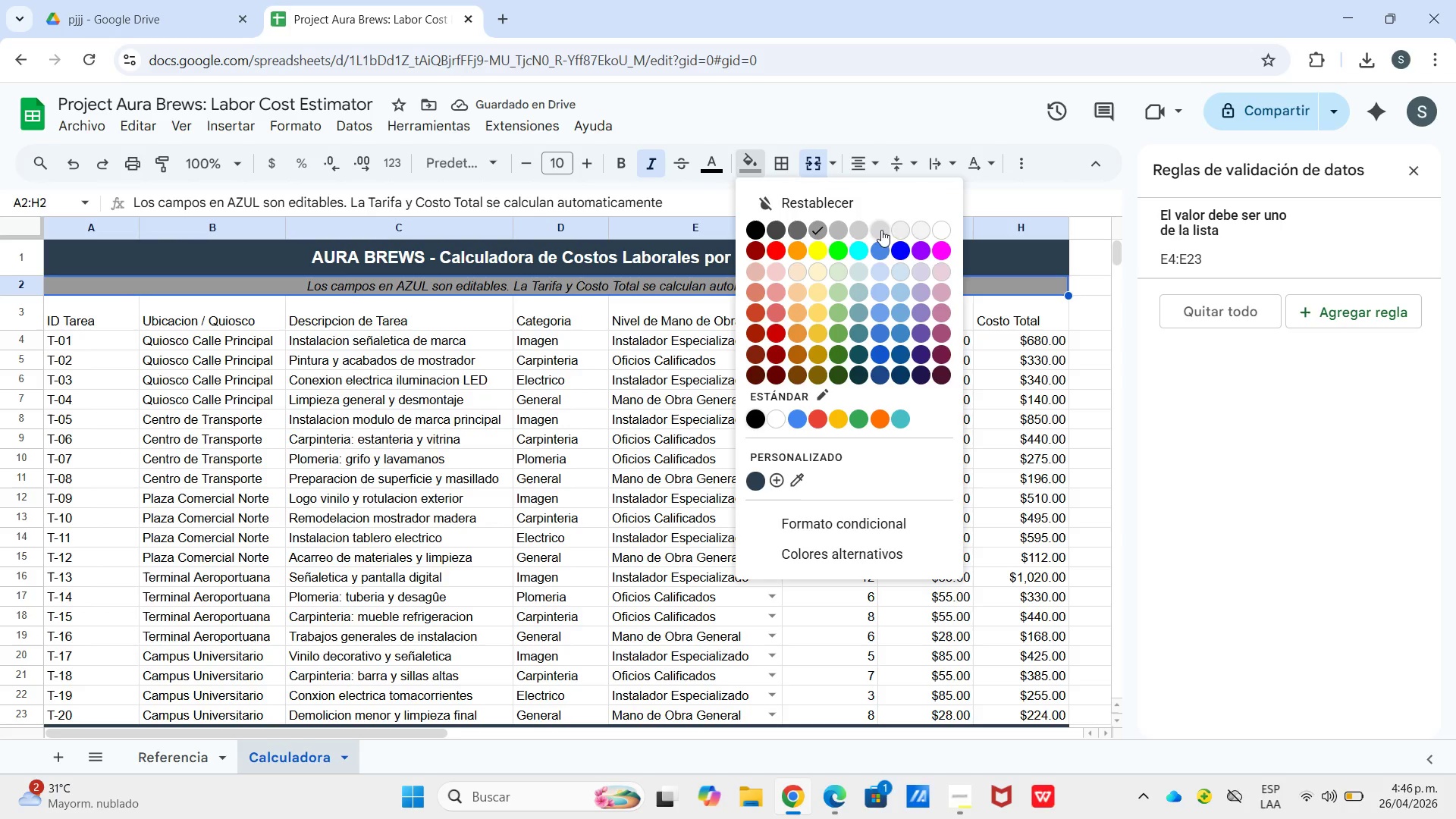 
left_click_drag(start_coordinate=[897, 230], to_coordinate=[892, 231])
 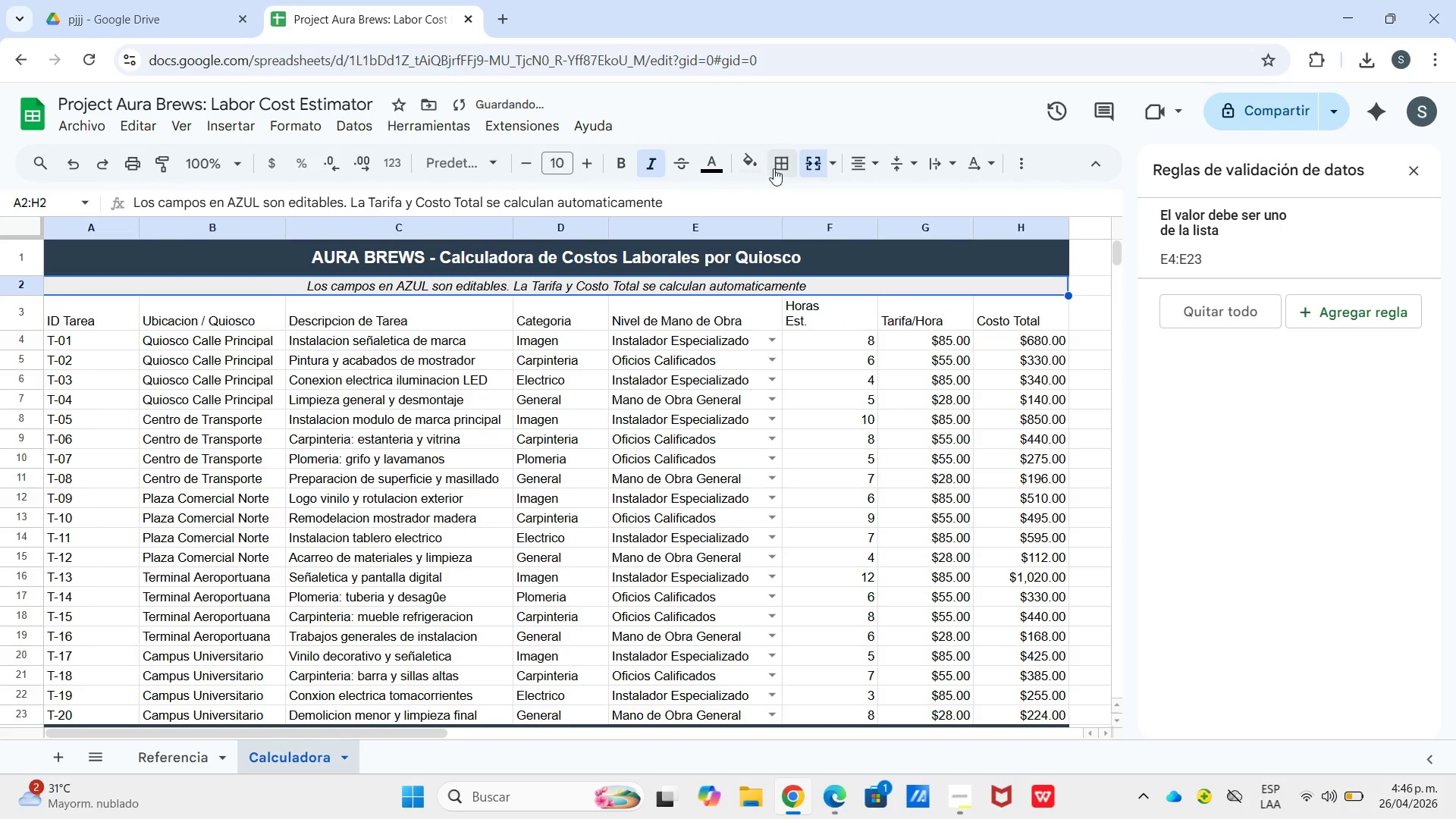 
left_click([753, 167])
 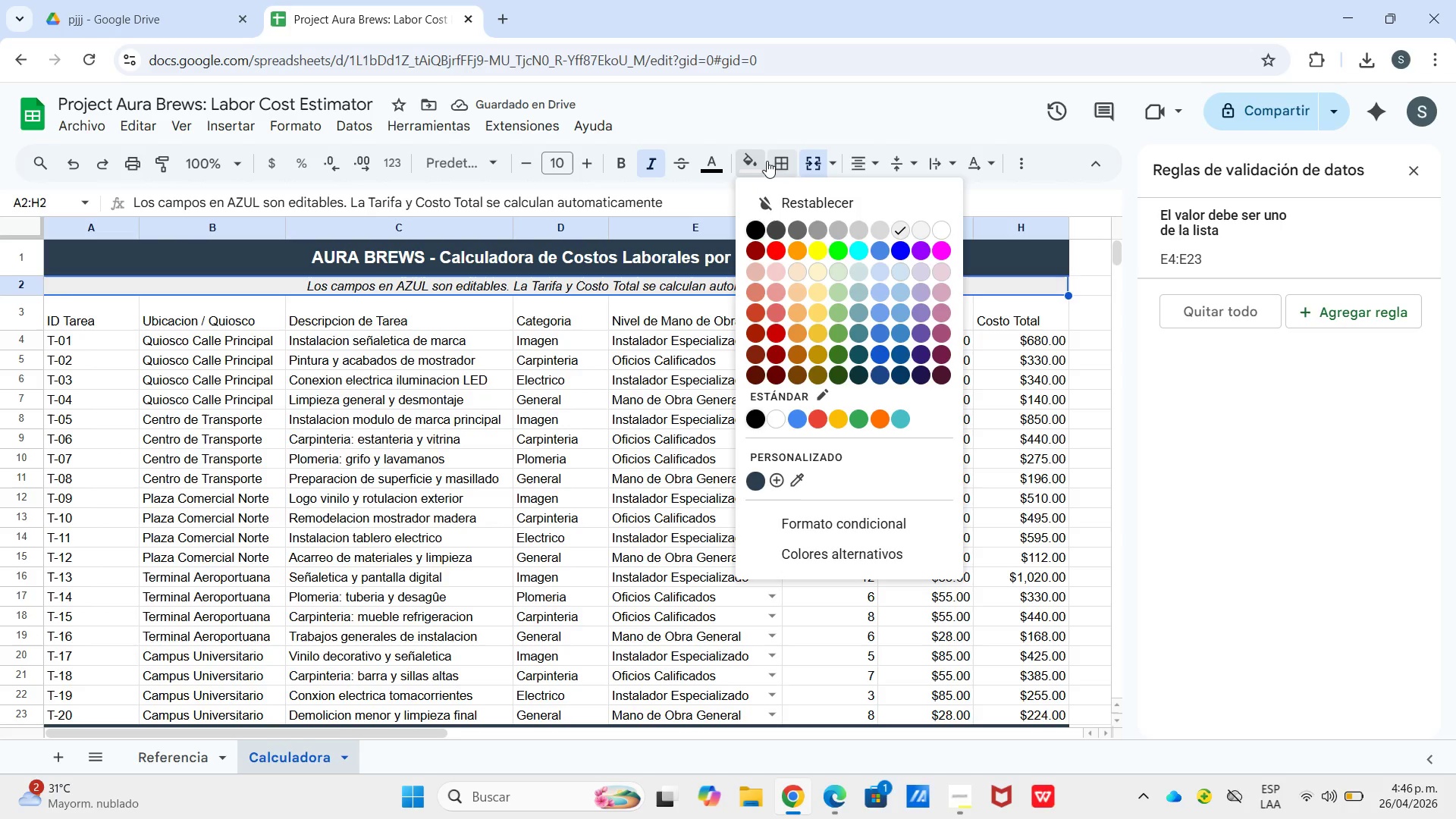 
wait(5.06)
 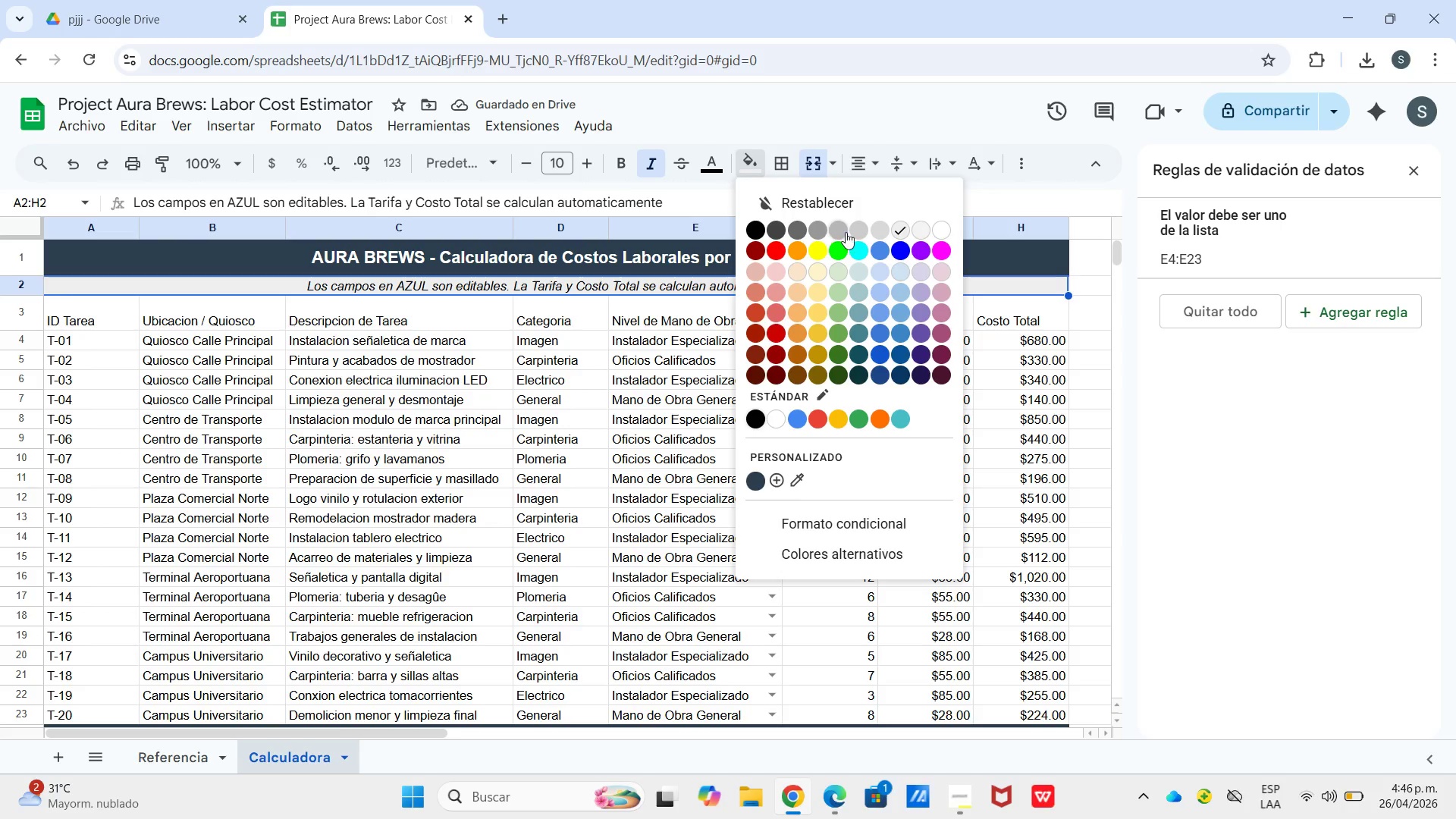 
left_click([878, 227])
 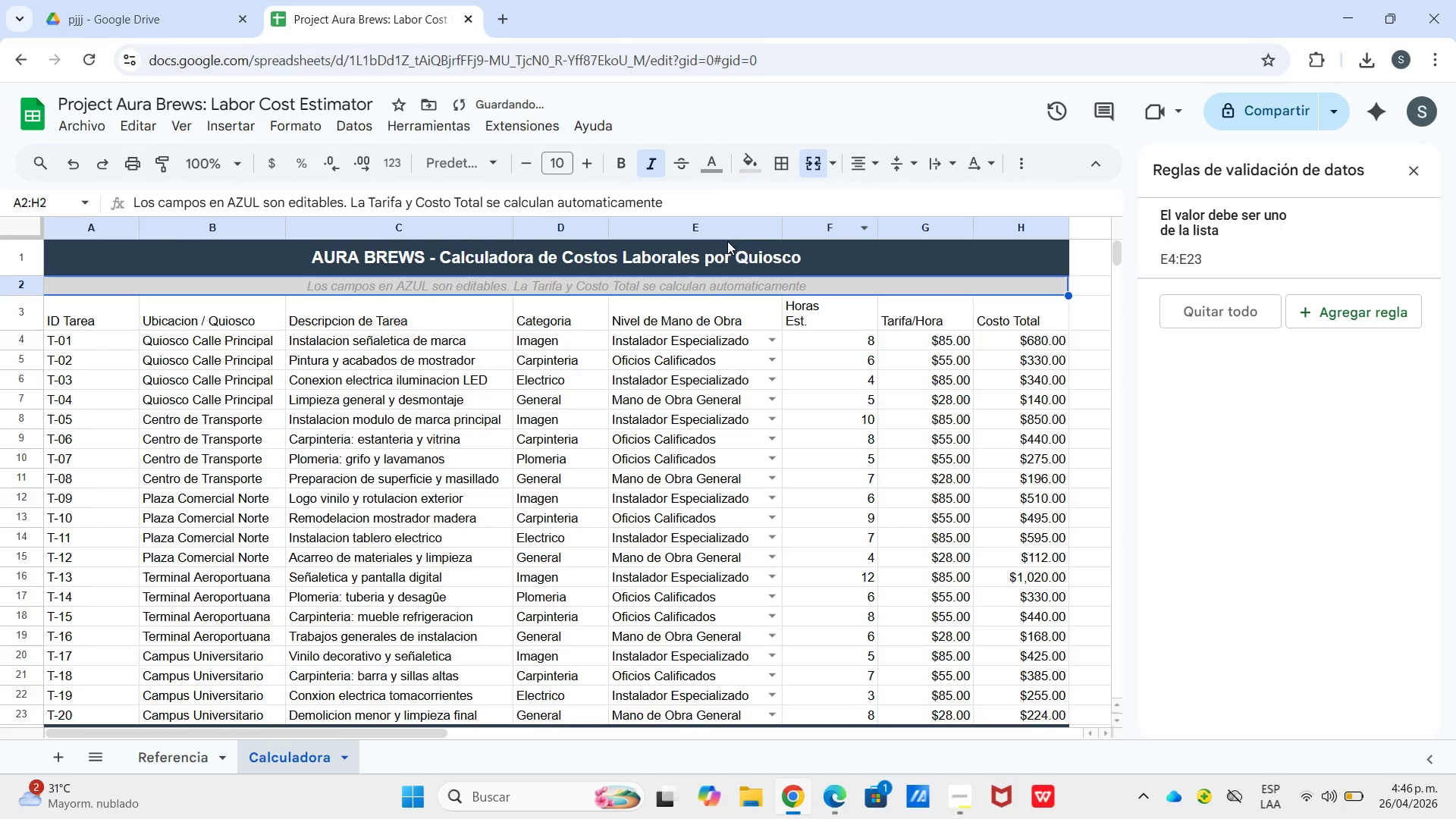 
left_click_drag(start_coordinate=[709, 165], to_coordinate=[713, 165])
 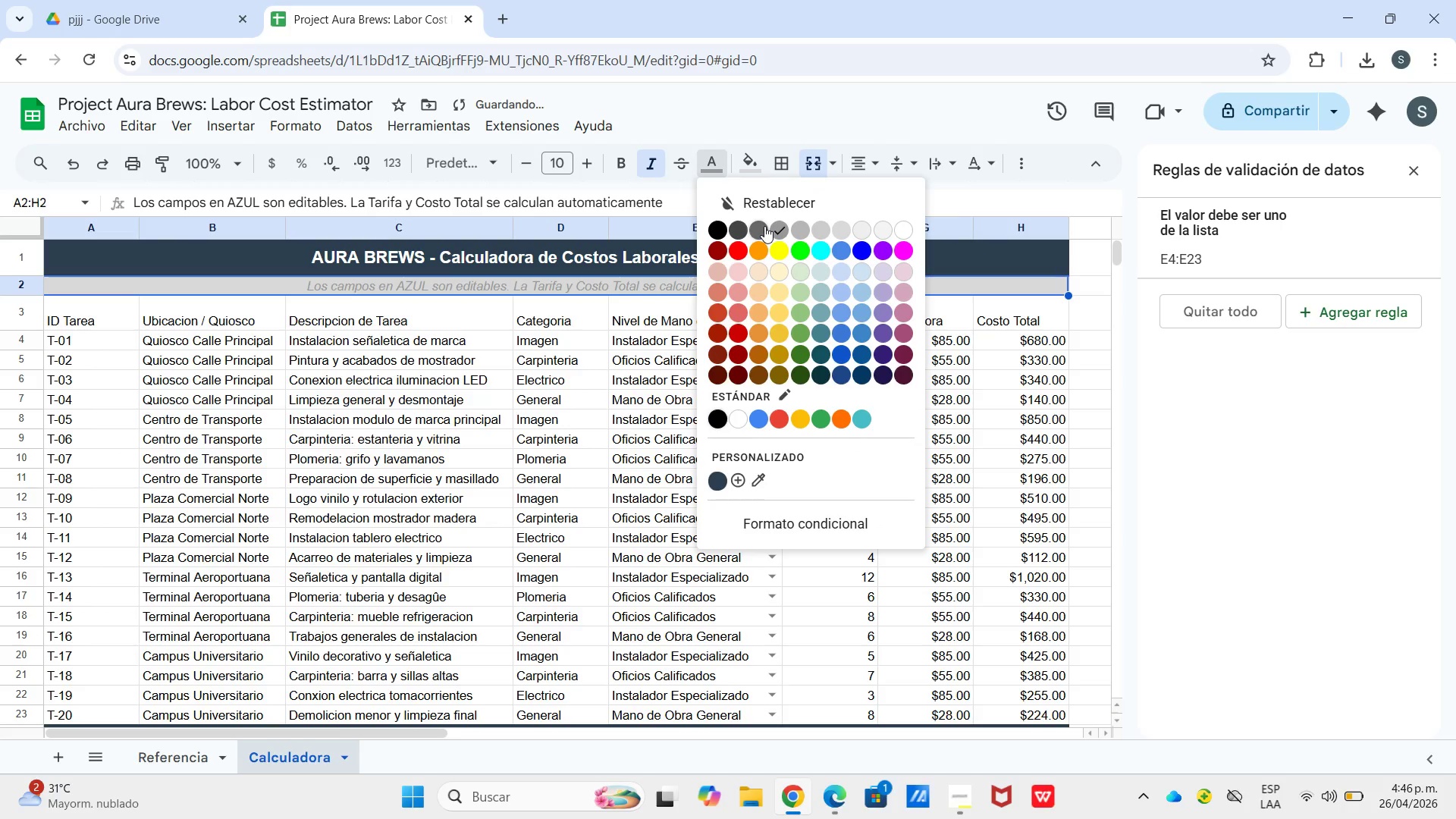 
left_click([764, 227])
 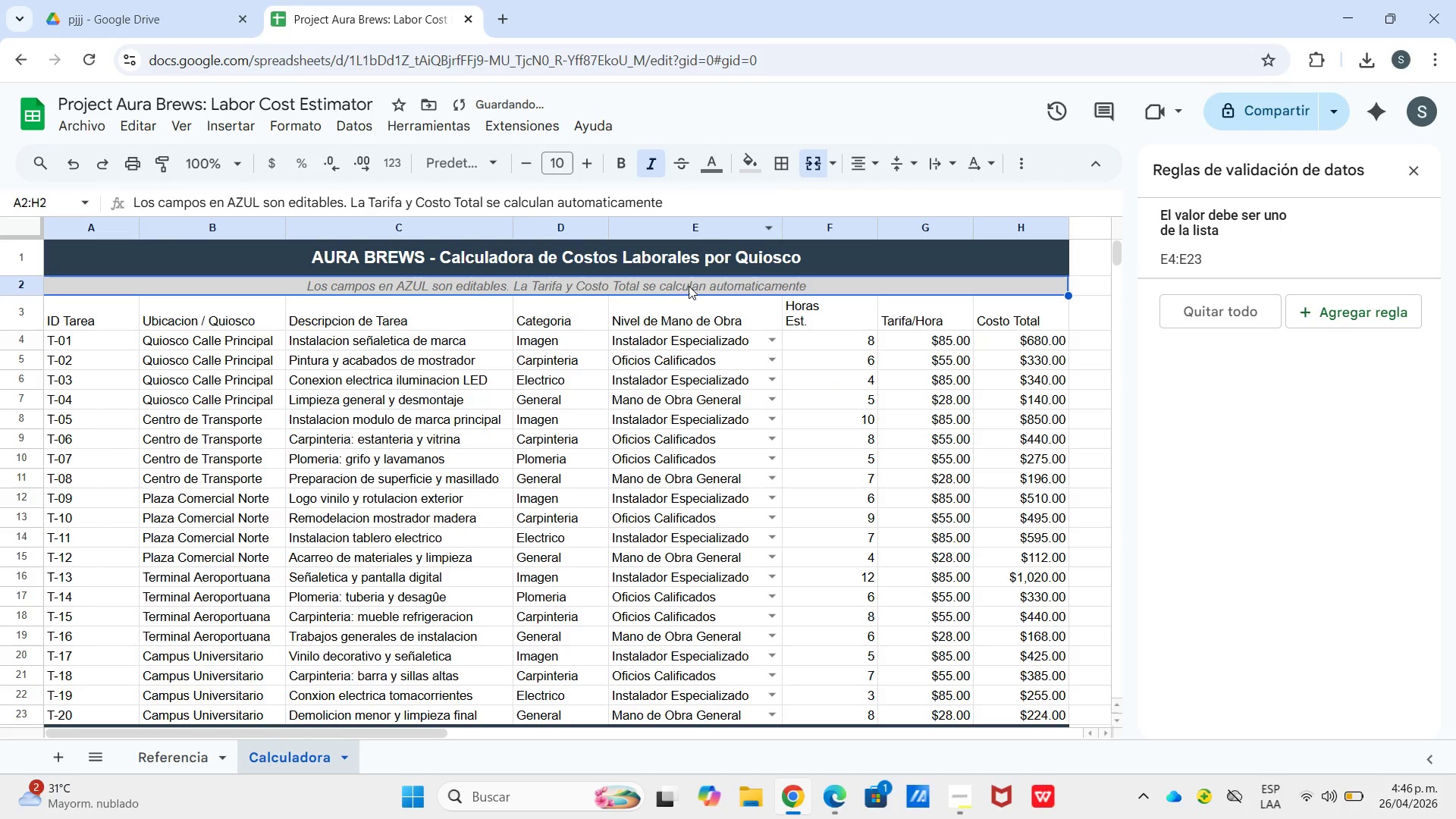 
left_click_drag(start_coordinate=[669, 336], to_coordinate=[669, 341])
 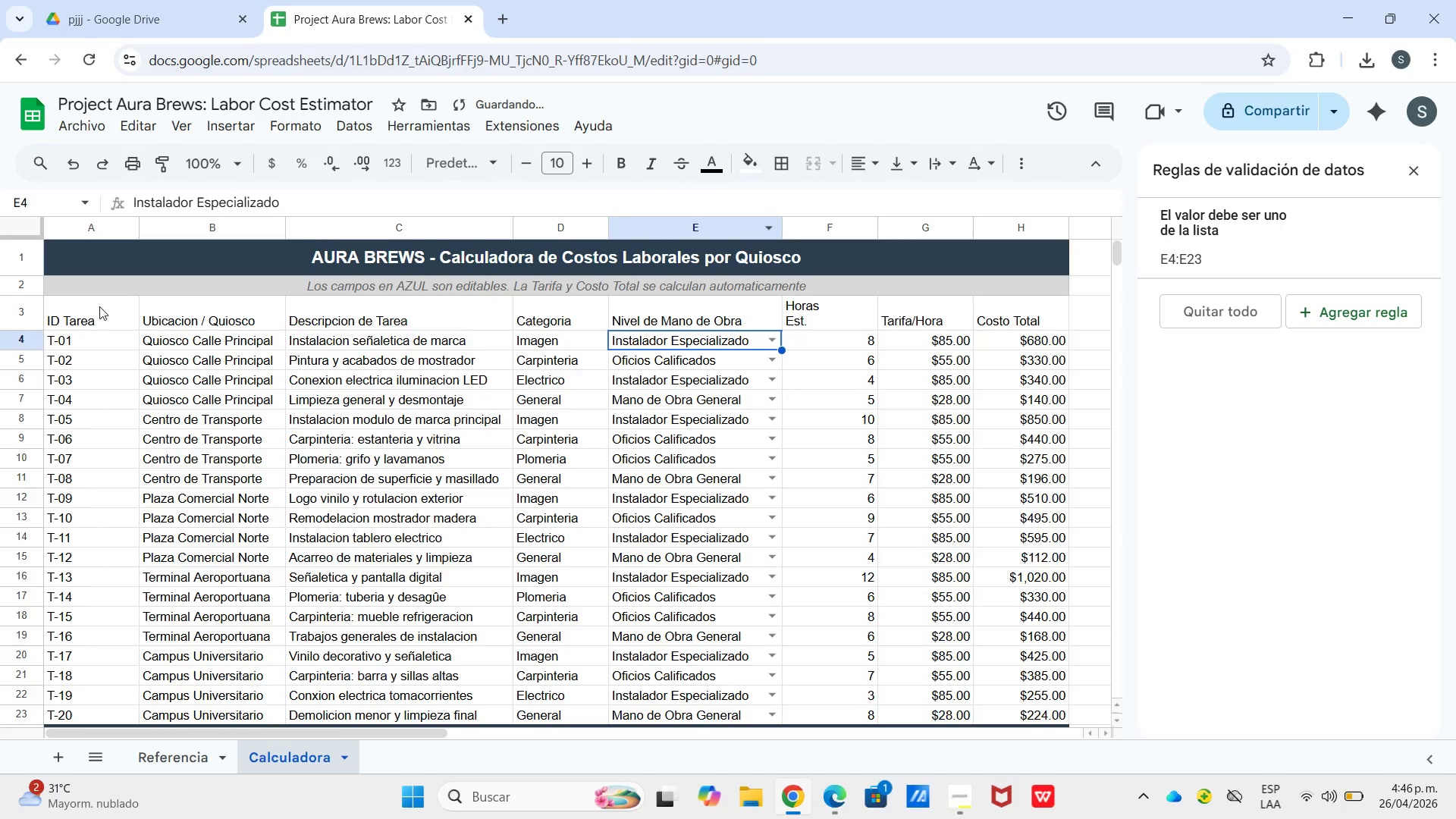 
left_click_drag(start_coordinate=[88, 305], to_coordinate=[1004, 318])
 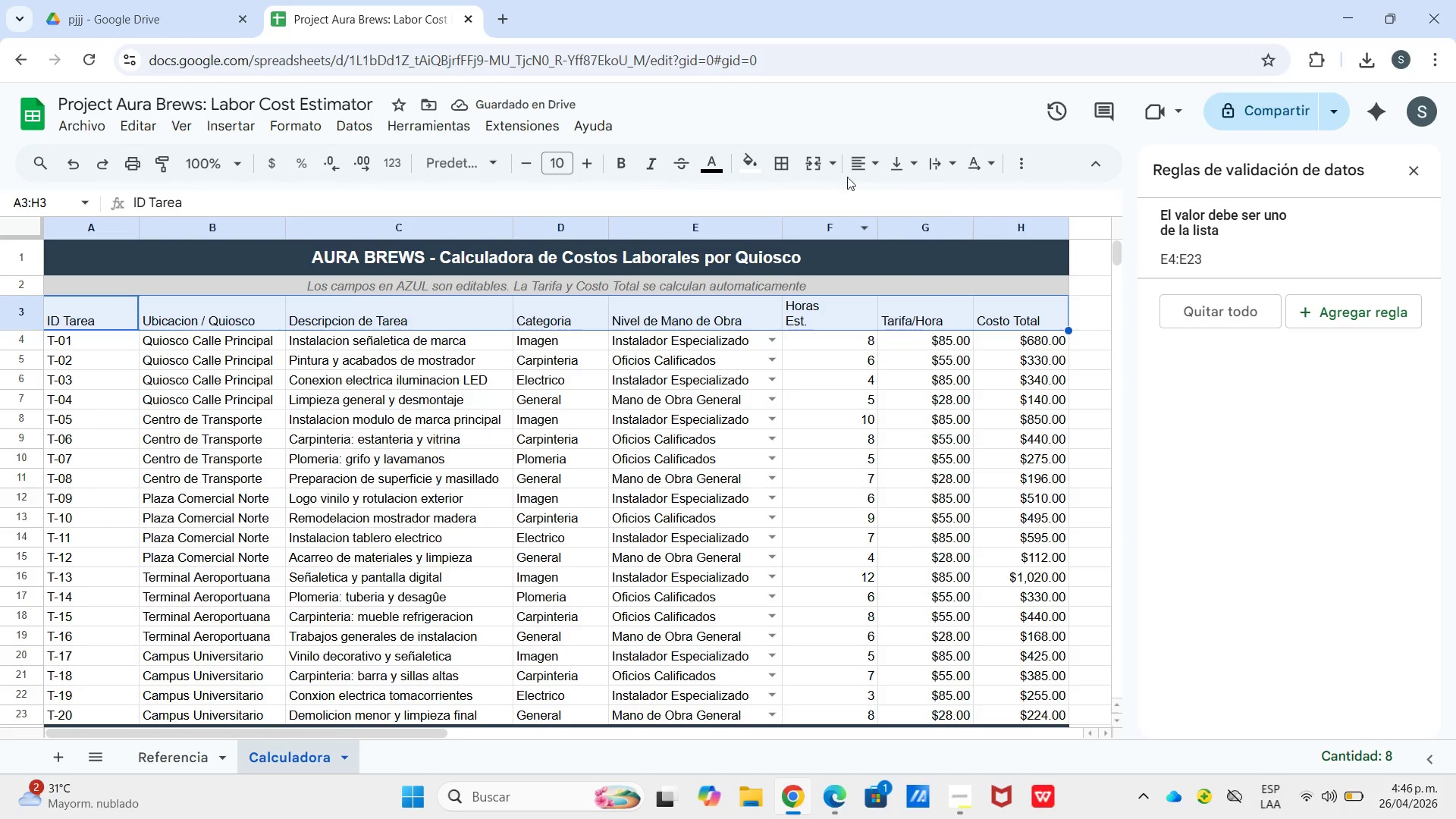 
left_click_drag(start_coordinate=[854, 171], to_coordinate=[860, 171])
 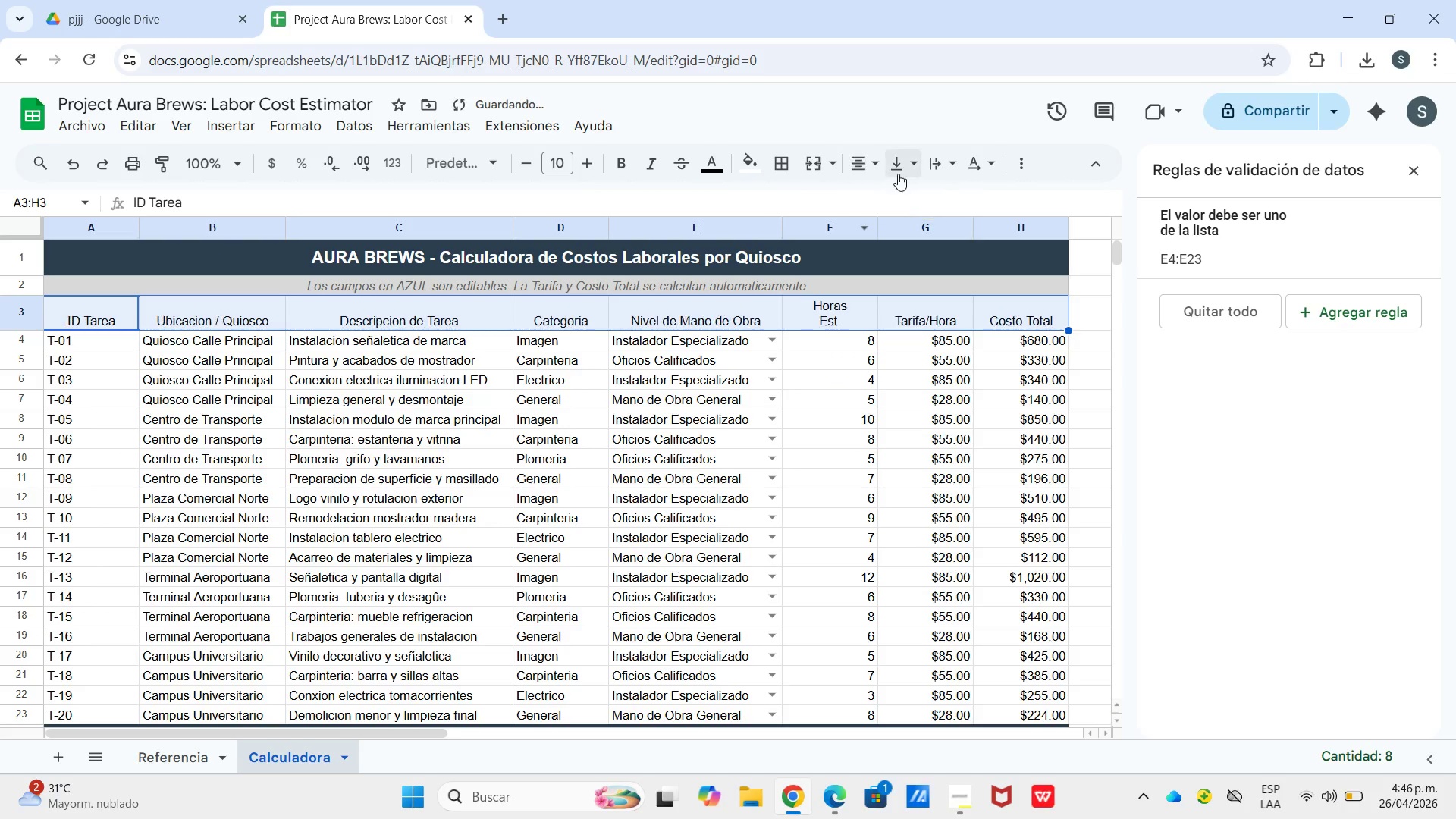 
triple_click([898, 174])
 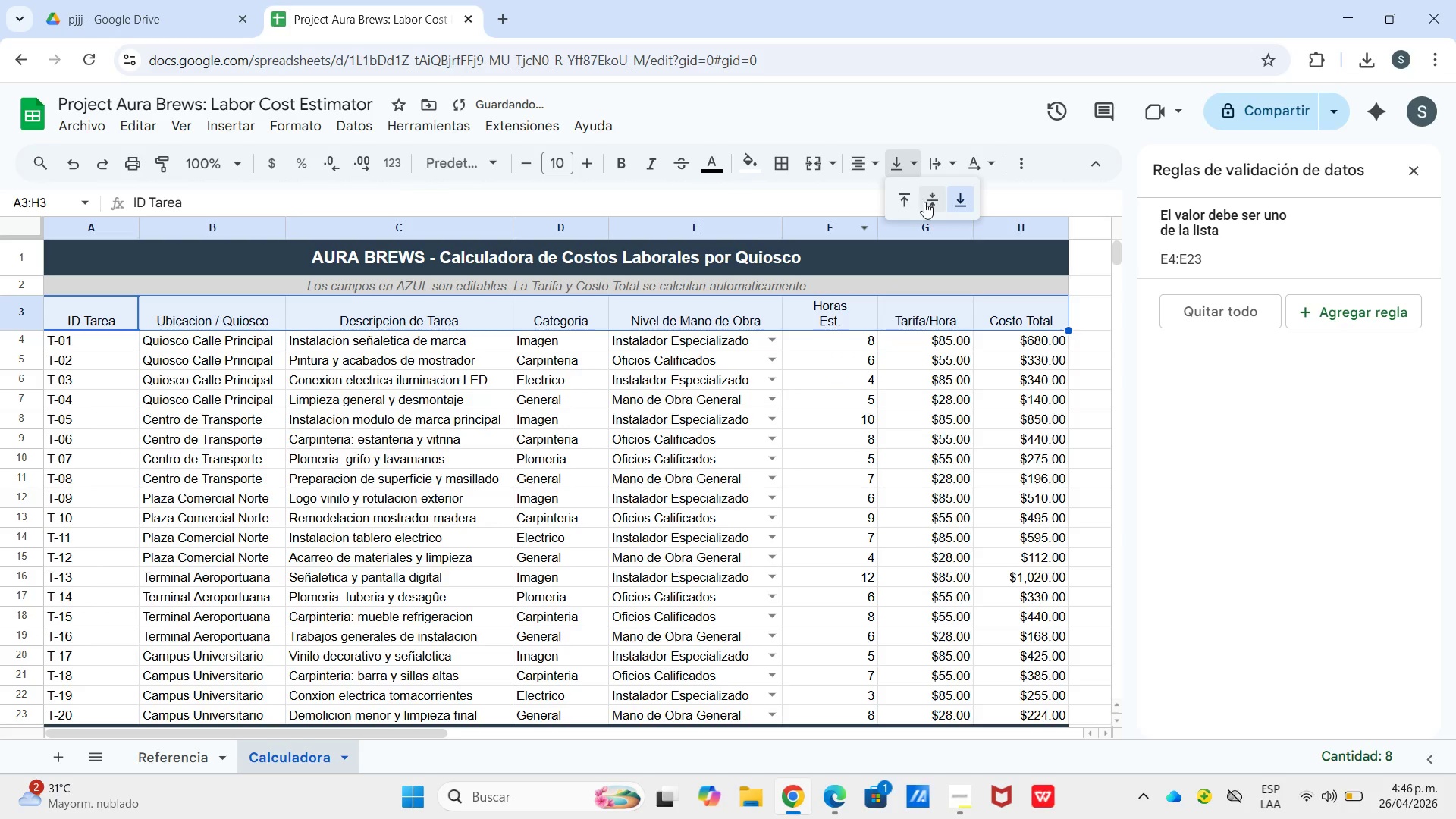 
left_click([924, 202])
 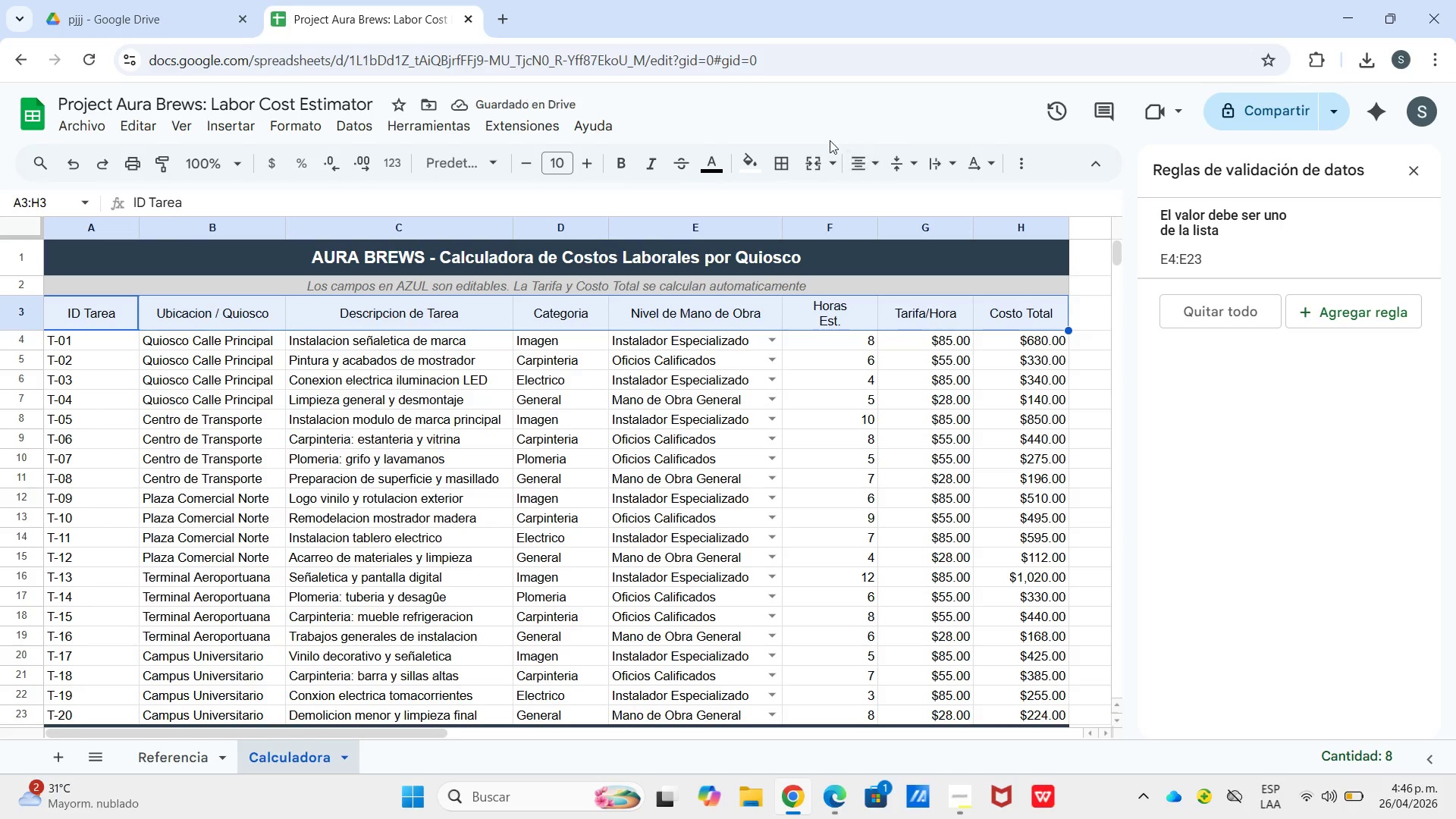 
double_click([760, 171])
 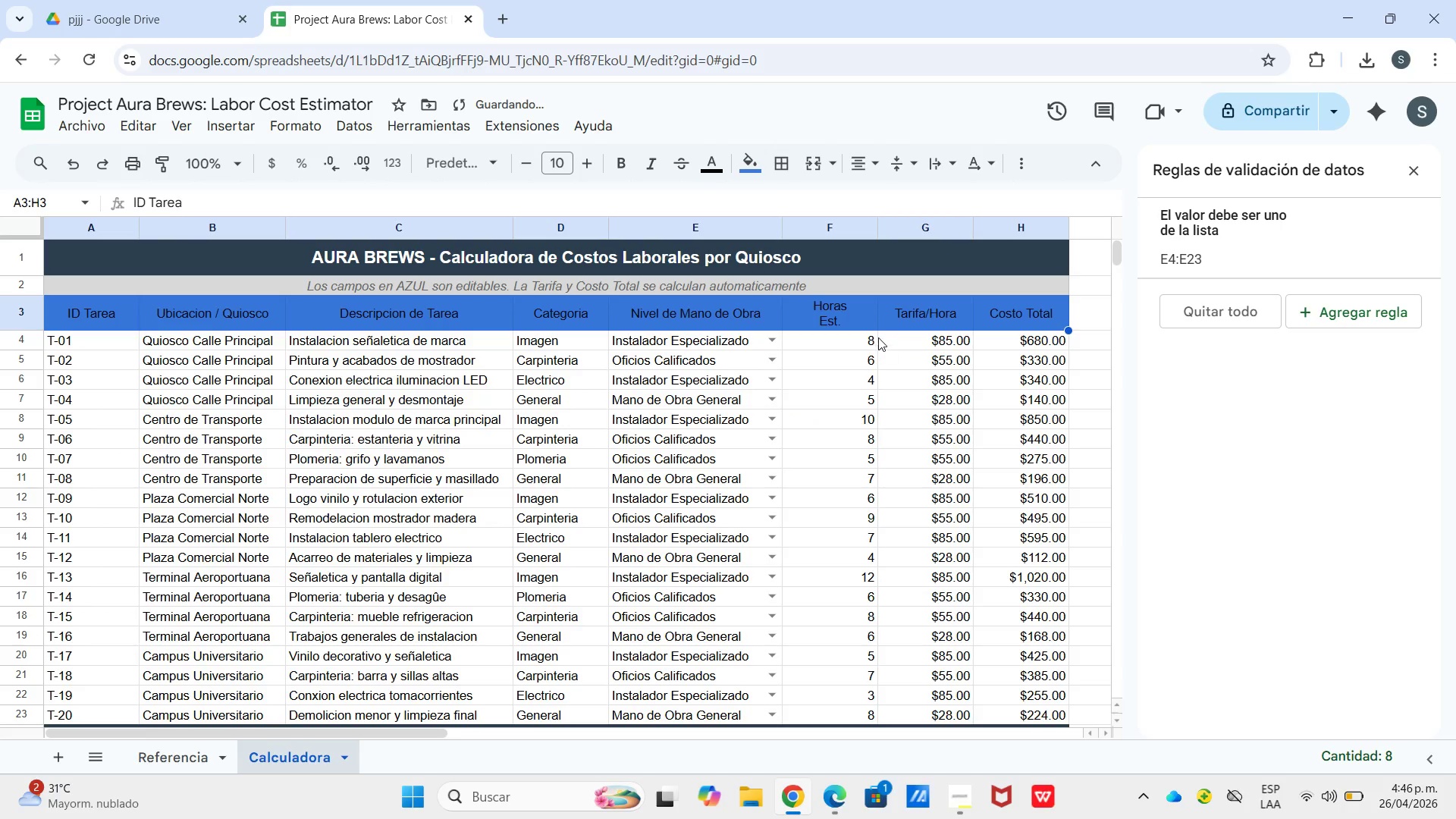 
left_click_drag(start_coordinate=[717, 168], to_coordinate=[725, 171])
 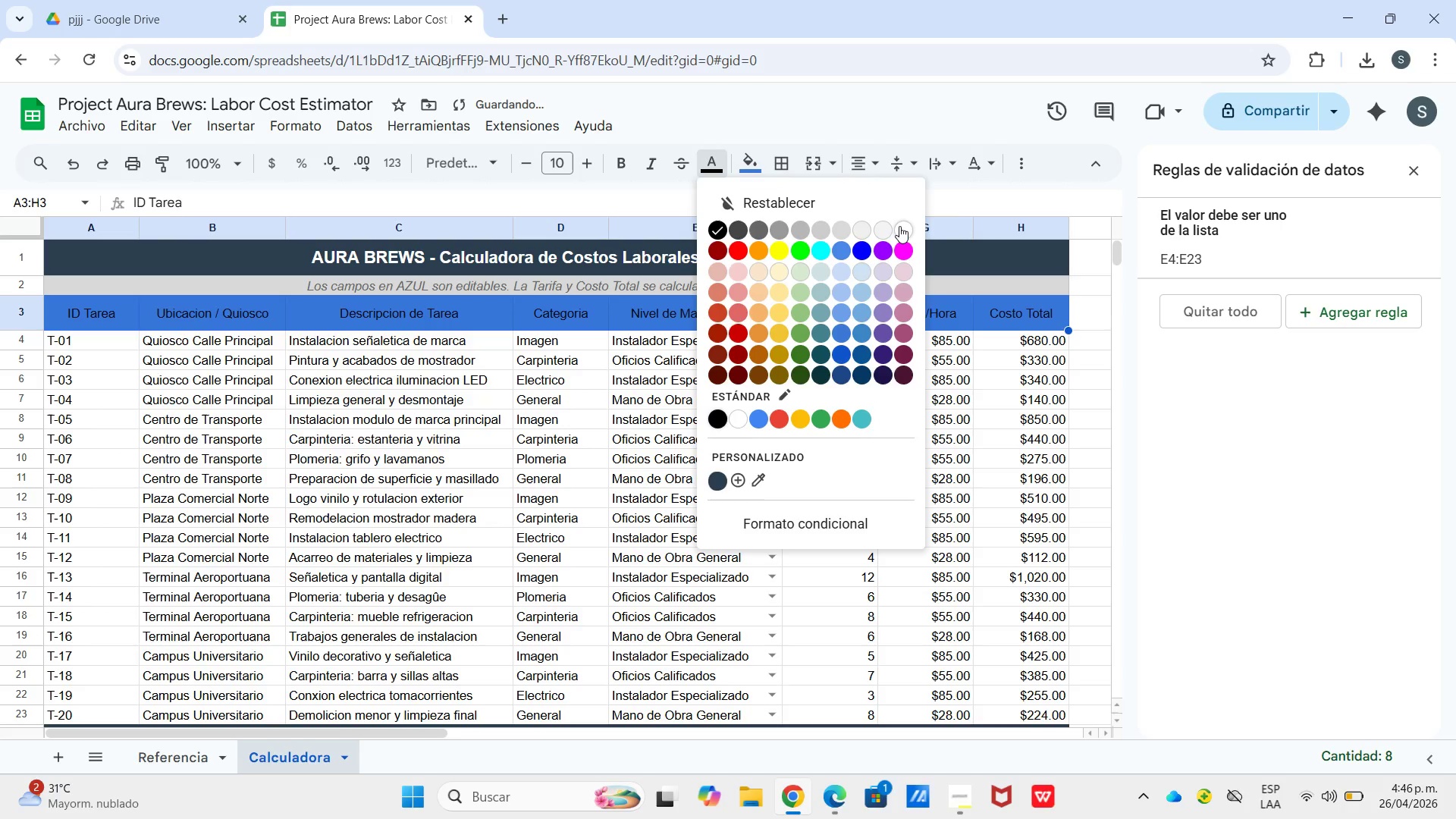 
left_click([901, 227])
 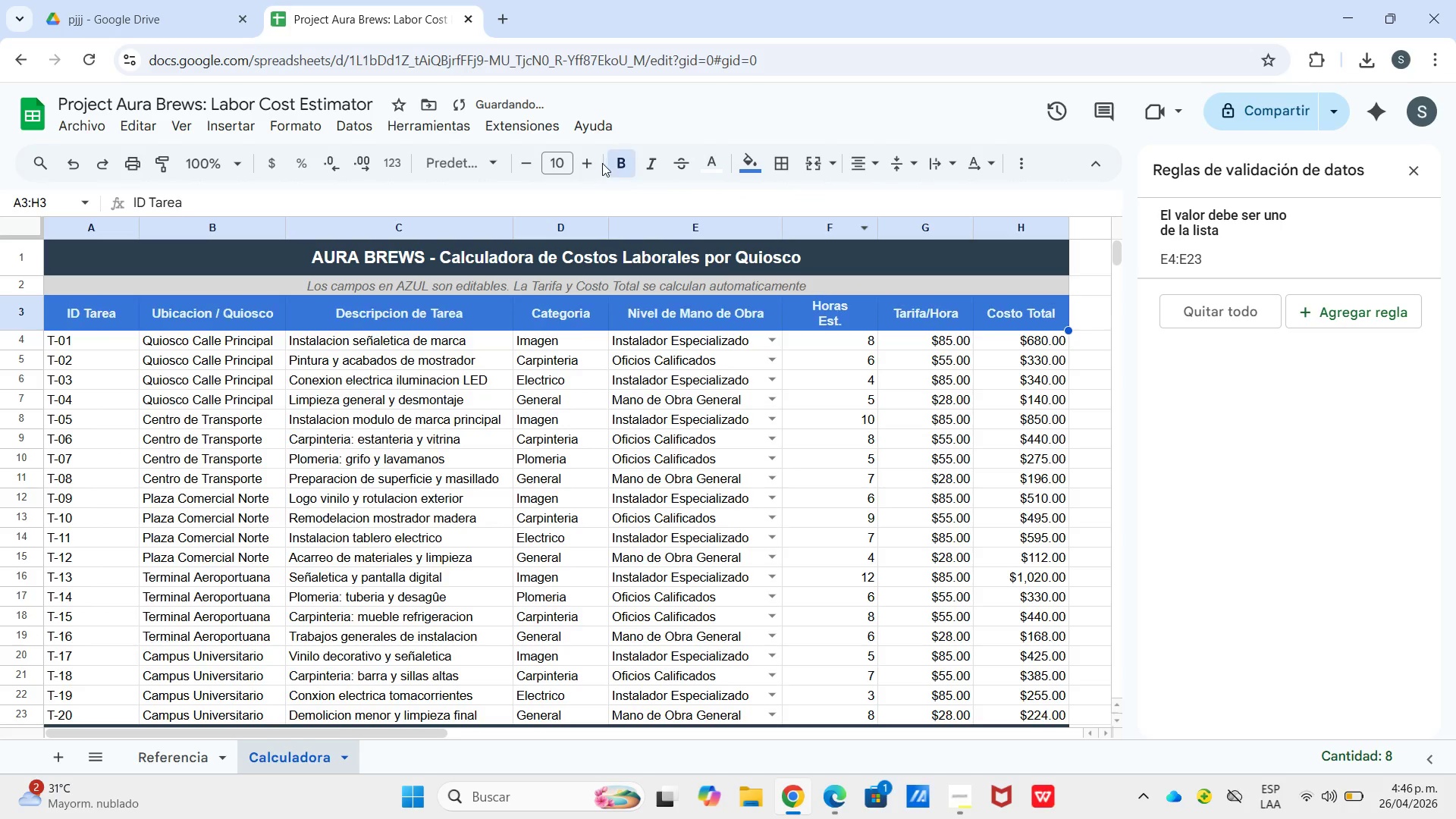 
left_click([584, 163])
 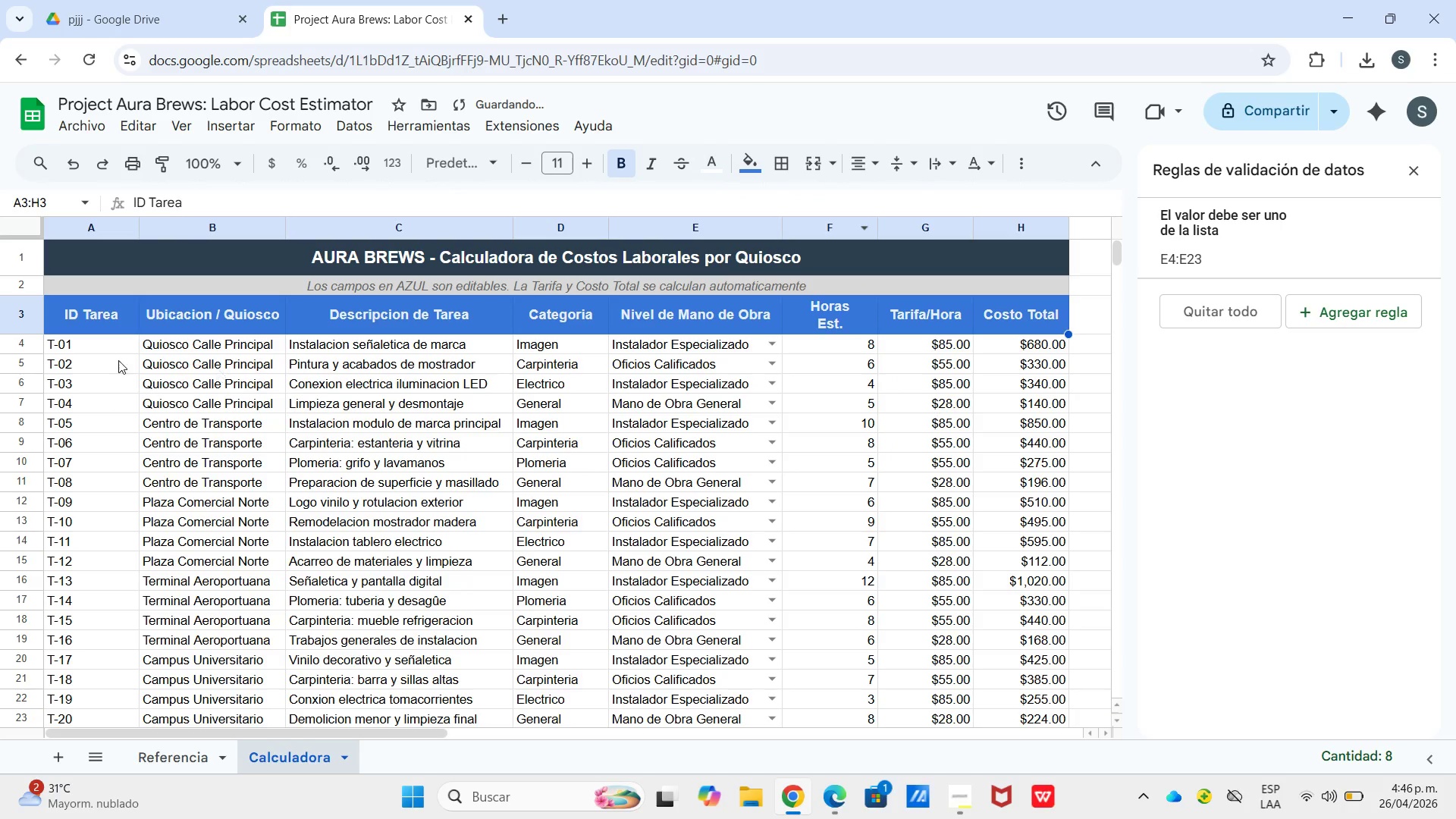 
left_click_drag(start_coordinate=[76, 347], to_coordinate=[81, 431])
 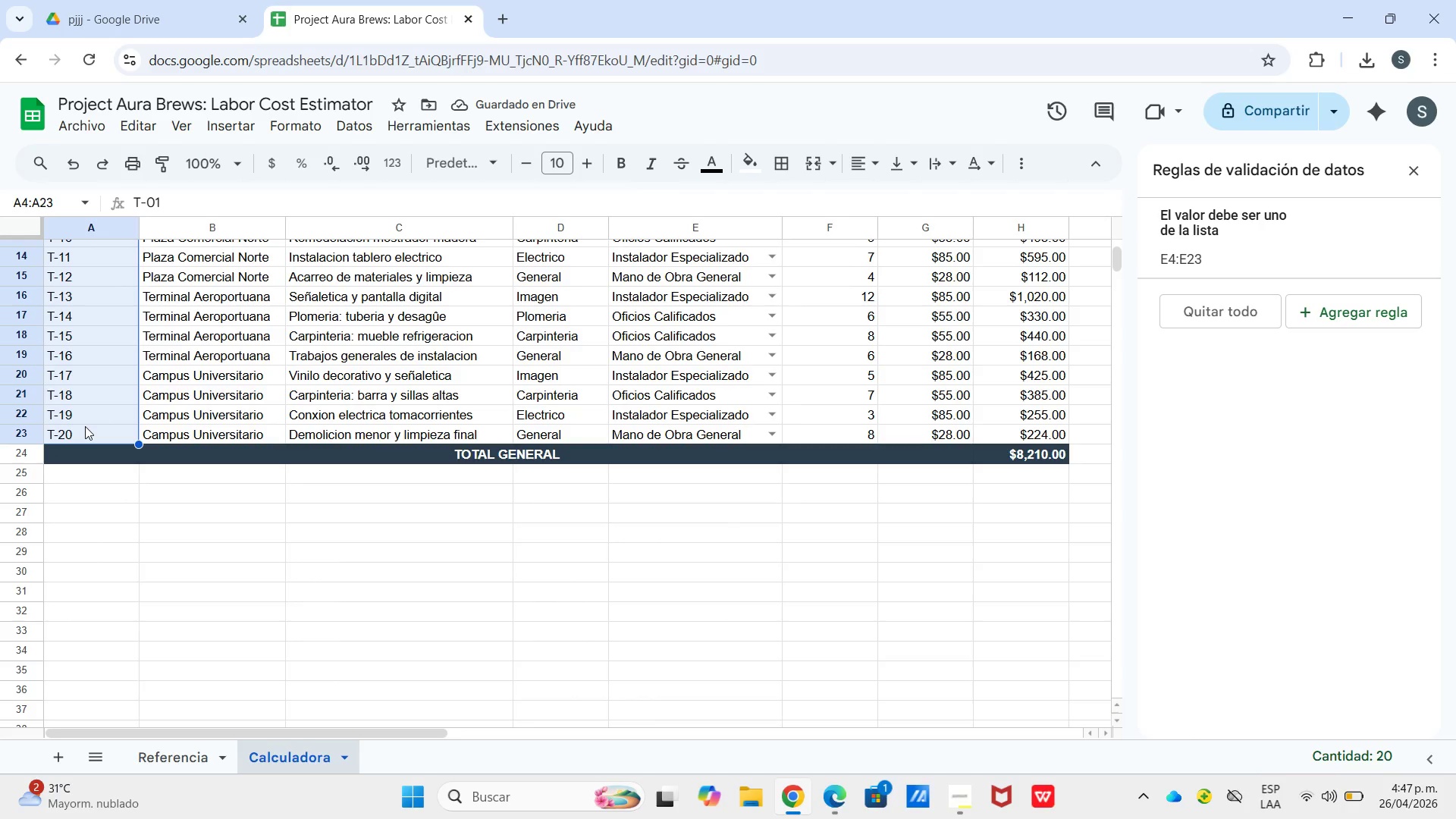 
scroll: coordinate [105, 497], scroll_direction: down, amount: 3.0
 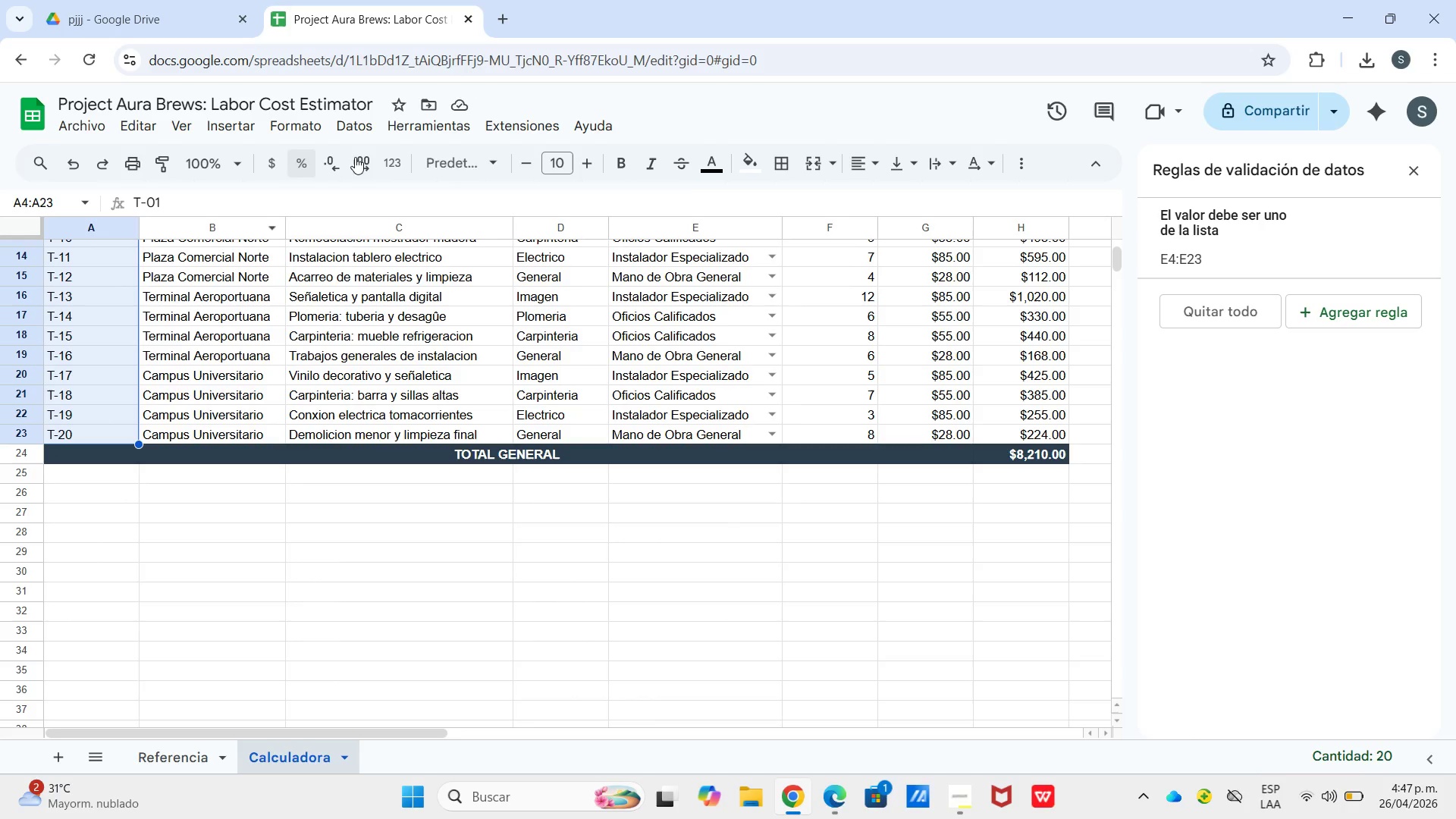 
left_click([618, 161])
 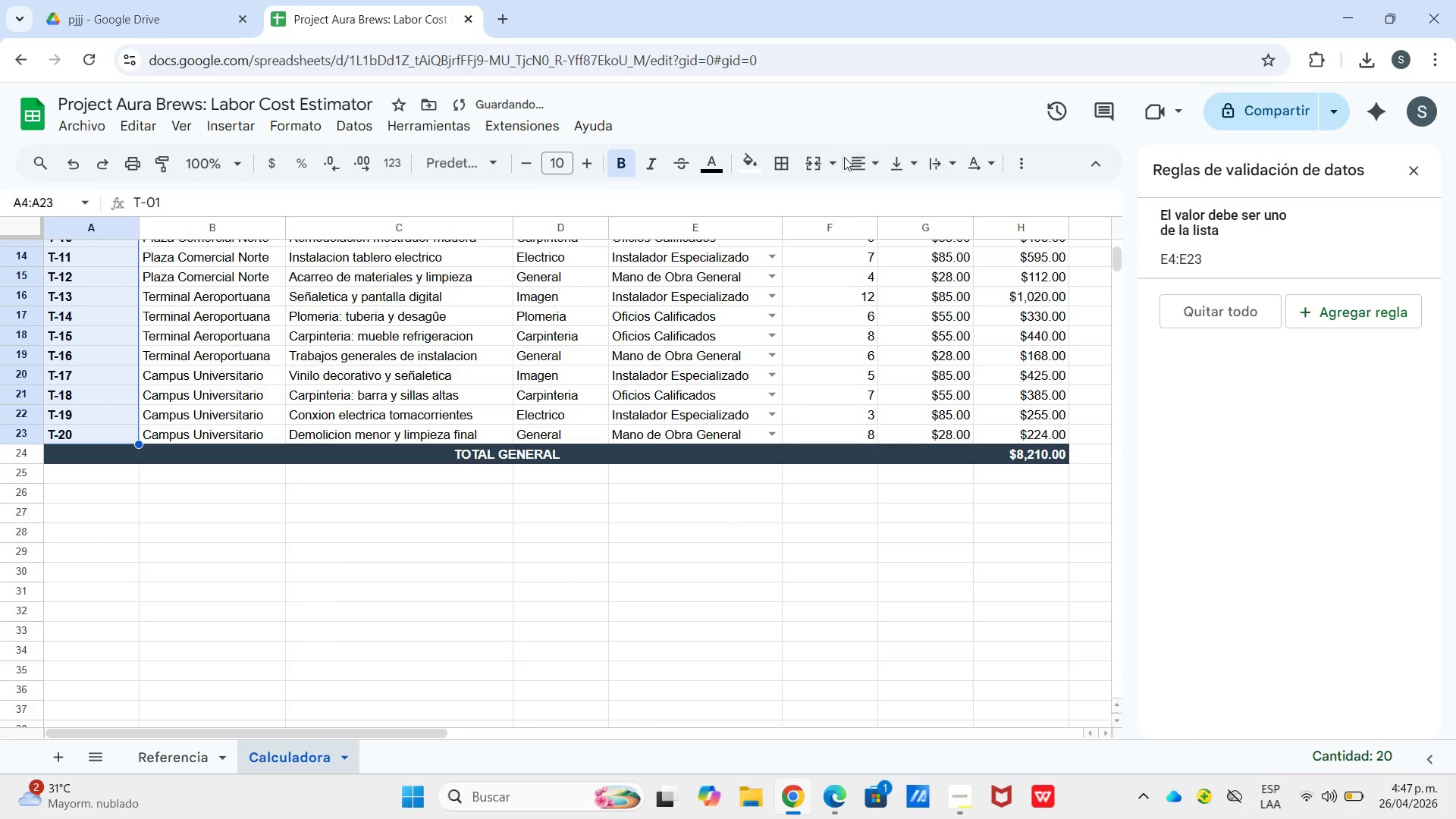 
left_click([852, 156])
 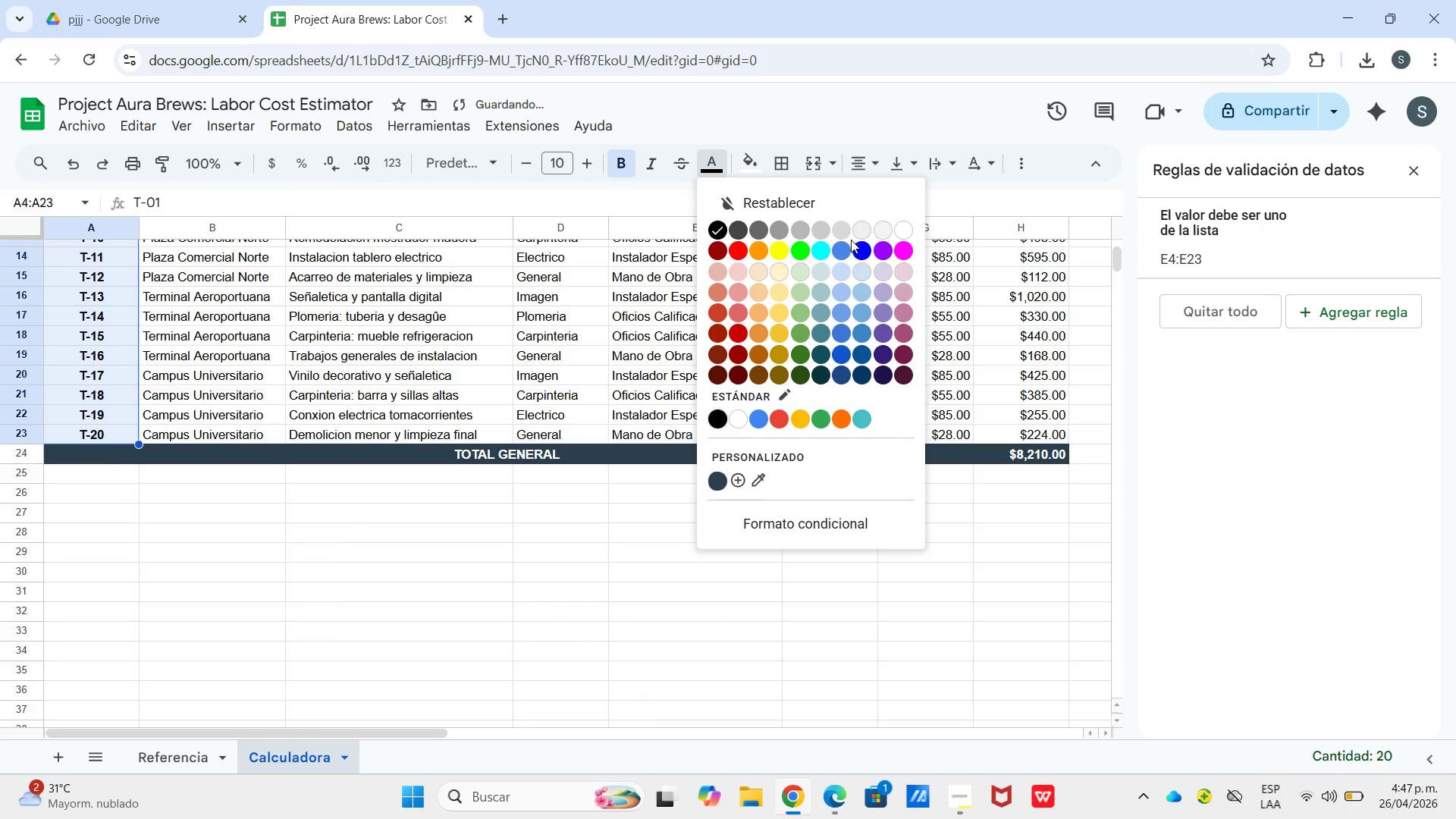 
double_click([475, 326])
 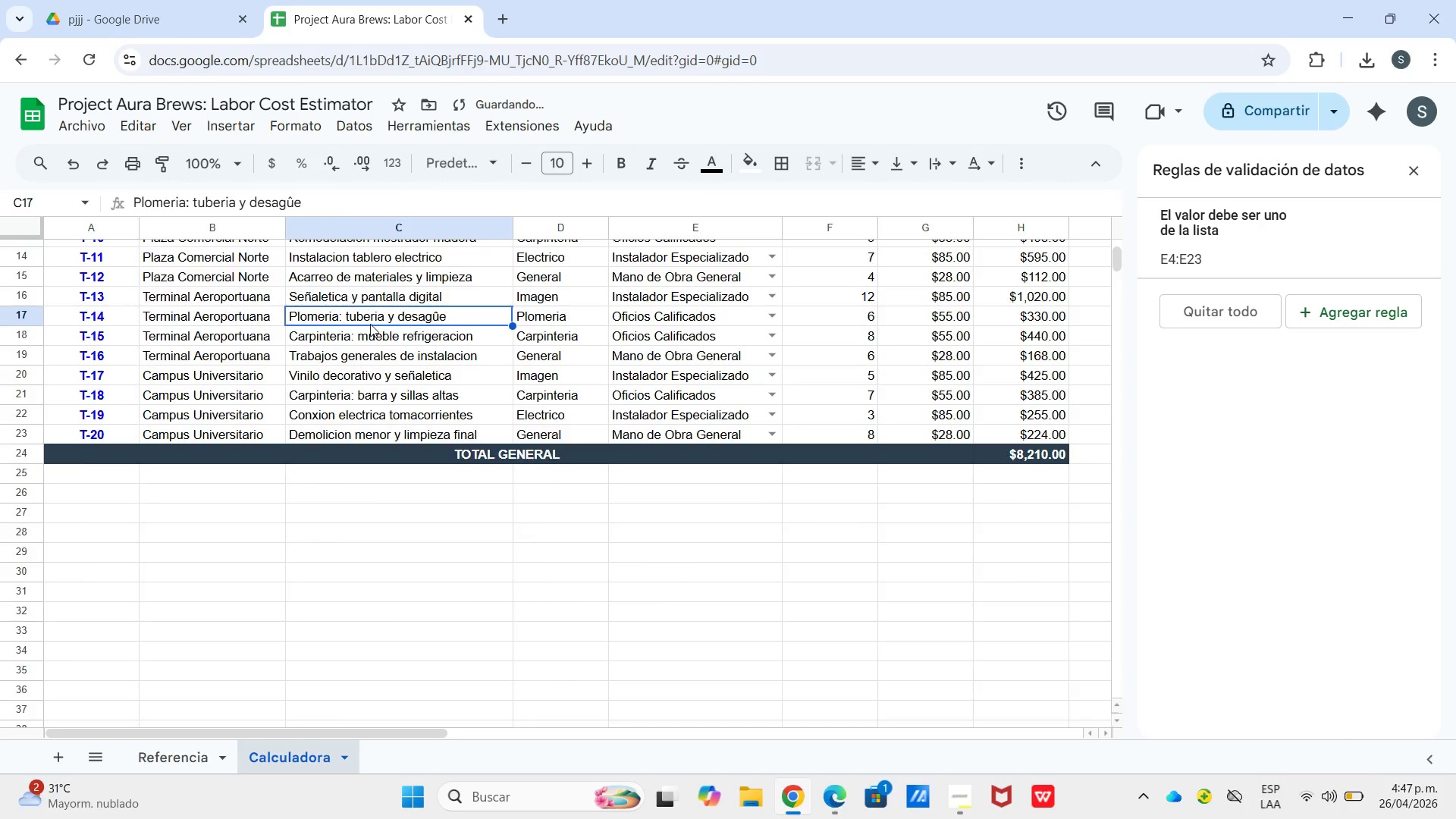 
scroll: coordinate [359, 320], scroll_direction: up, amount: 3.0
 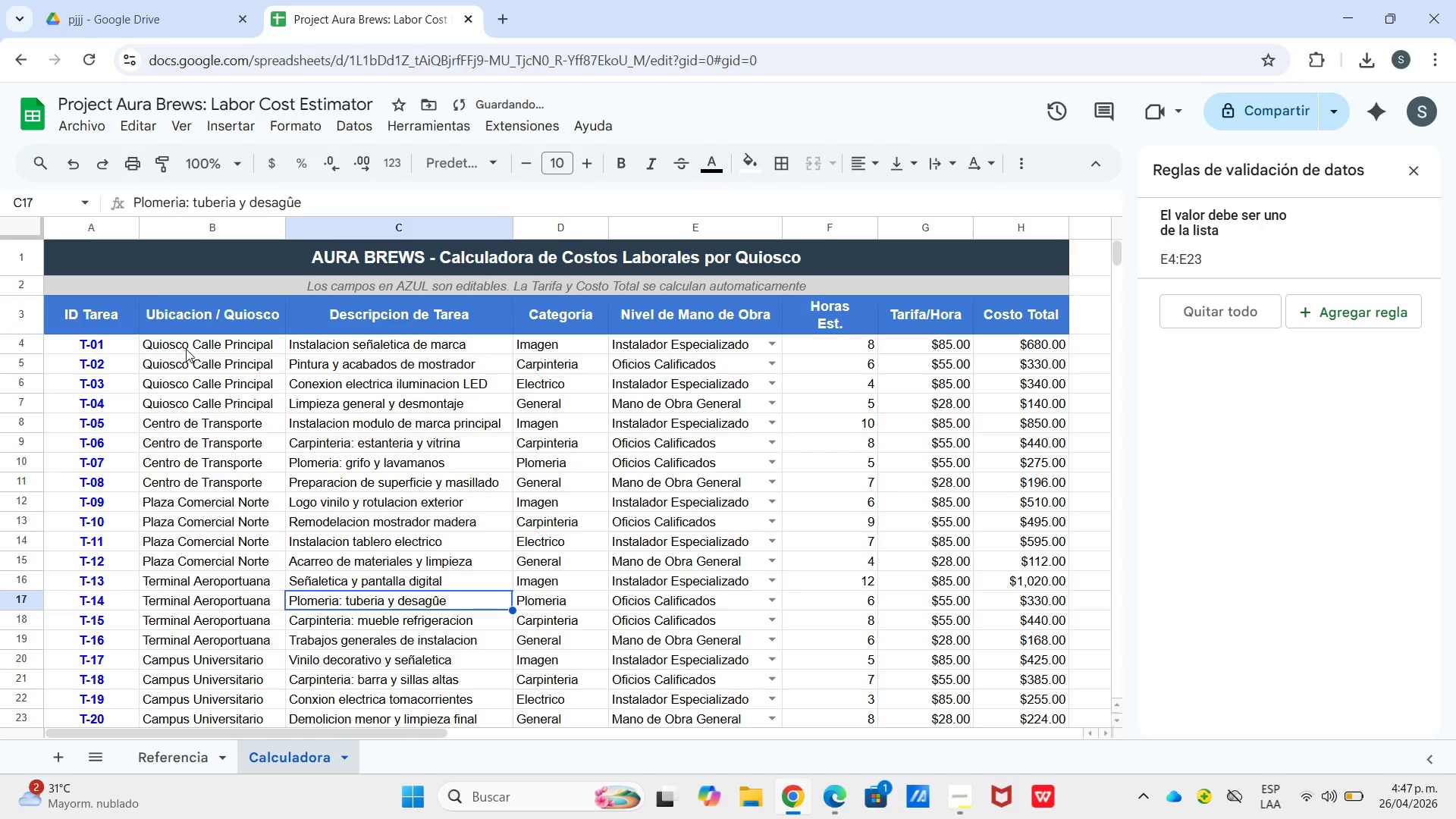 
left_click_drag(start_coordinate=[184, 349], to_coordinate=[841, 435])
 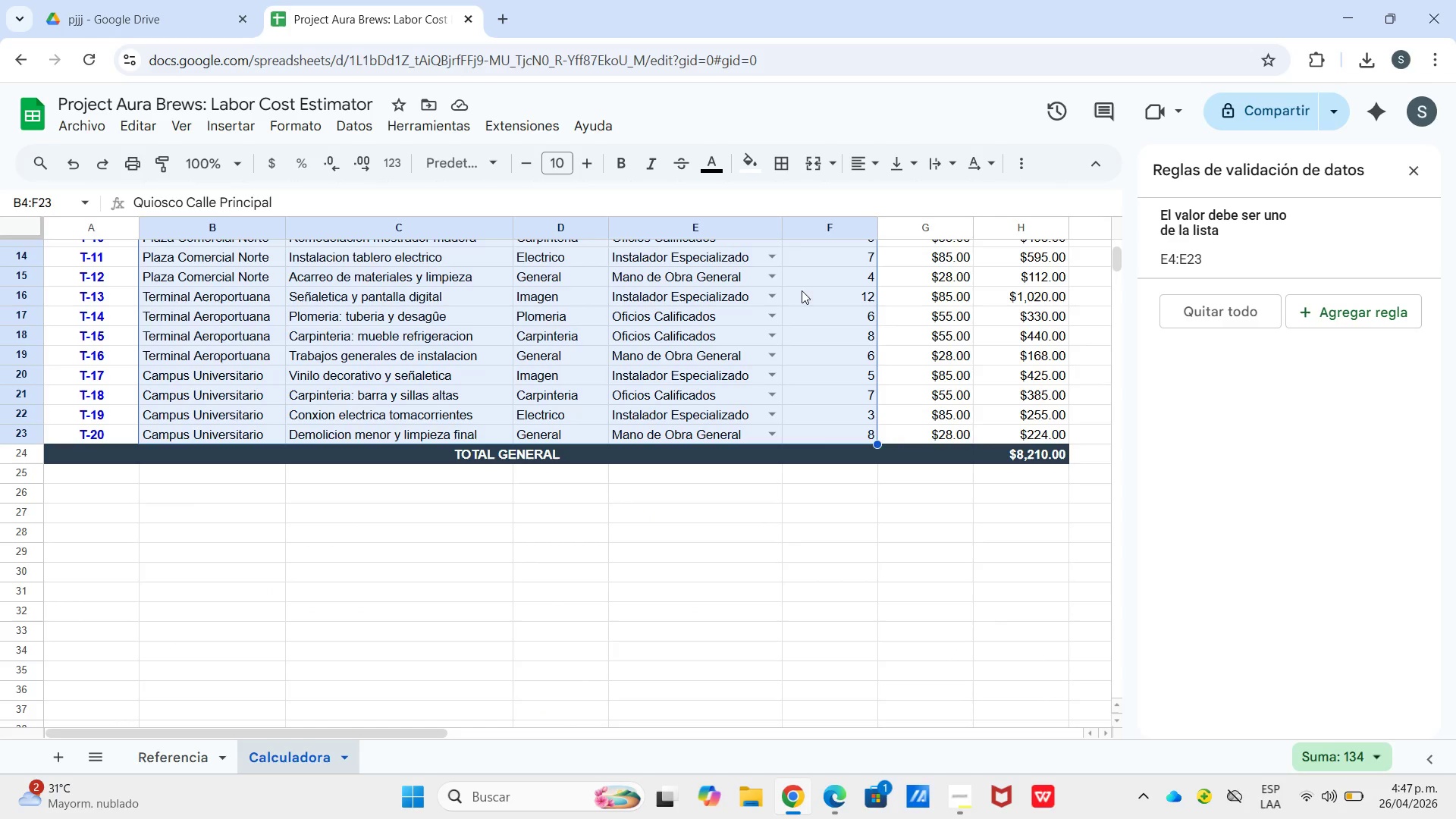 
scroll: coordinate [846, 497], scroll_direction: down, amount: 3.0
 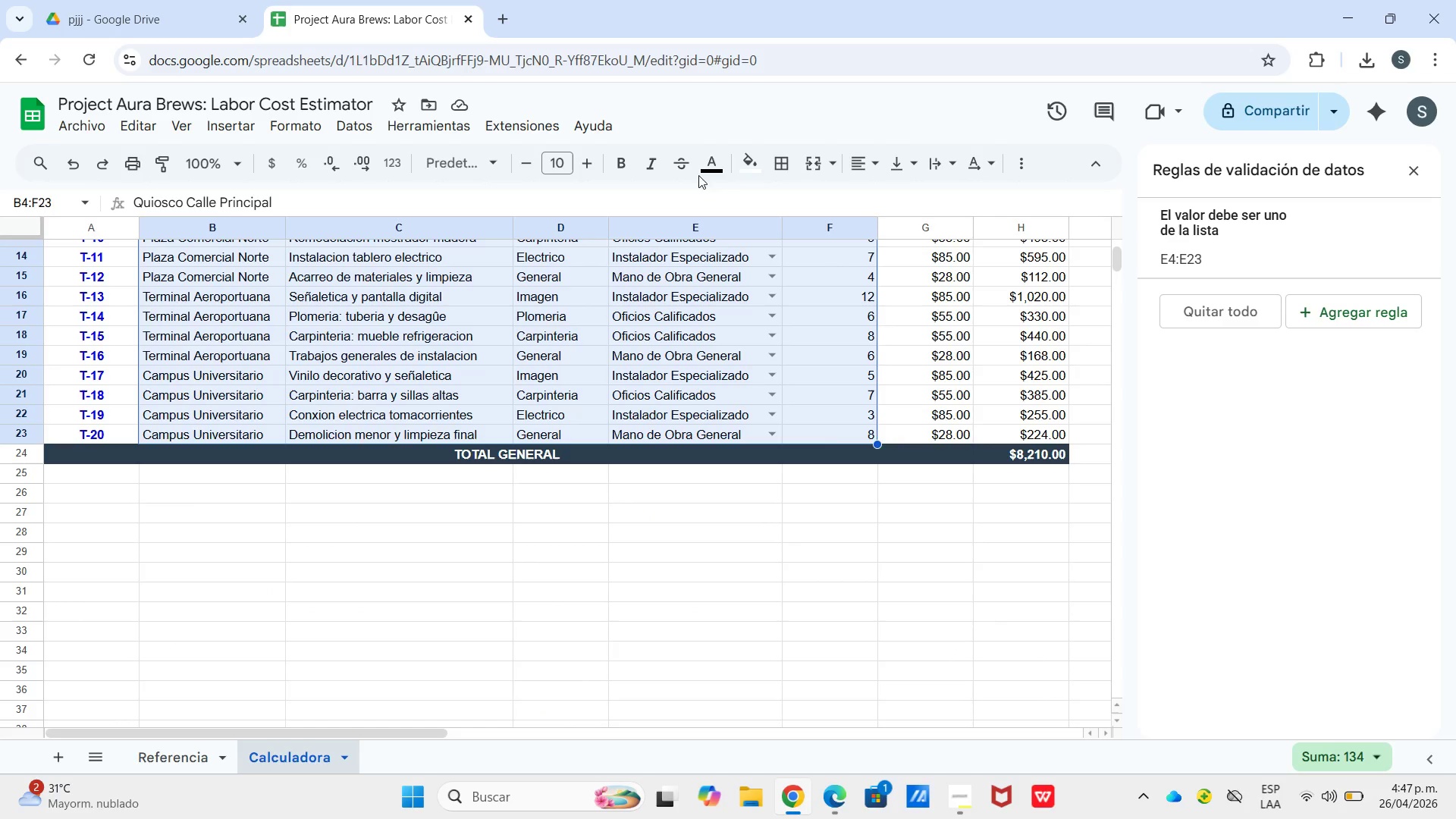 
left_click([713, 168])
 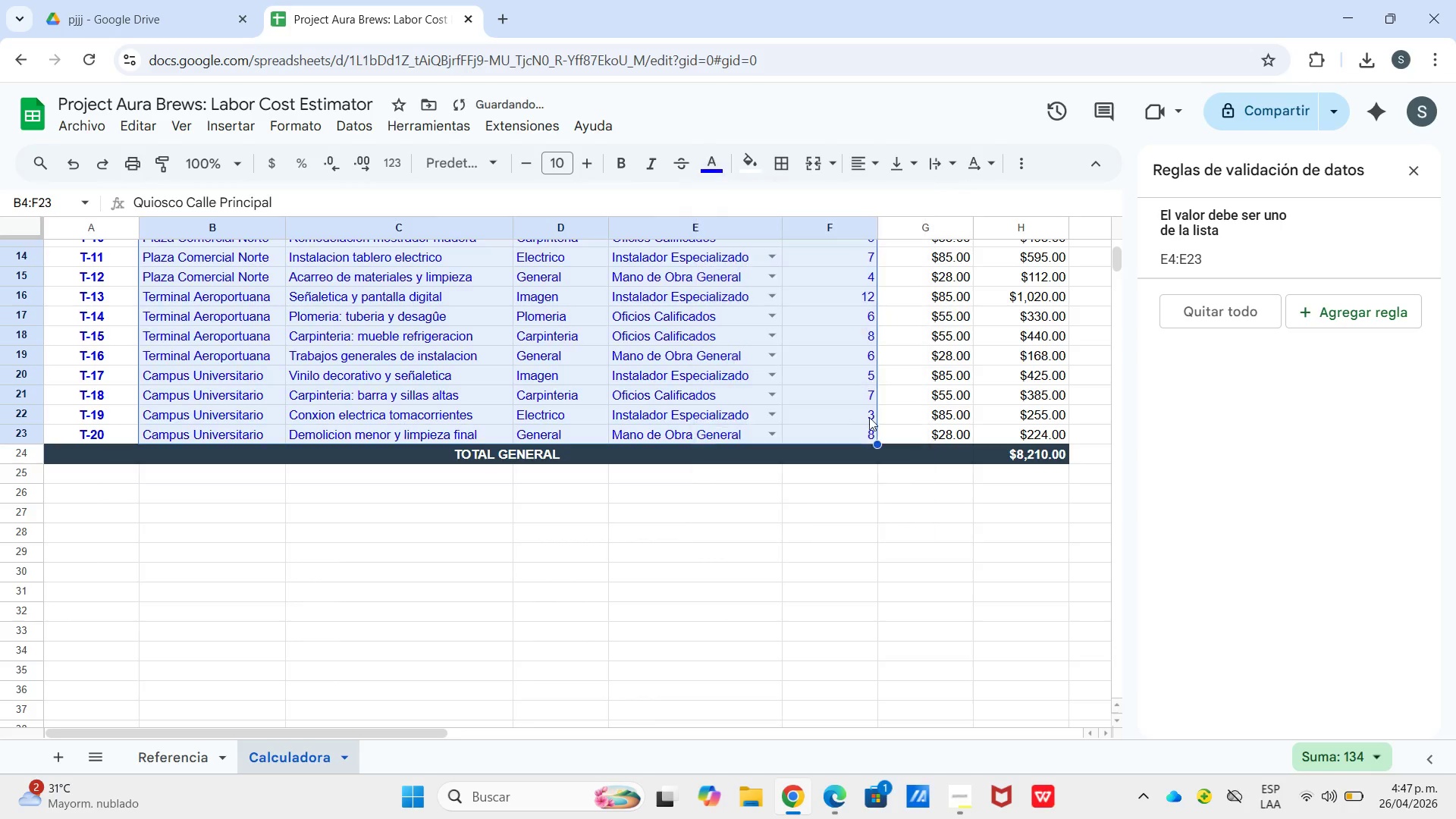 
left_click([867, 510])
 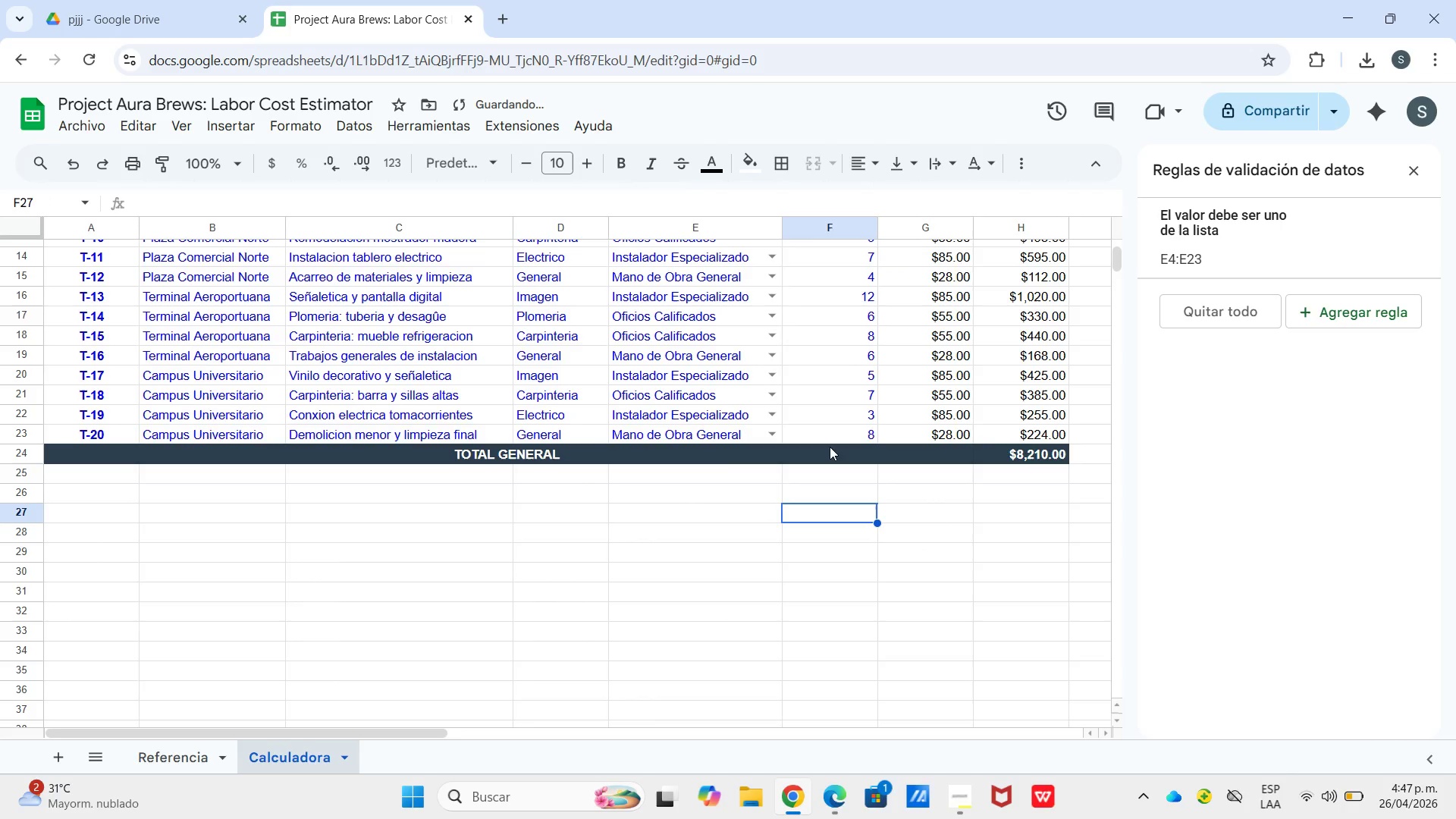 
scroll: coordinate [968, 358], scroll_direction: up, amount: 5.0
 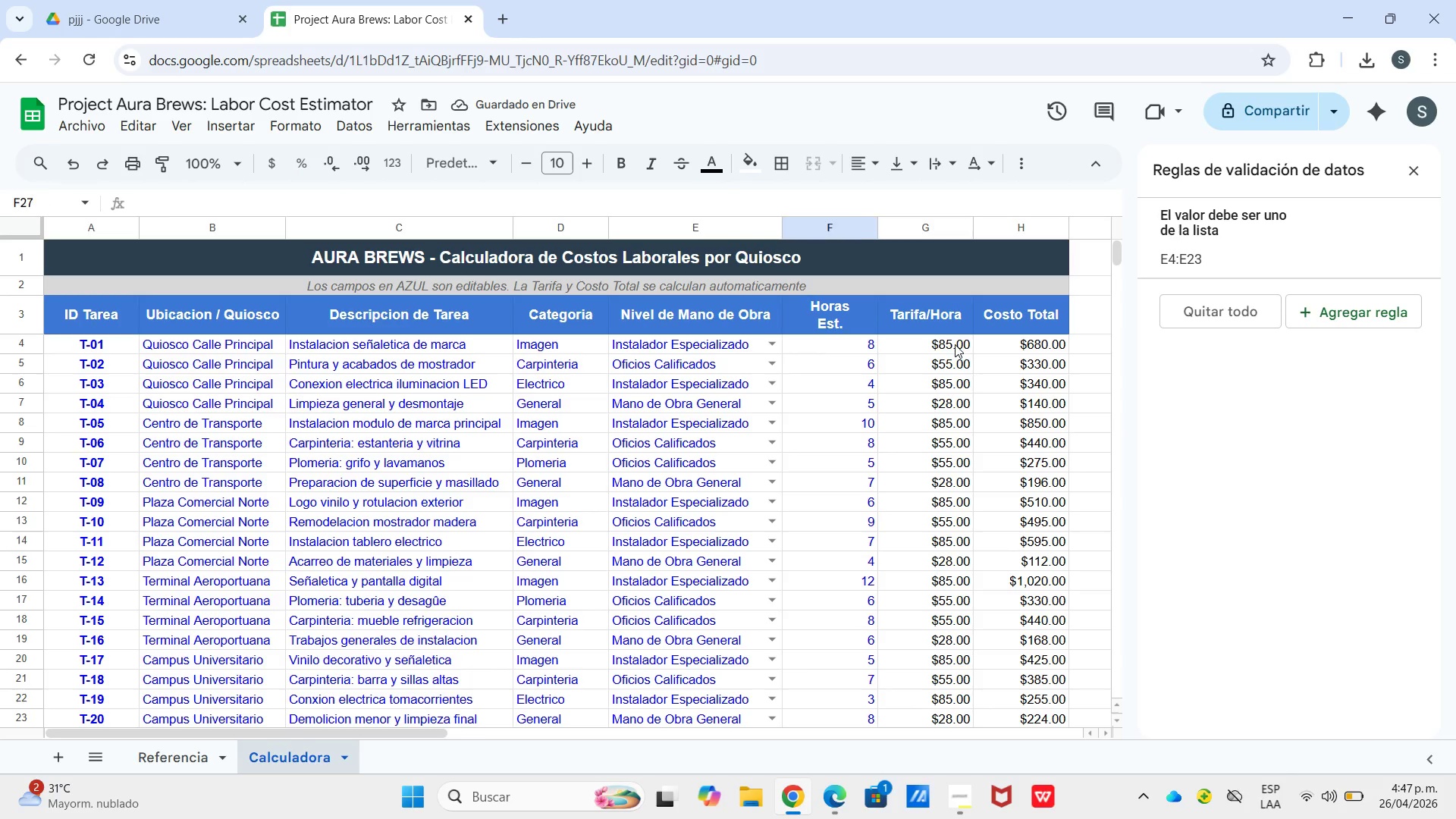 
left_click_drag(start_coordinate=[955, 344], to_coordinate=[952, 526])
 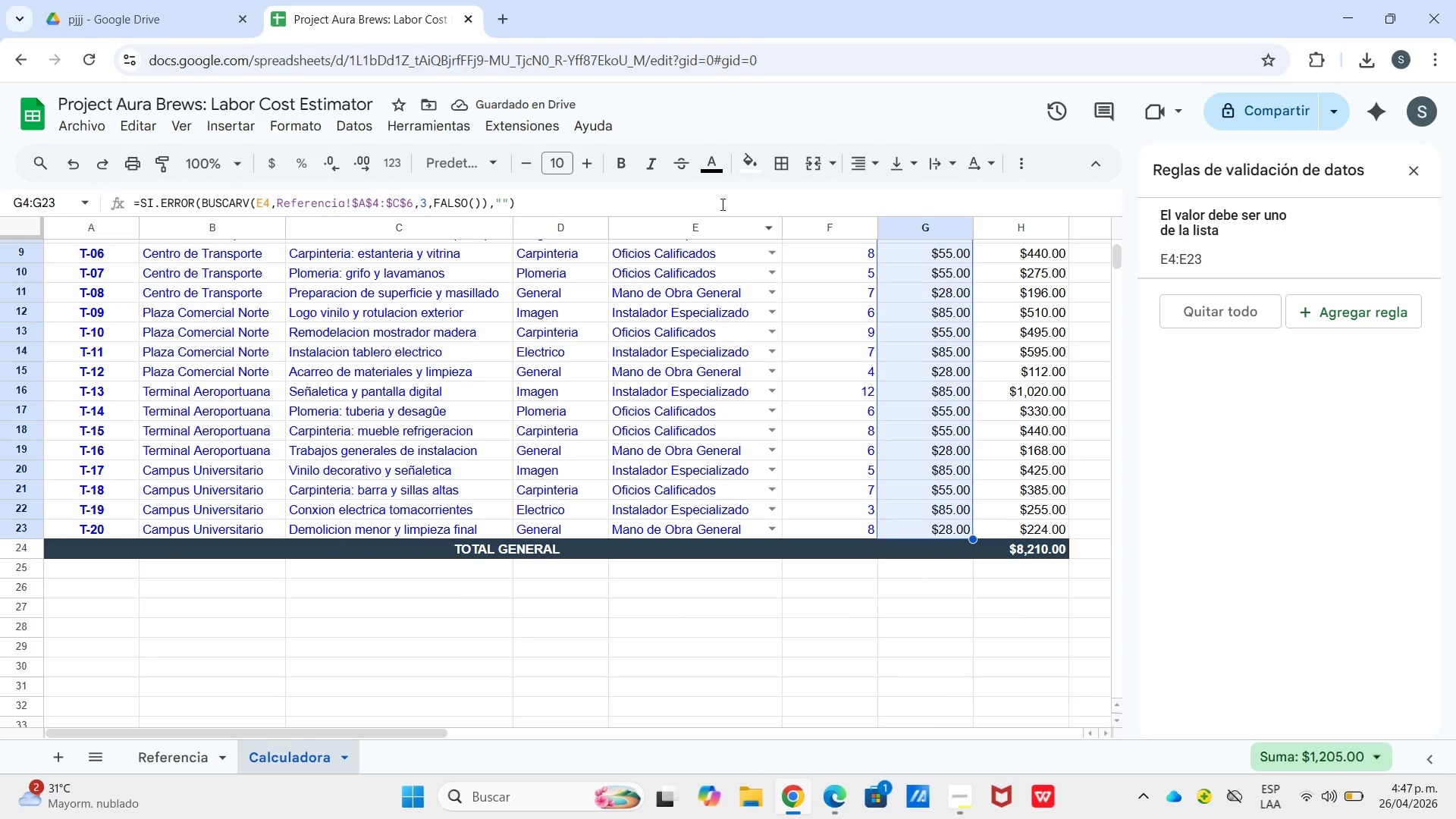 
scroll: coordinate [959, 526], scroll_direction: down, amount: 2.0
 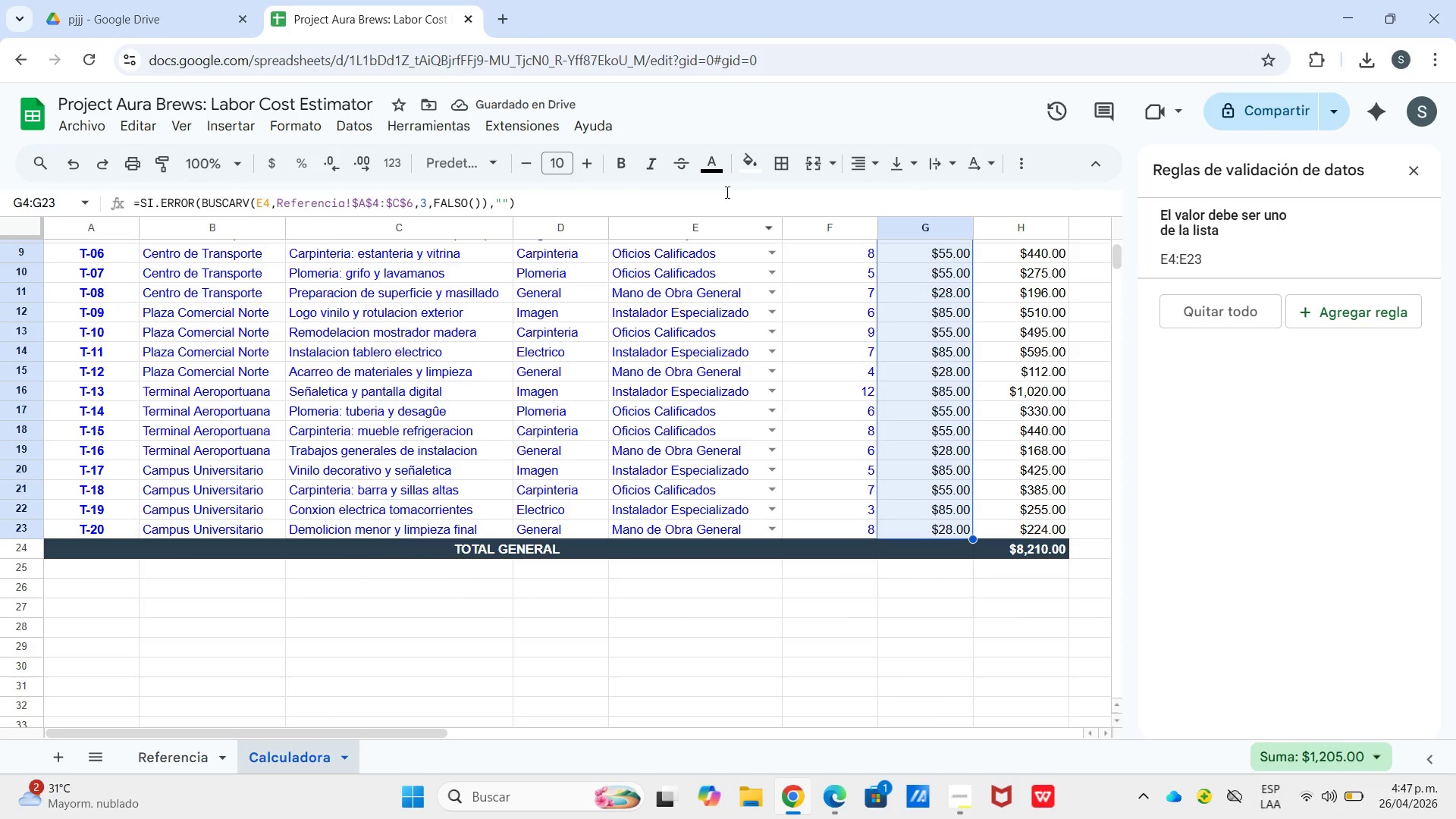 
left_click([704, 169])
 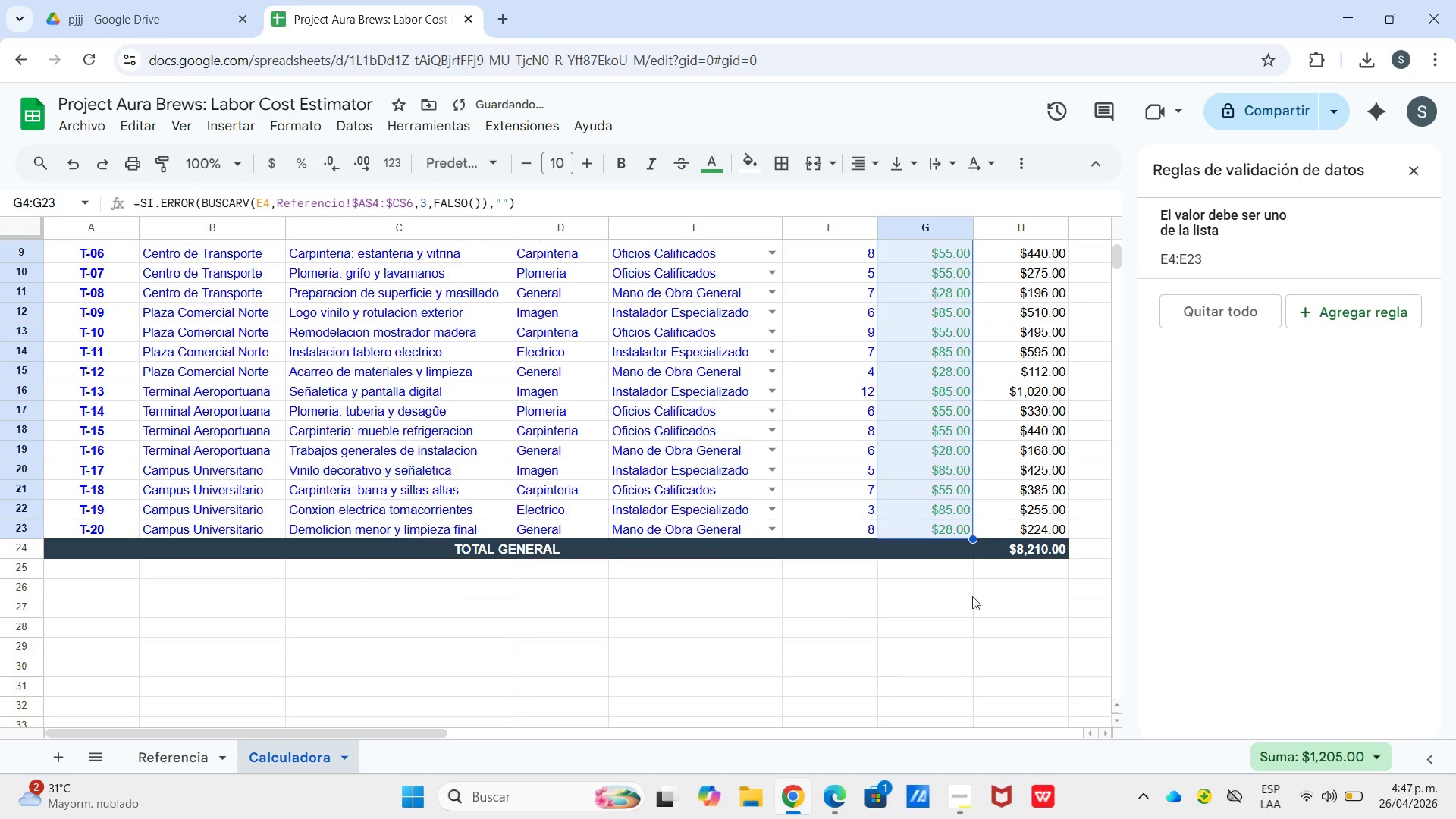 
double_click([987, 617])
 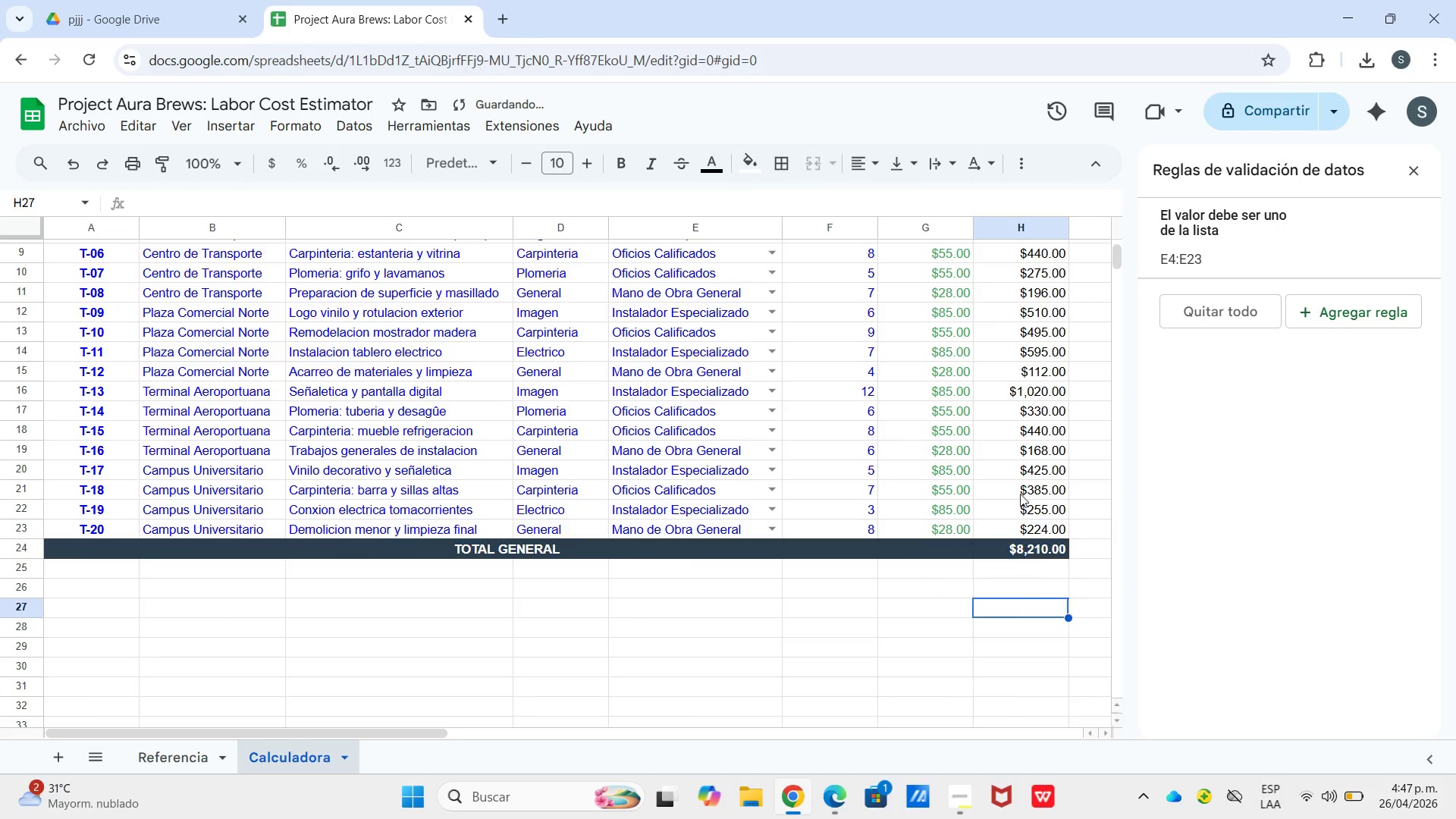 
scroll: coordinate [1020, 494], scroll_direction: up, amount: 3.0
 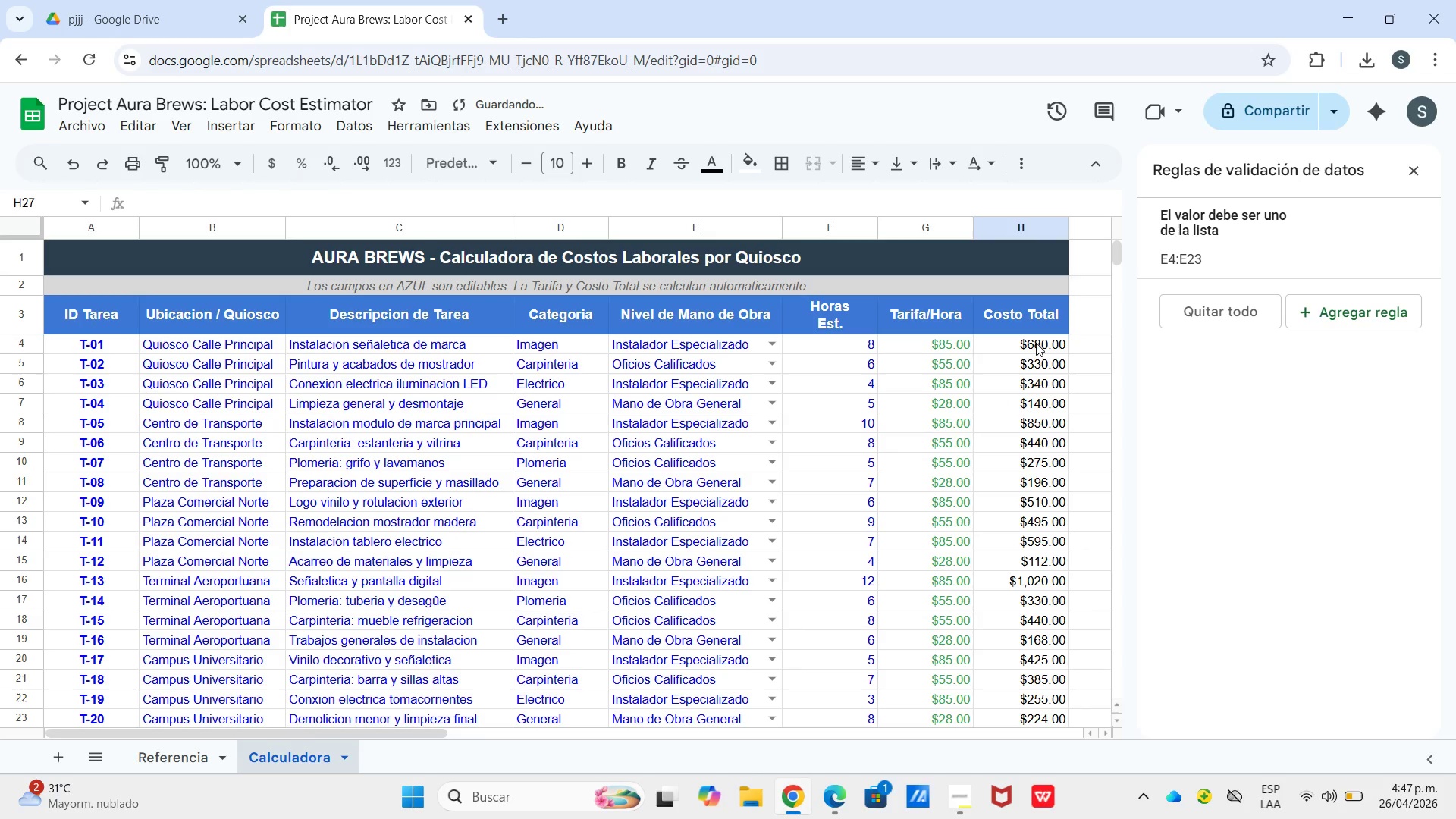 
left_click_drag(start_coordinate=[1036, 343], to_coordinate=[1044, 720])
 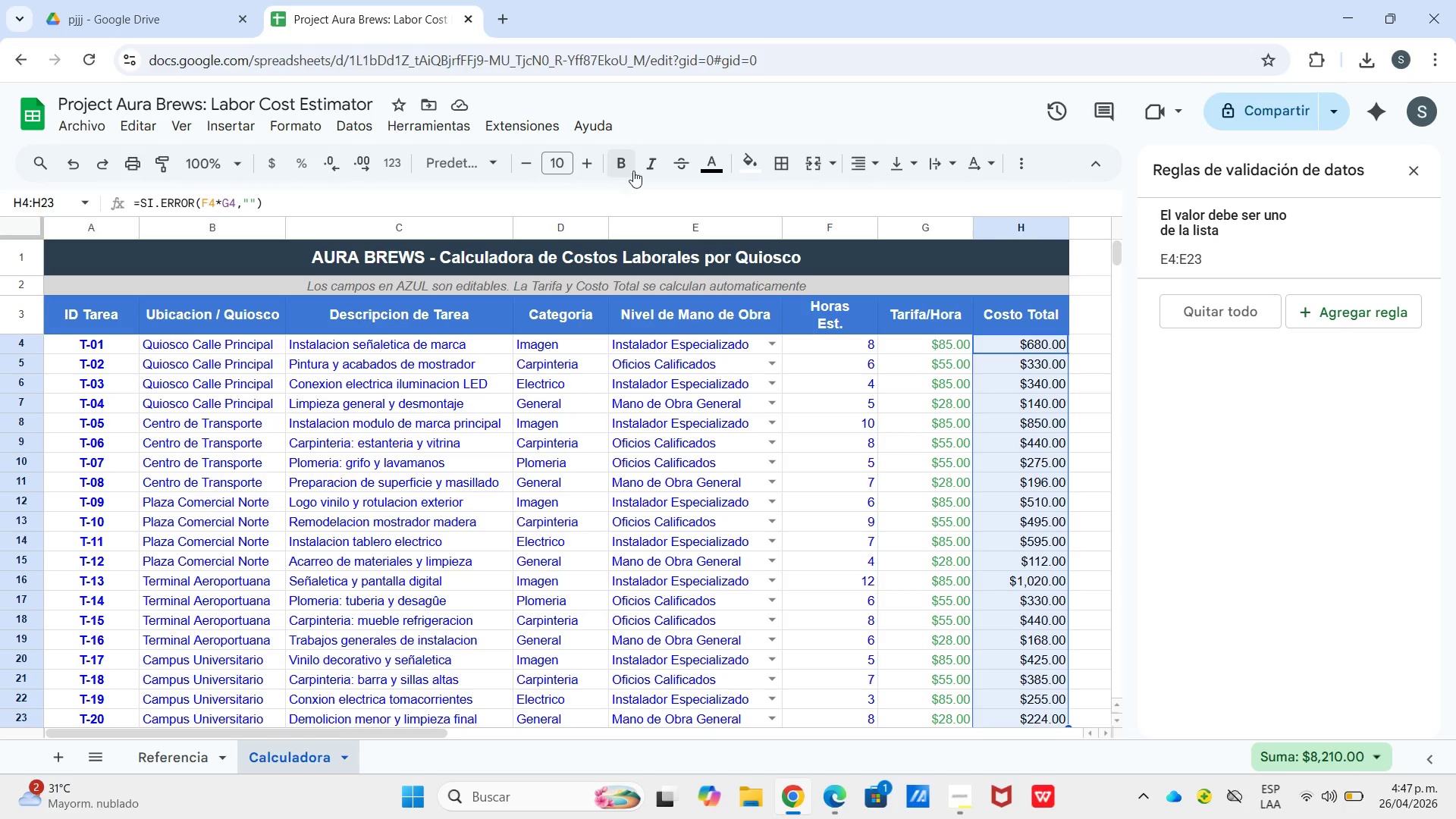 
left_click([623, 163])
 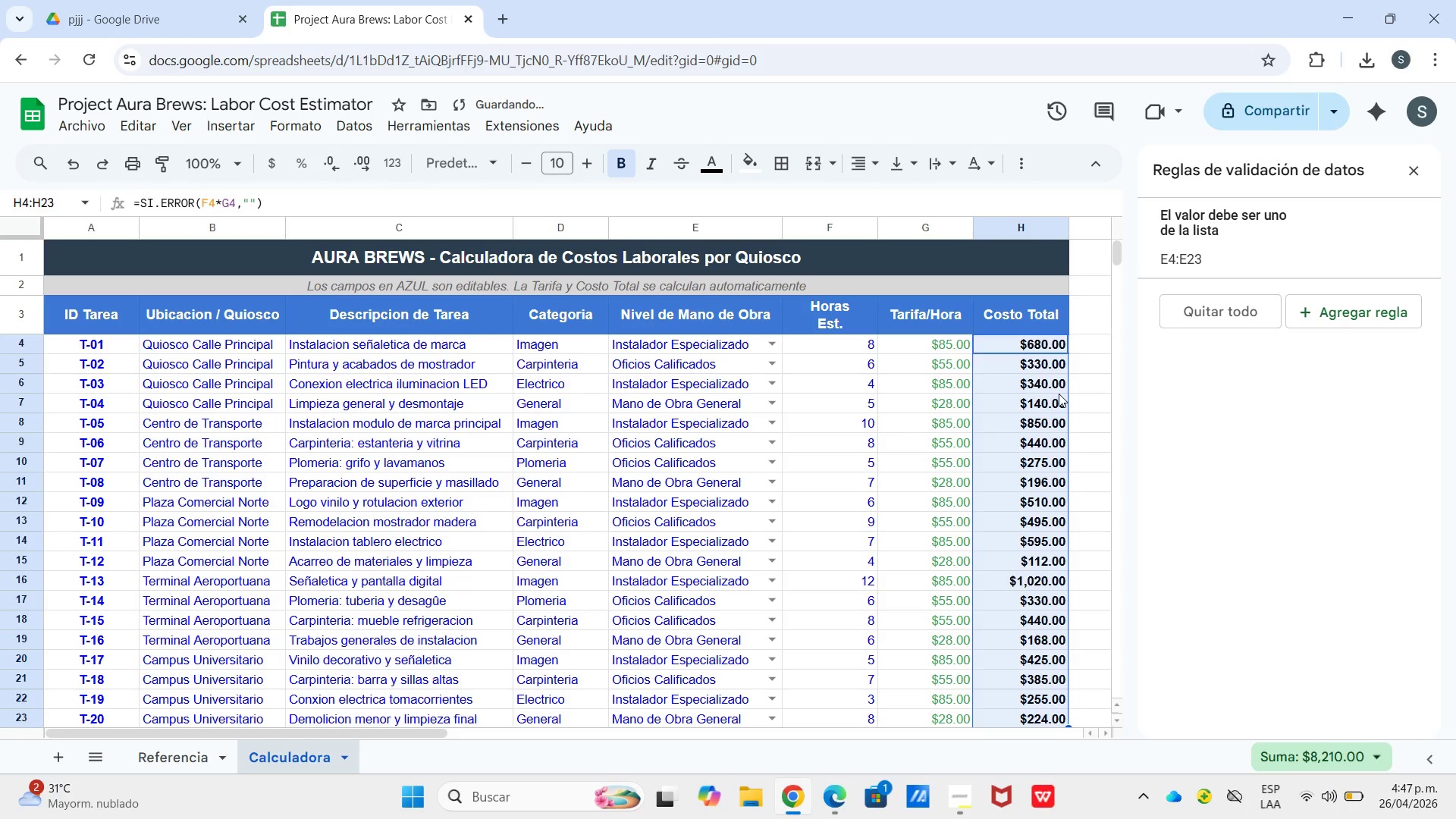 
left_click([1059, 394])
 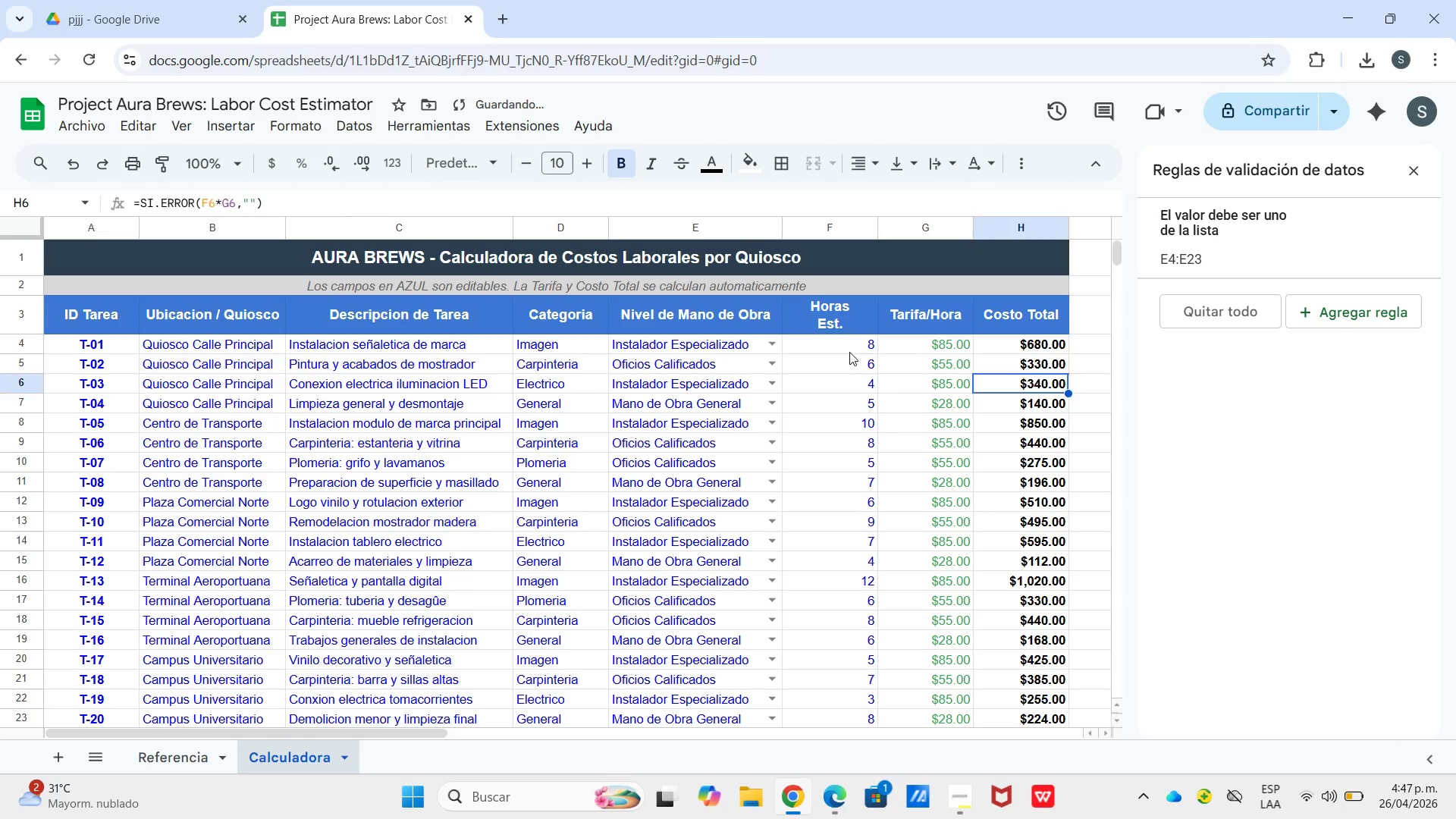 
left_click_drag(start_coordinate=[849, 352], to_coordinate=[1006, 434])
 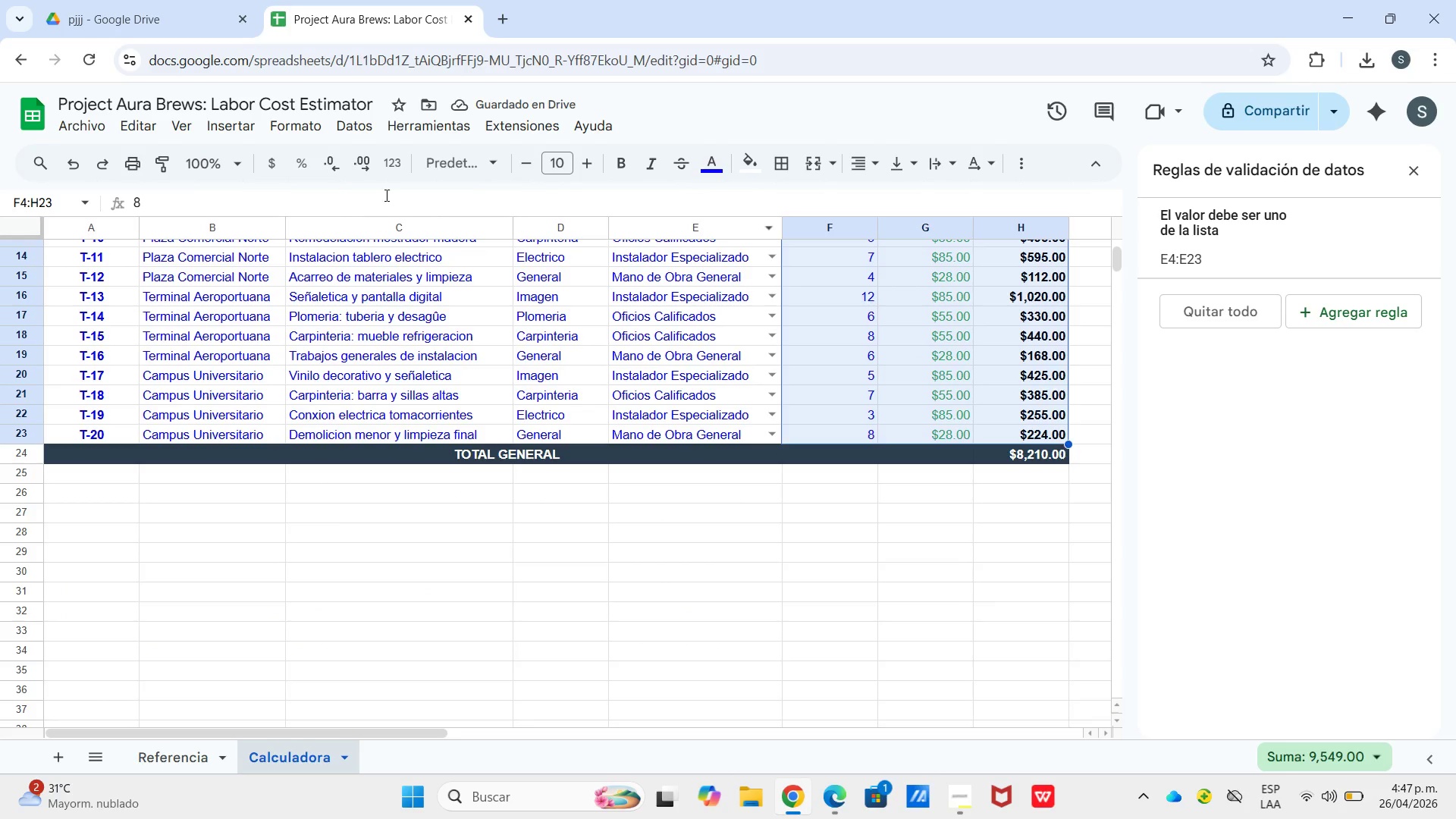 
scroll: coordinate [1028, 502], scroll_direction: down, amount: 3.0
 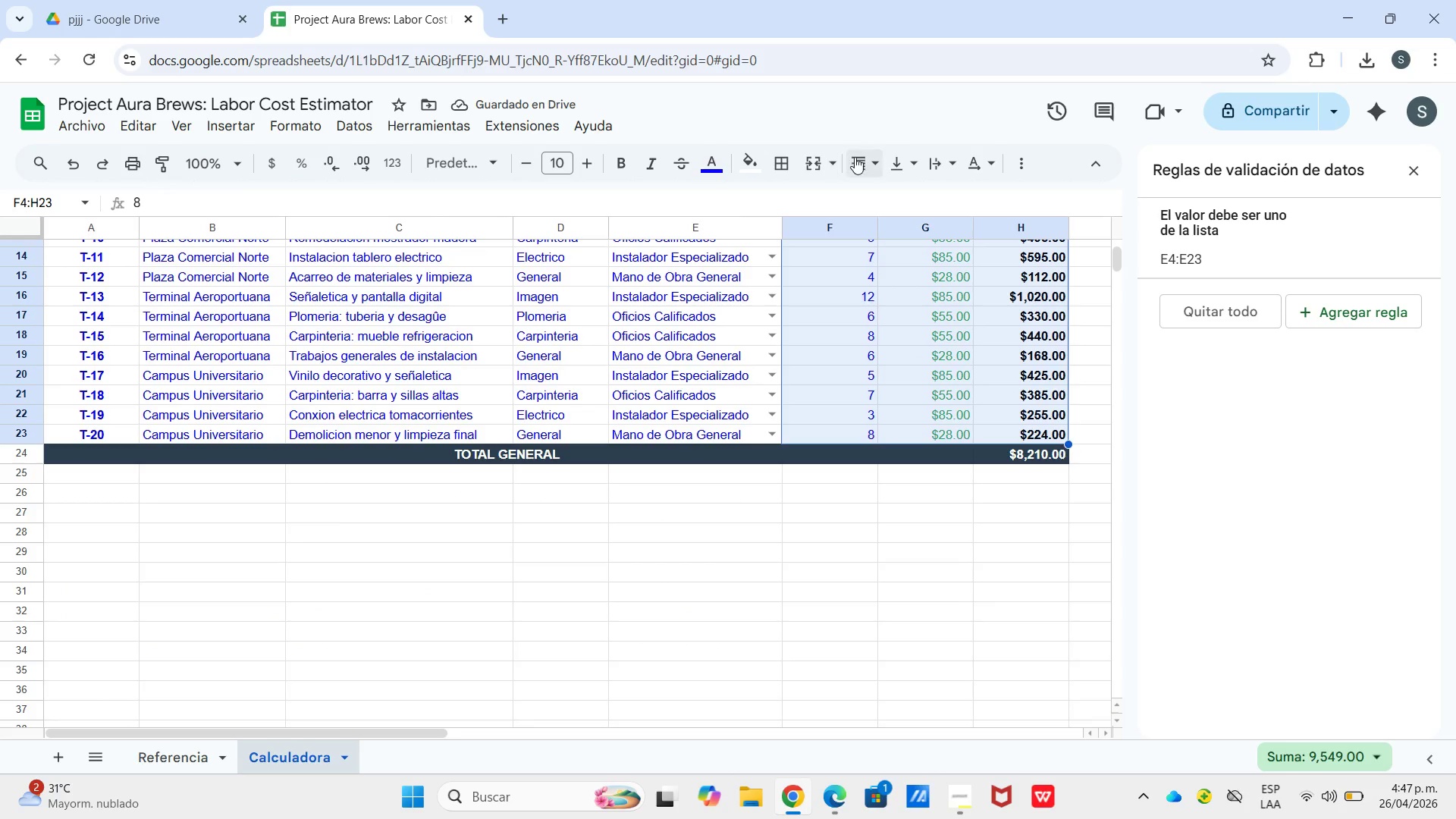 
double_click([890, 175])
 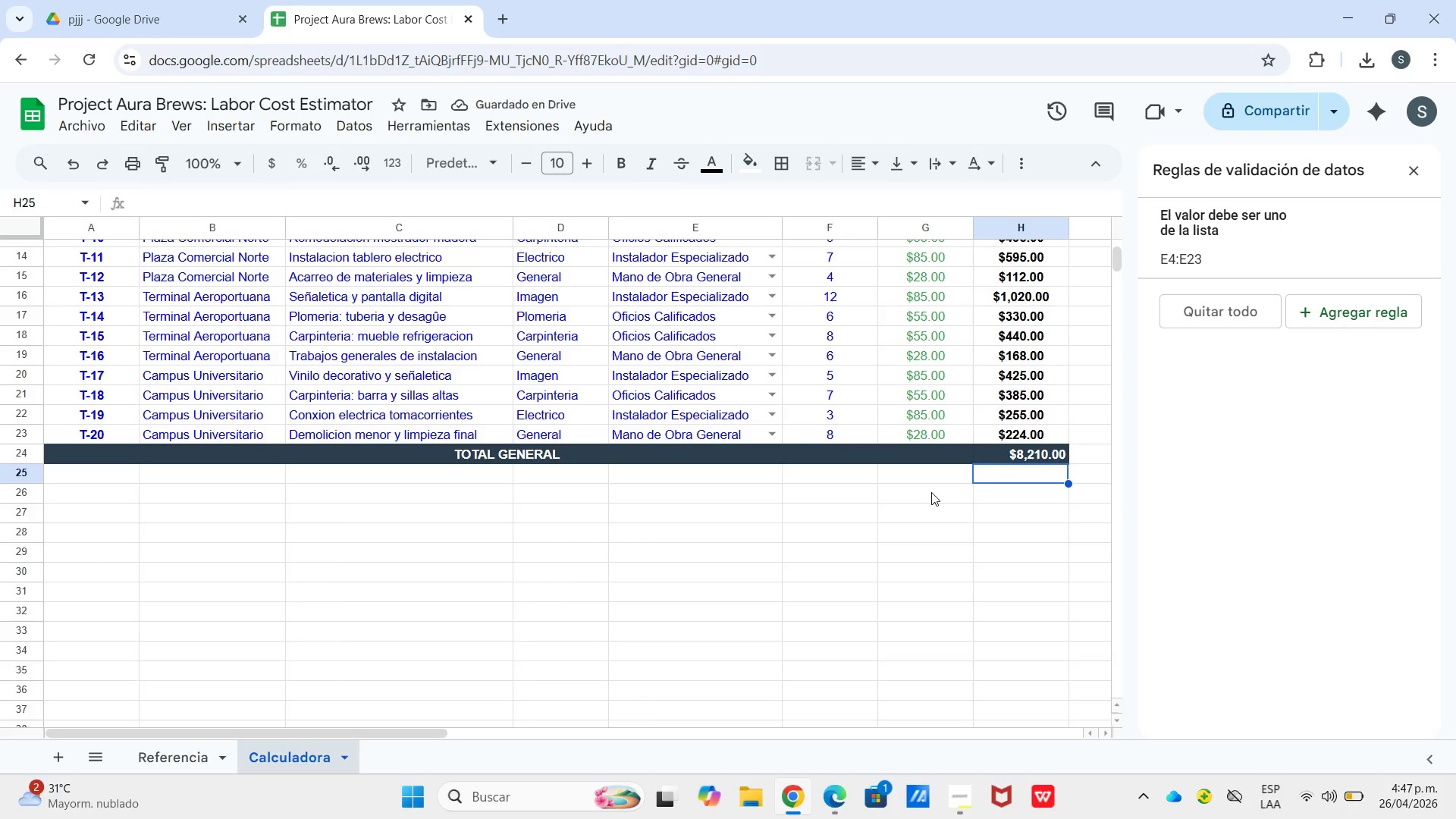 
scroll: coordinate [594, 529], scroll_direction: up, amount: 4.0
 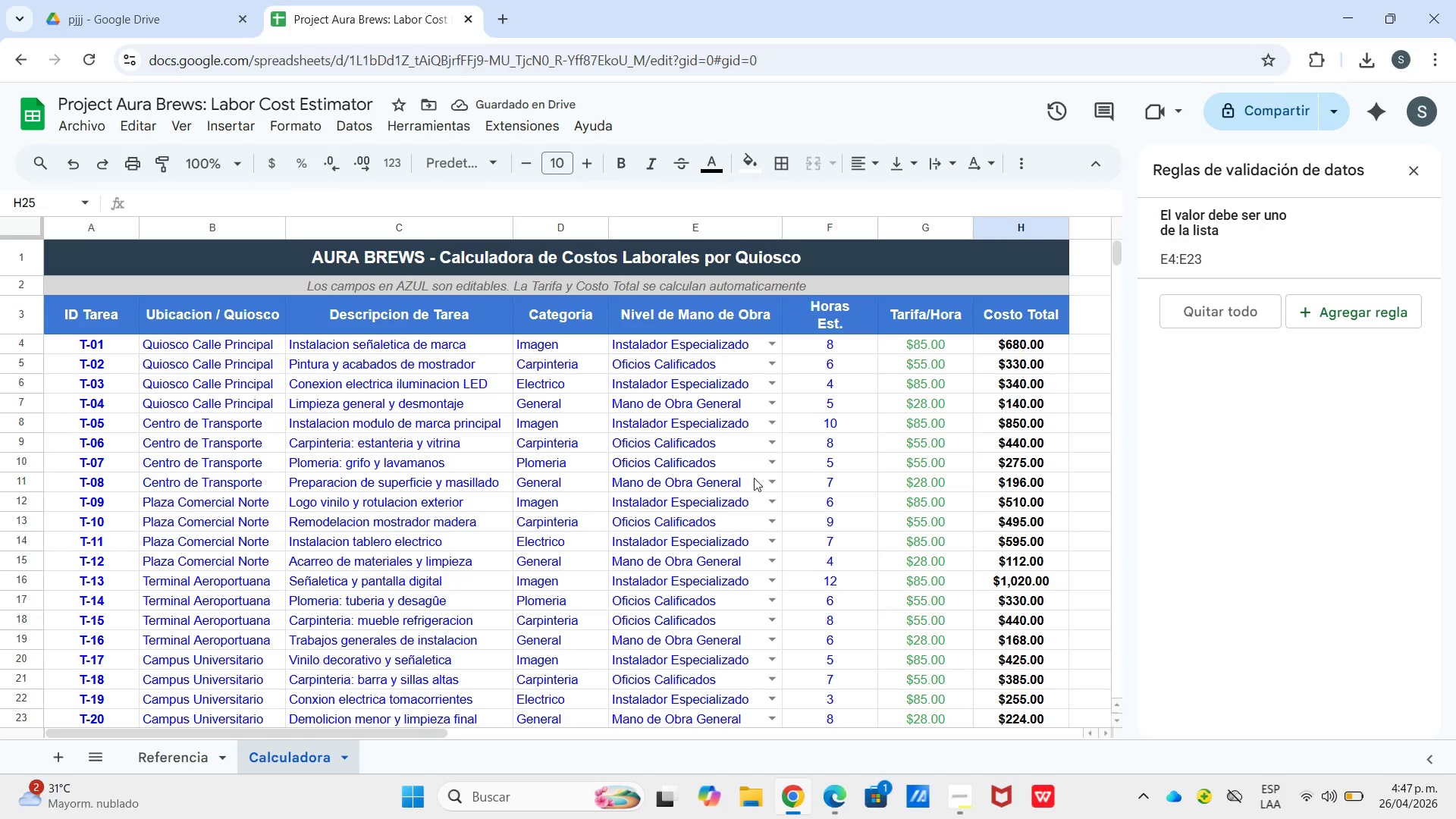 
scroll: coordinate [752, 481], scroll_direction: down, amount: 1.0
 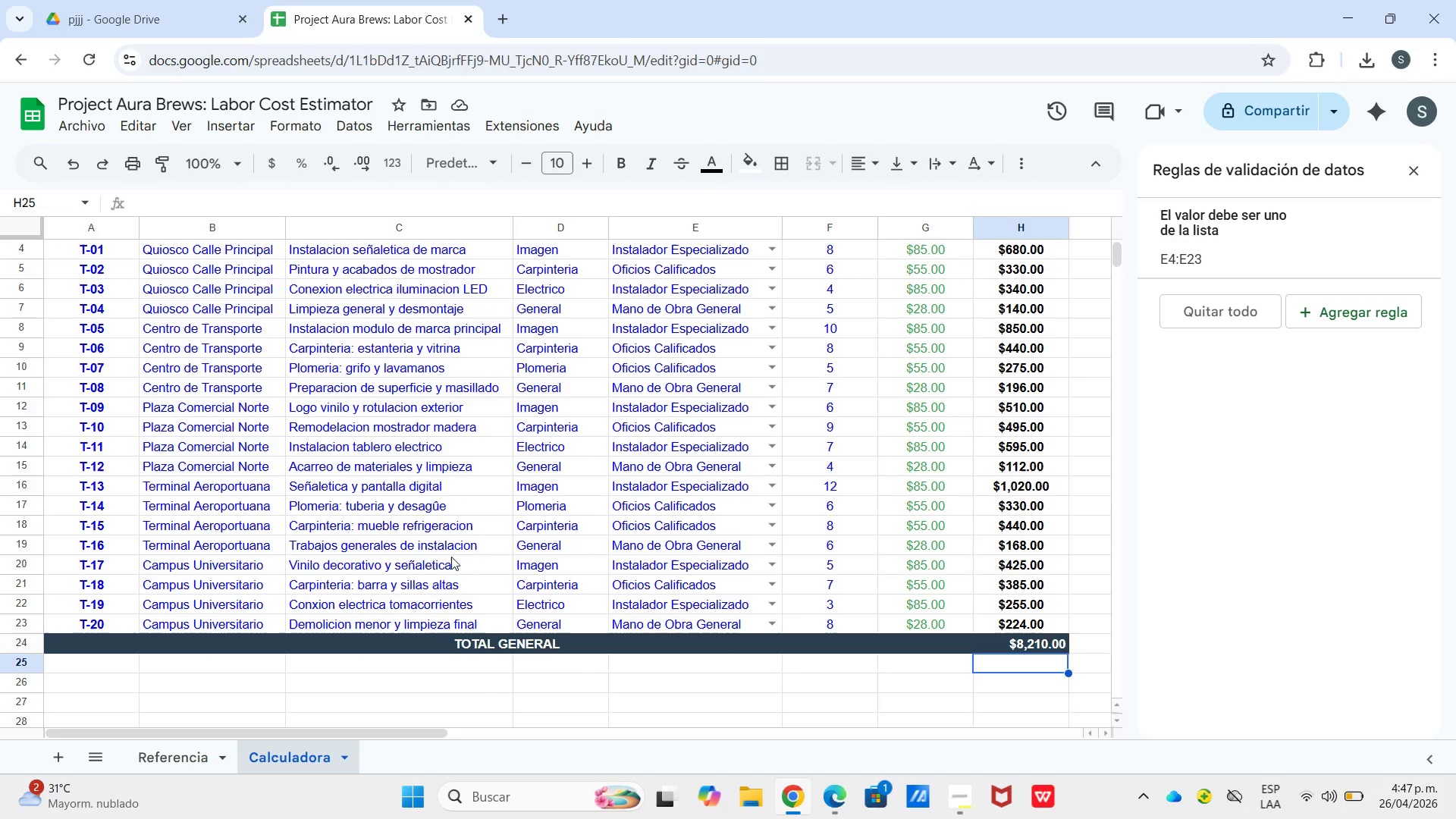 
scroll: coordinate [111, 307], scroll_direction: up, amount: 2.0
 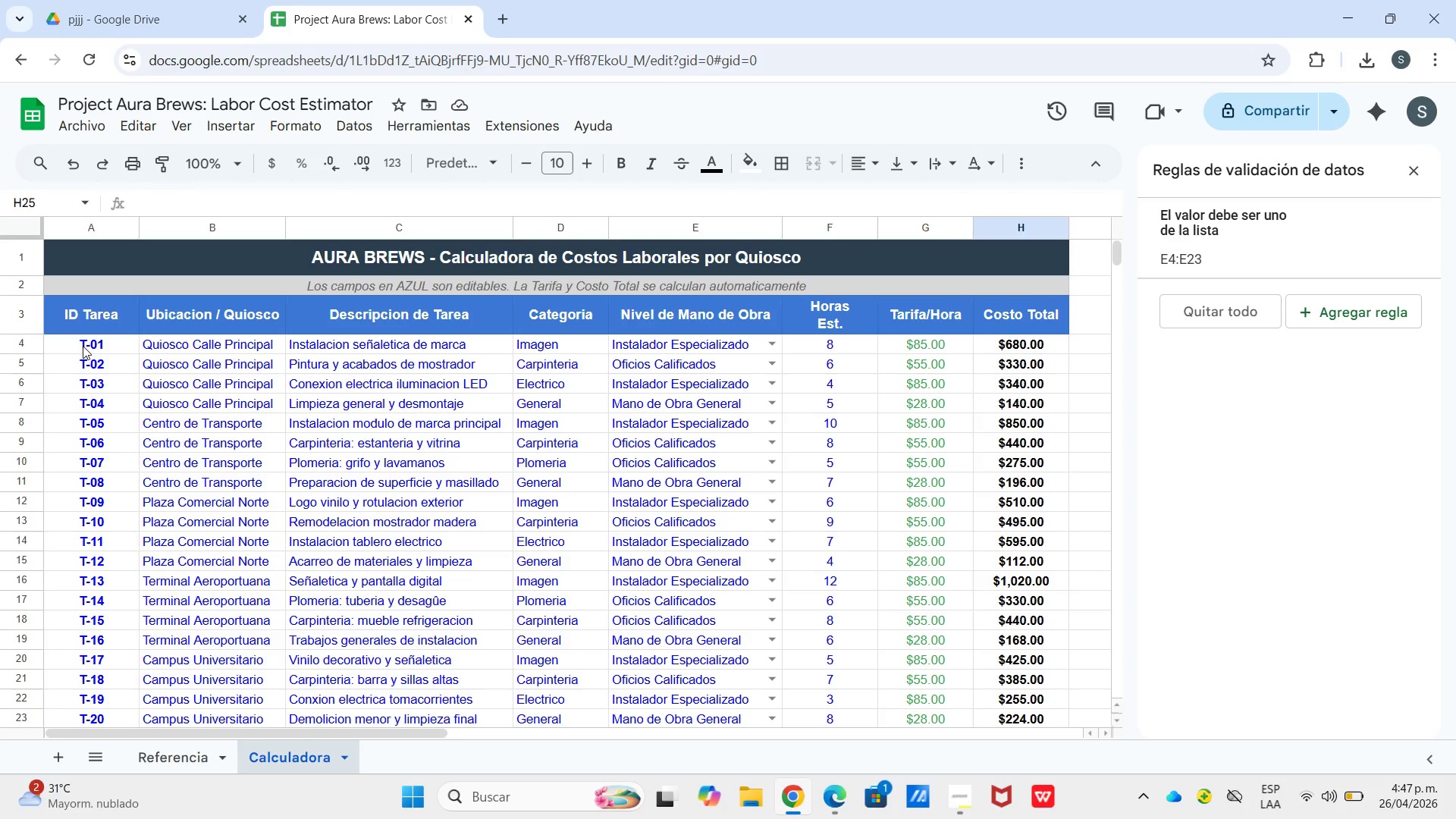 
left_click_drag(start_coordinate=[83, 346], to_coordinate=[998, 622])
 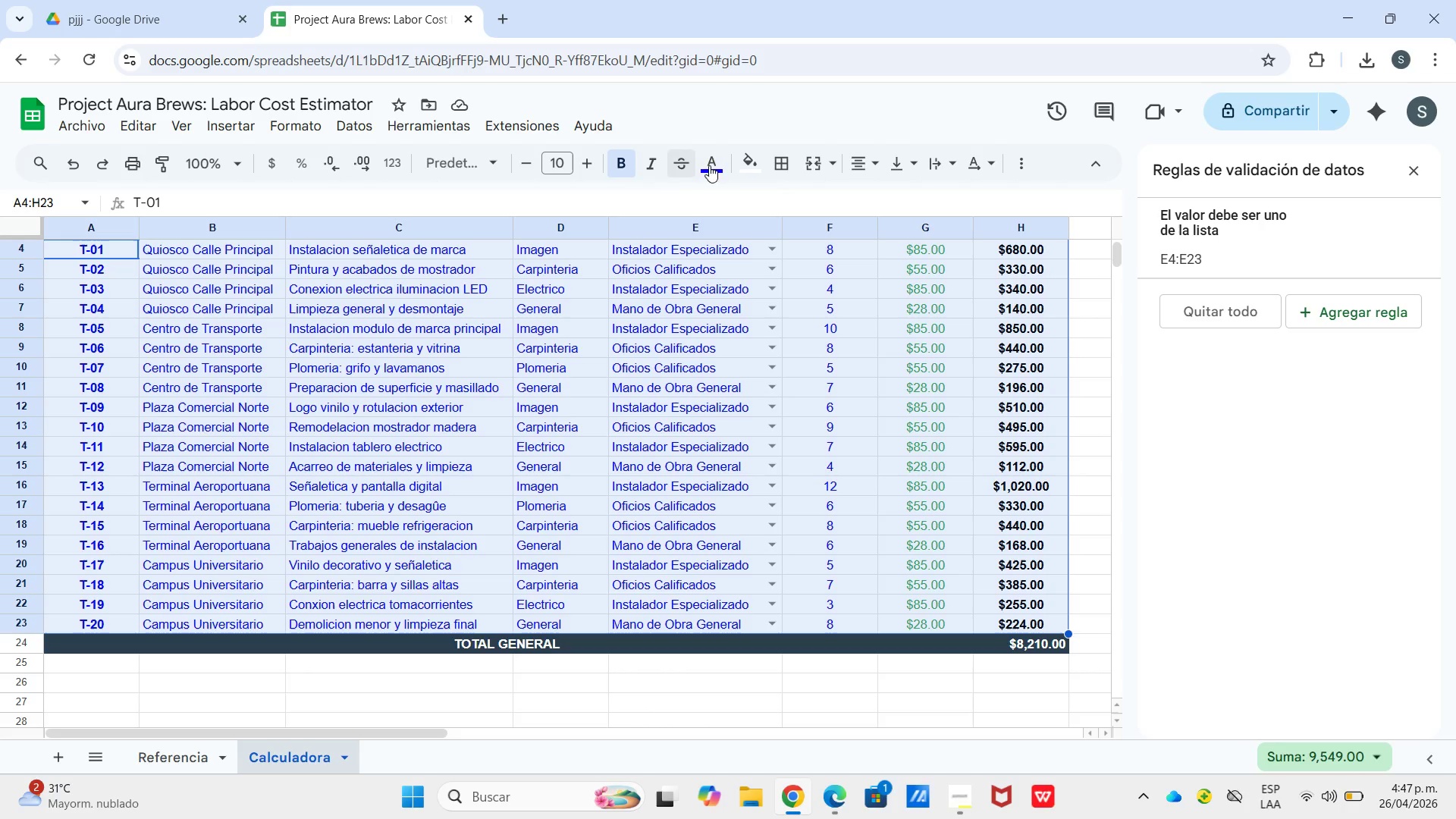 
scroll: coordinate [981, 573], scroll_direction: down, amount: 1.0
 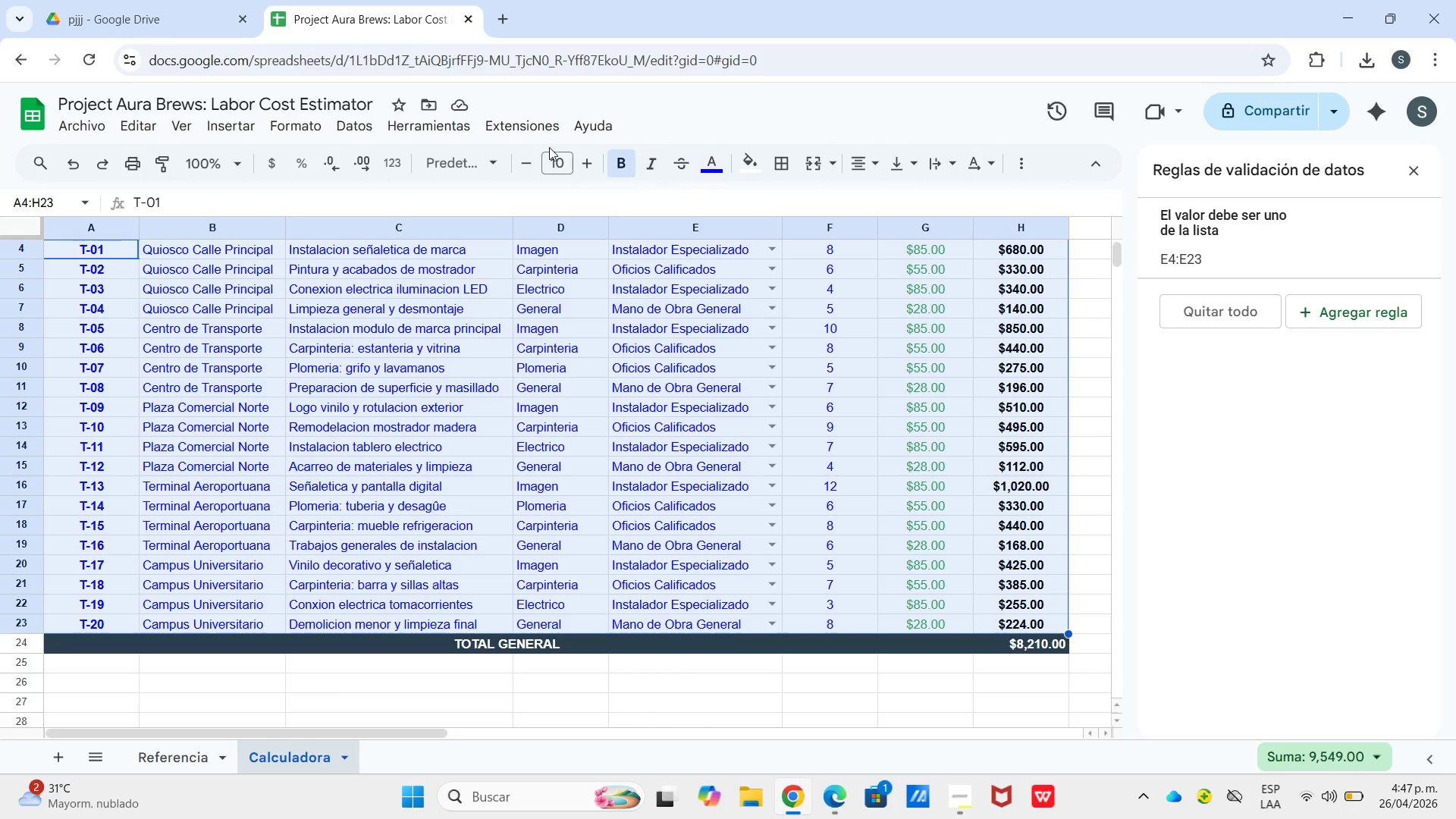 
left_click([278, 127])
 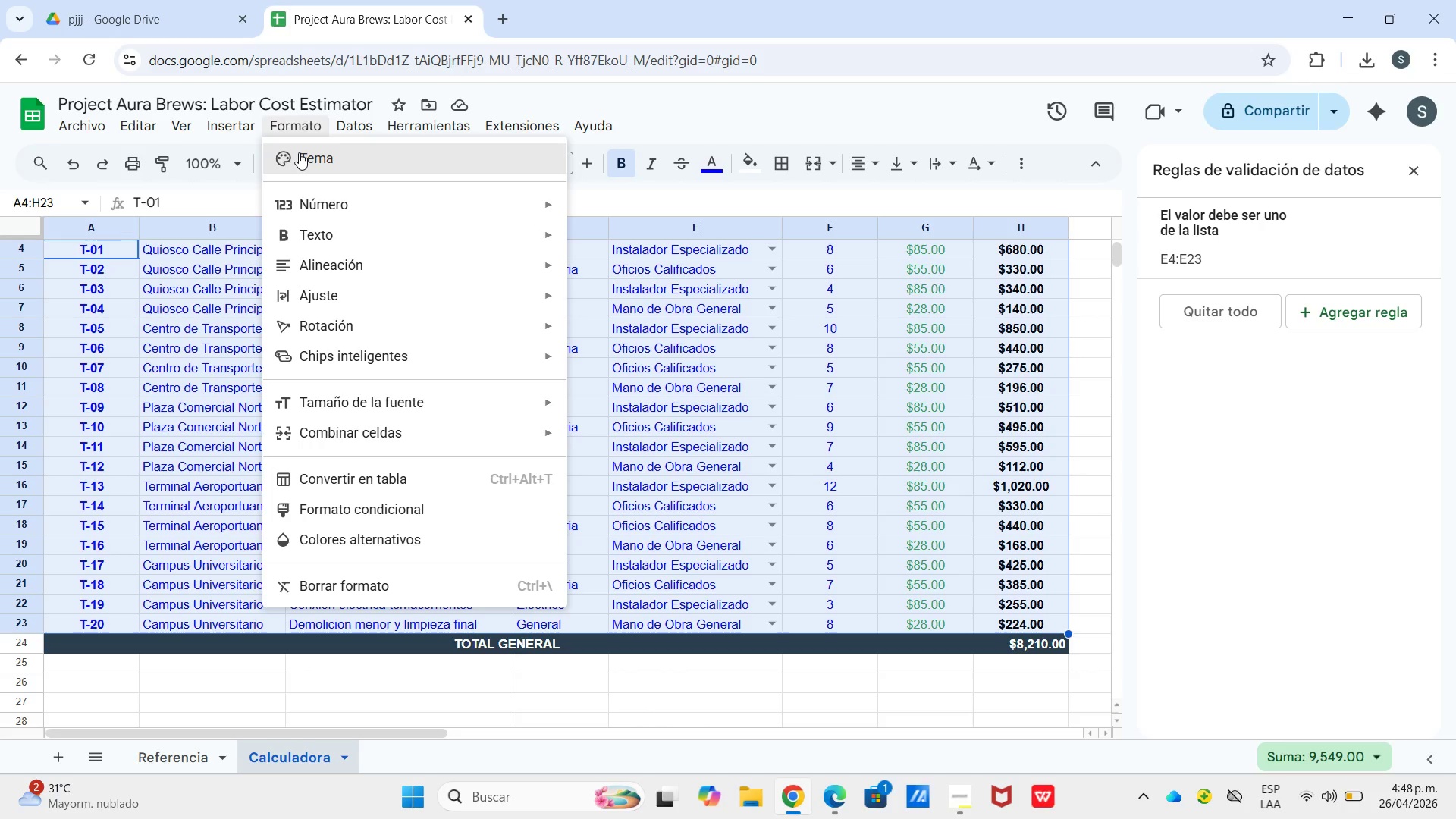 
wait(10.8)
 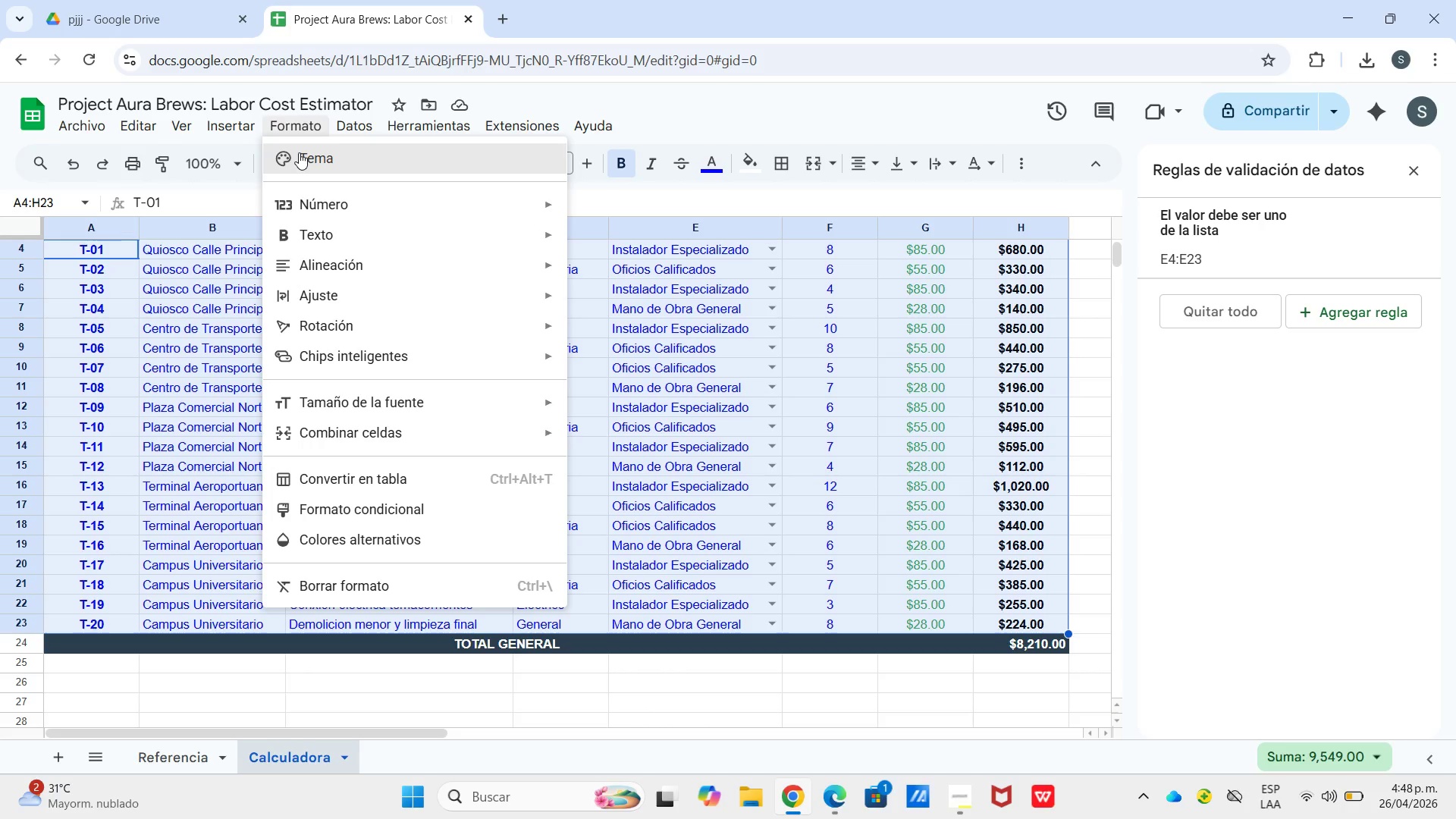 
left_click([362, 517])
 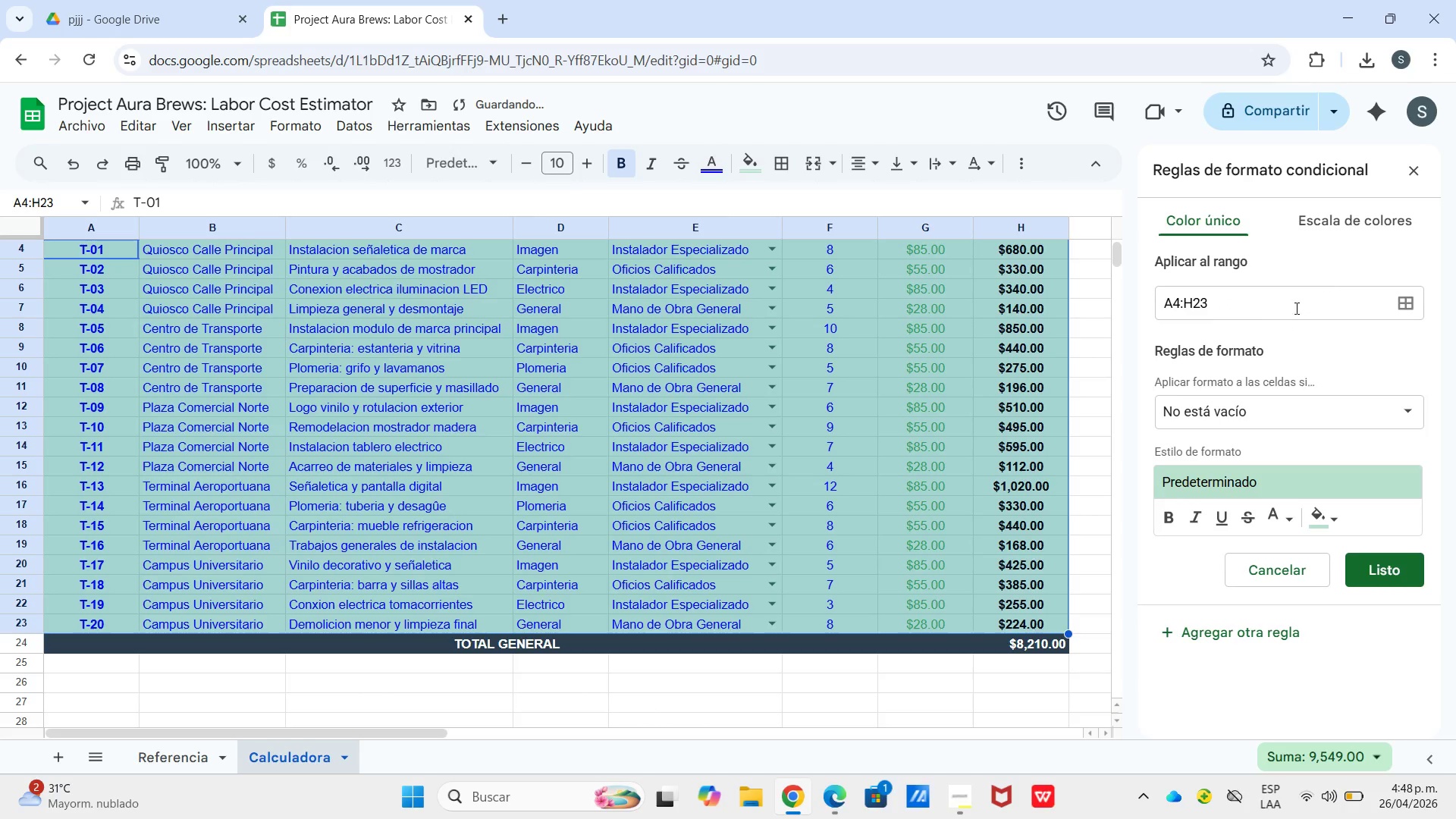 
left_click_drag(start_coordinate=[1275, 307], to_coordinate=[1103, 321])
 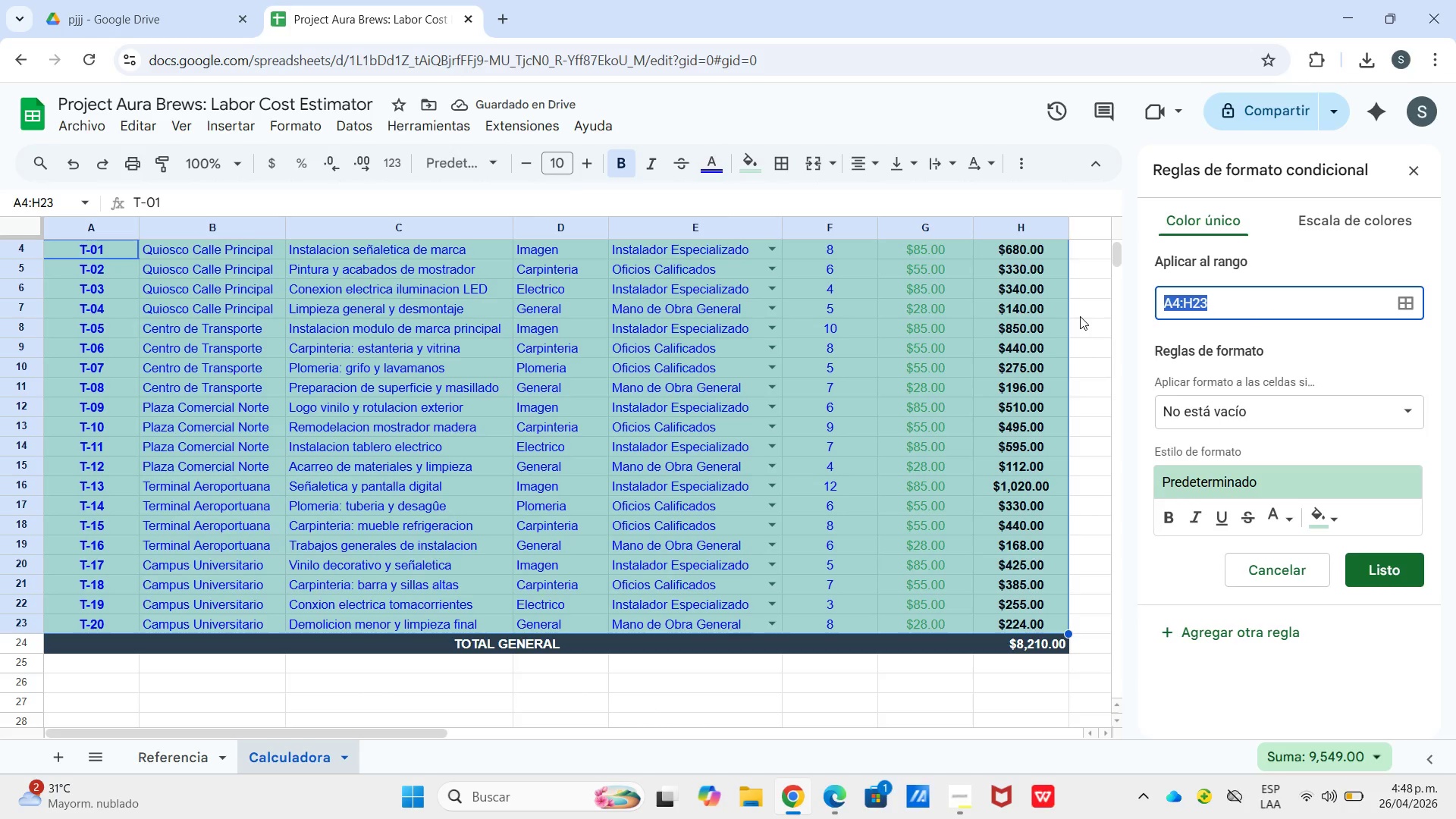 
type(H4>H23)
 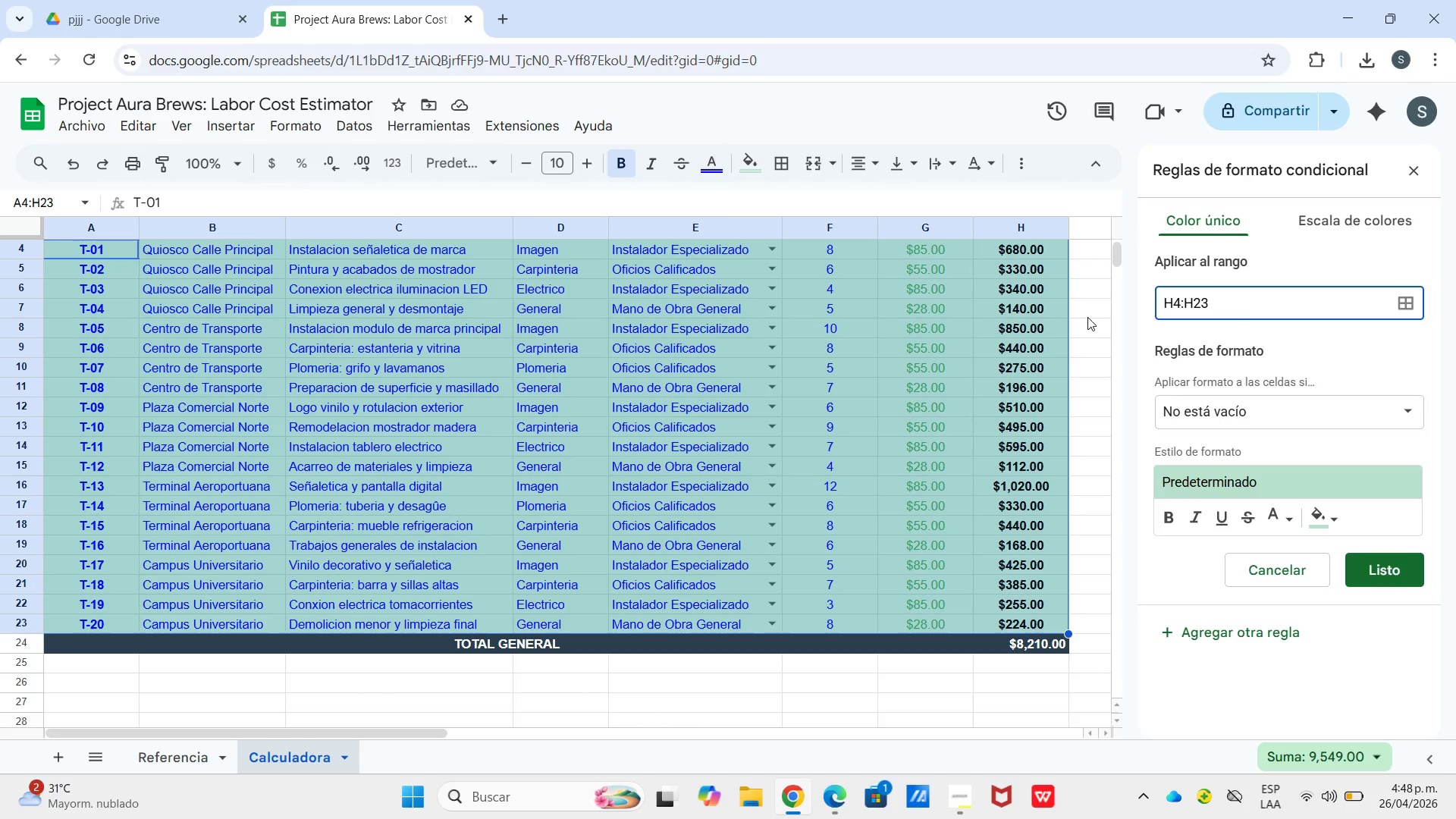 
left_click([1248, 452])
 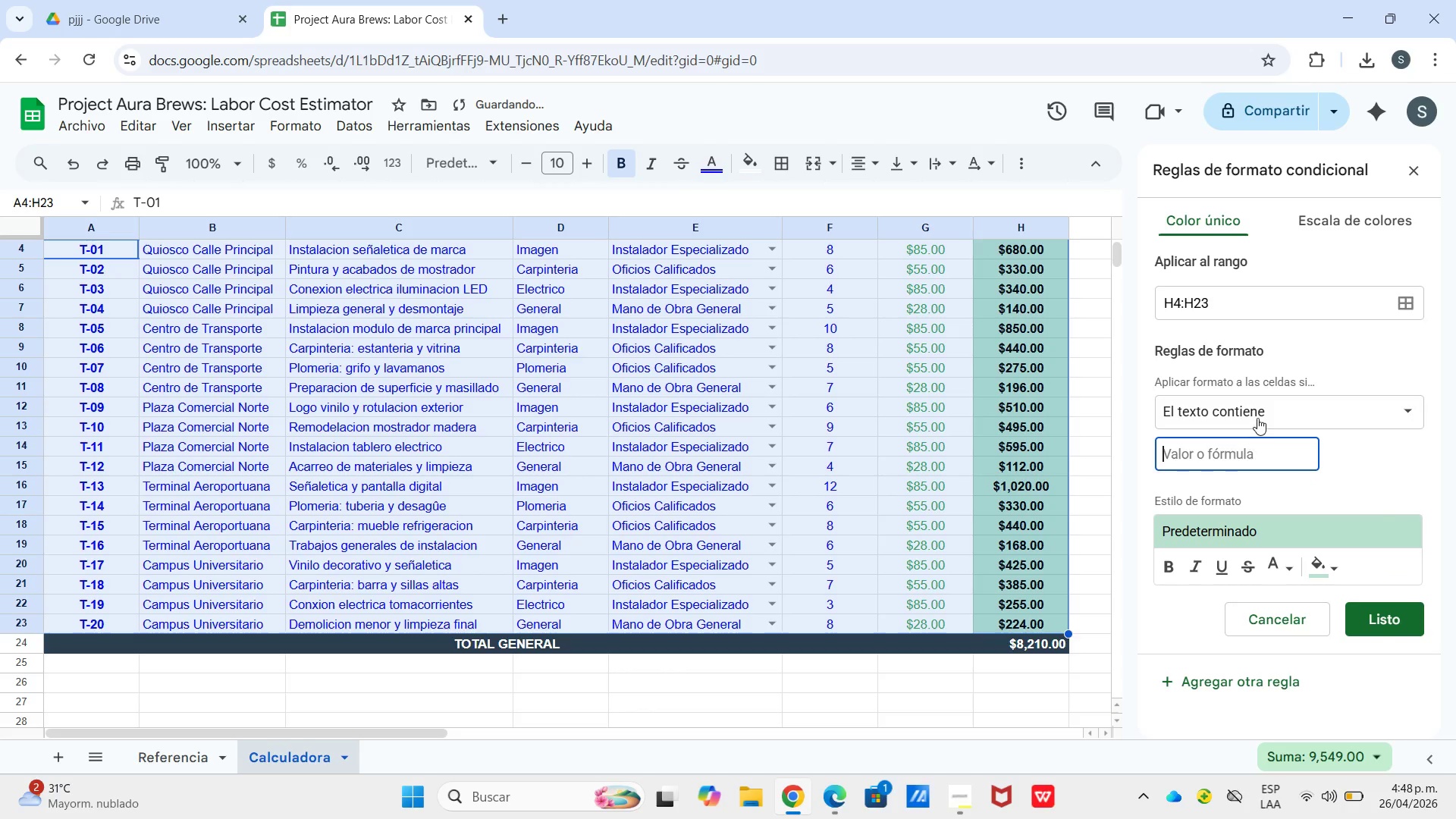 
left_click([1257, 418])
 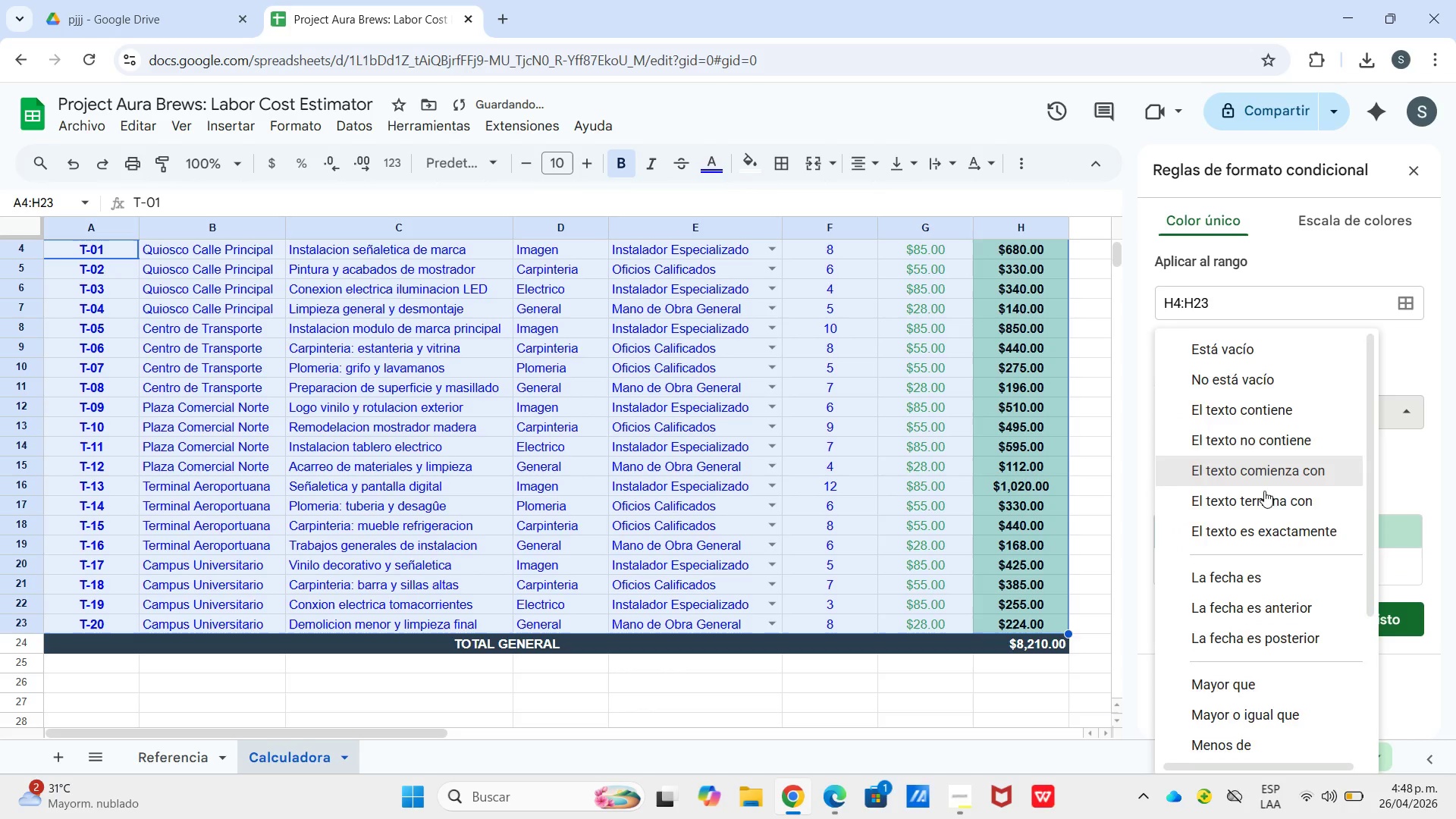 
scroll: coordinate [1259, 520], scroll_direction: down, amount: 12.0
 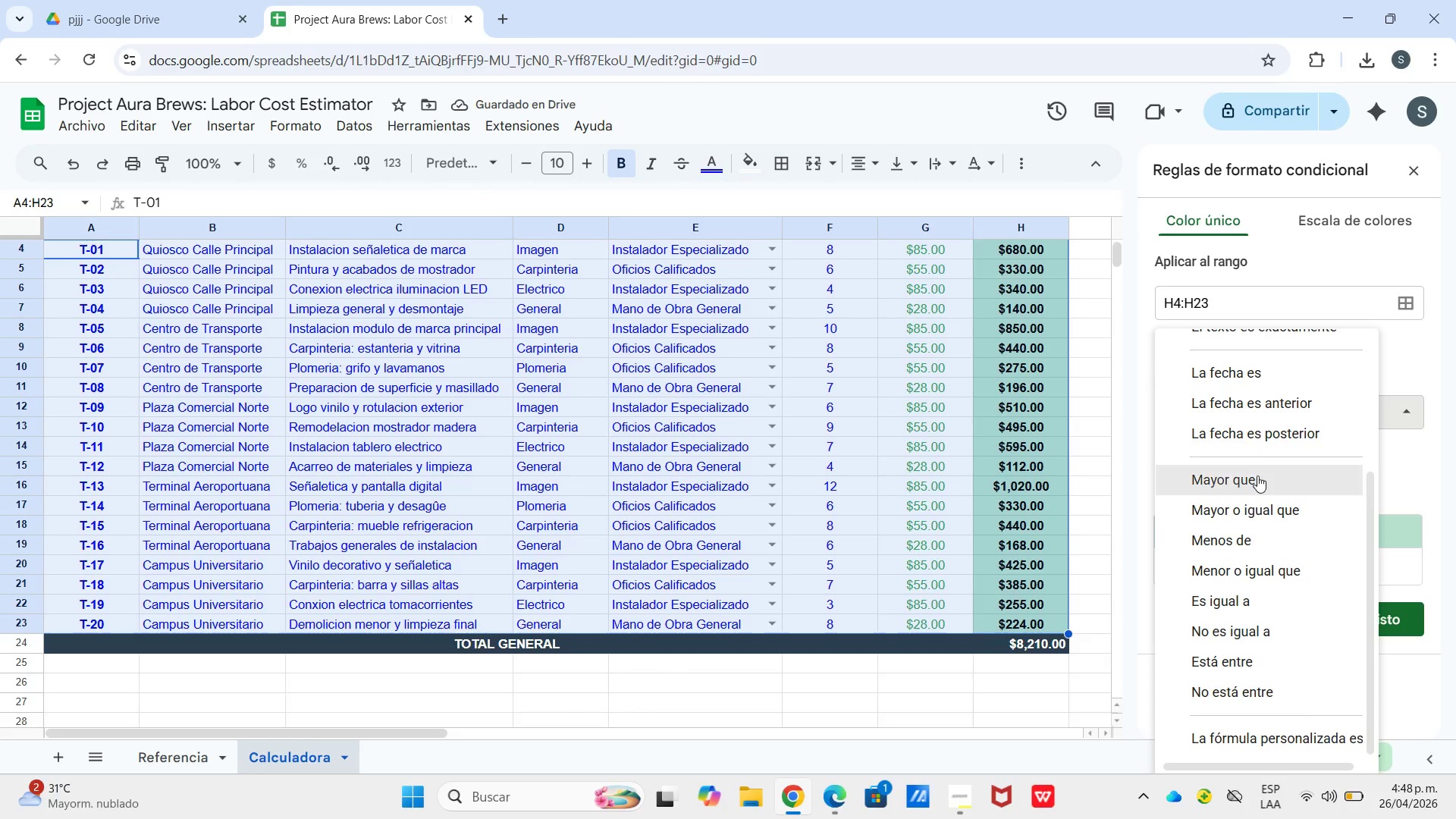 
left_click([1257, 479])
 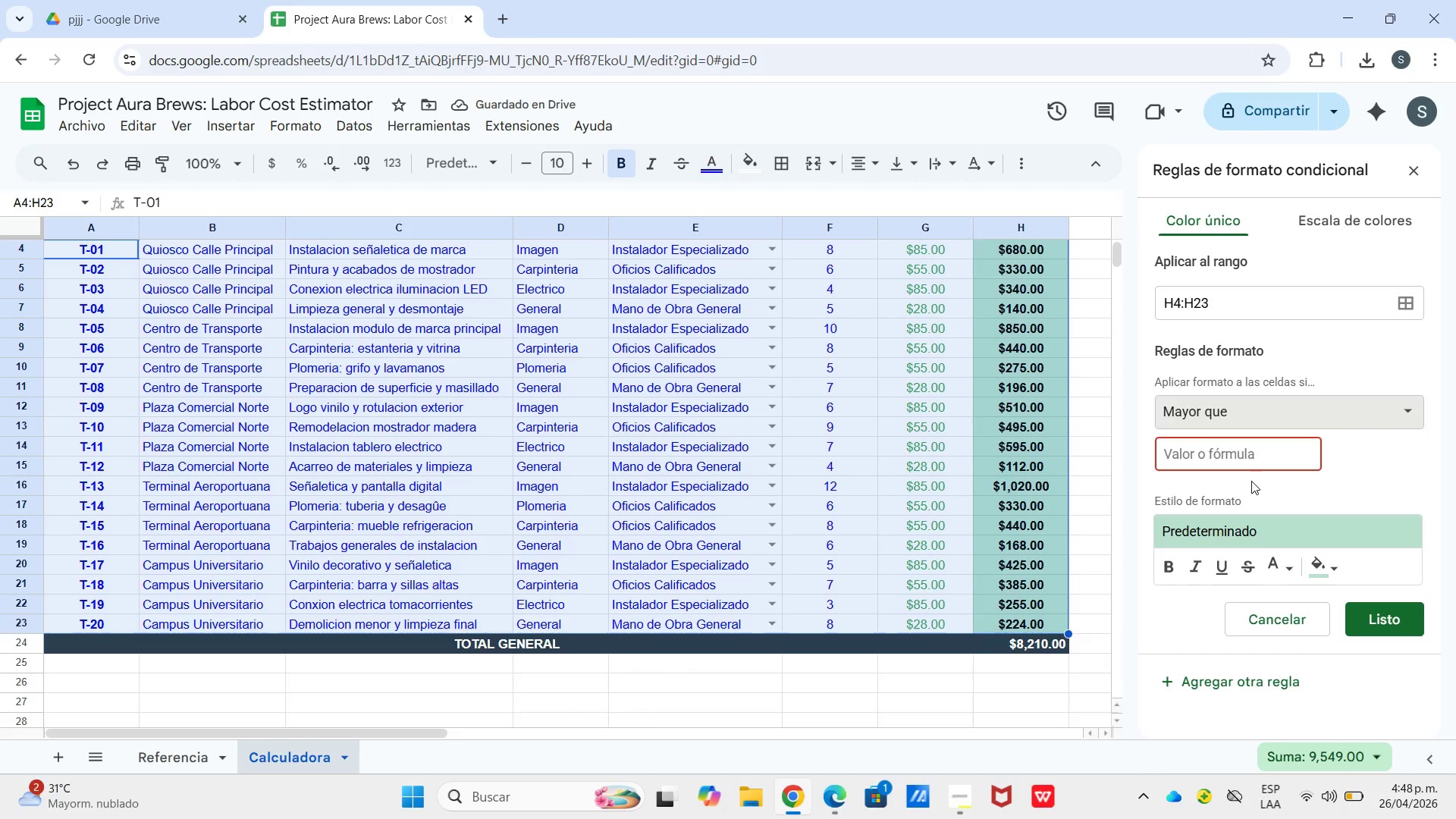 
key(Numpad1)
 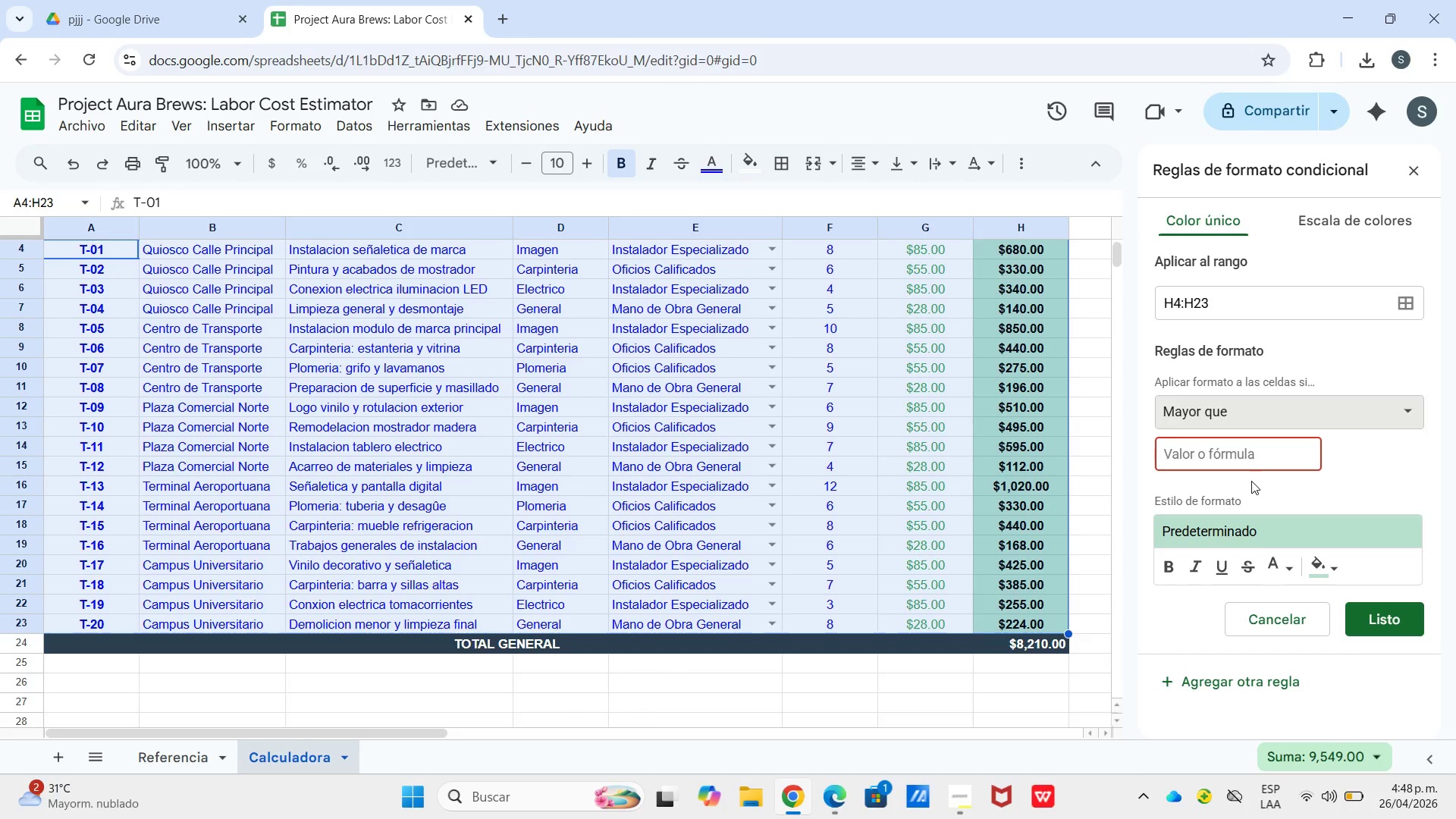 
key(Numpad2)
 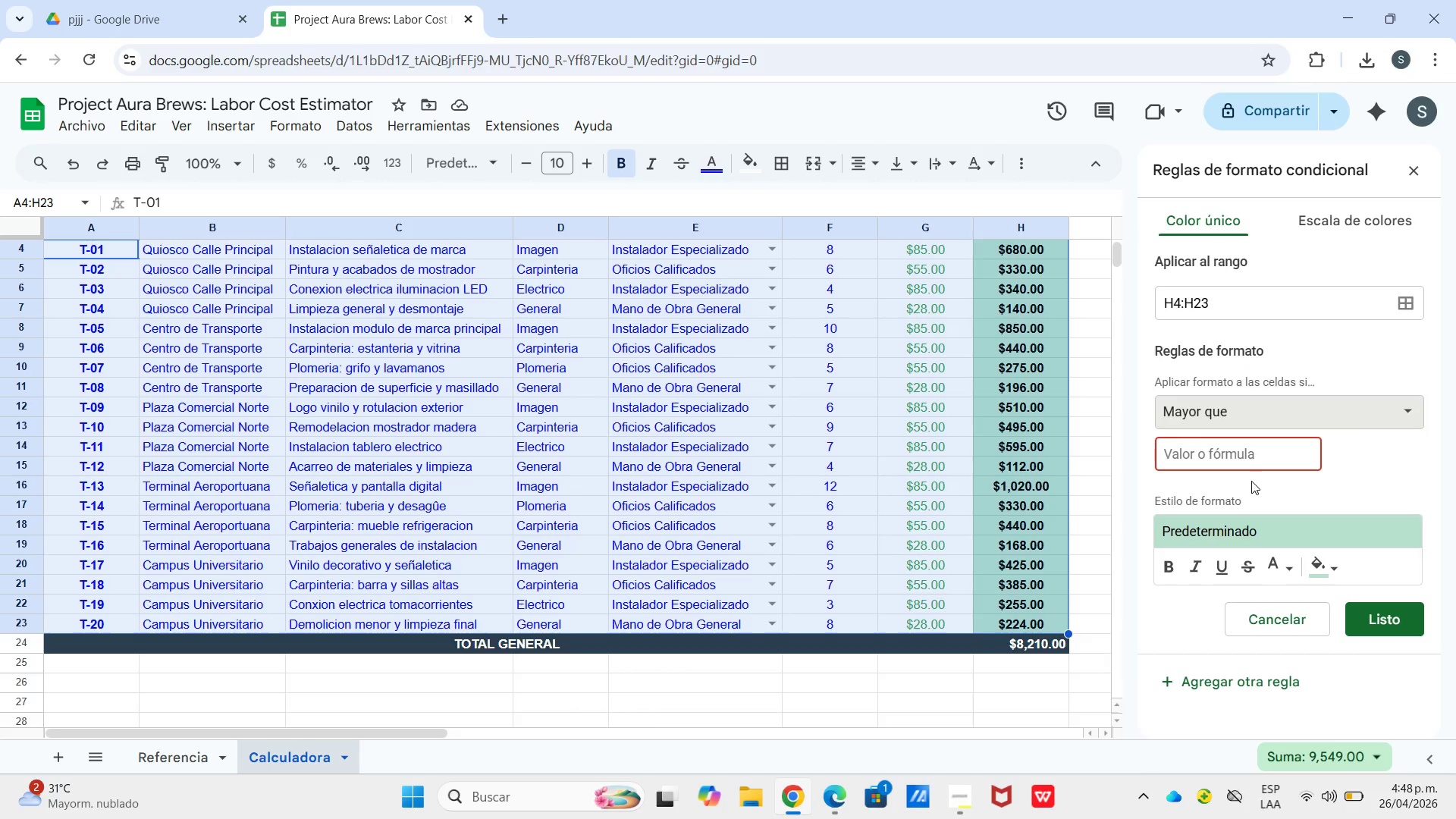 
key(Numpad0)
 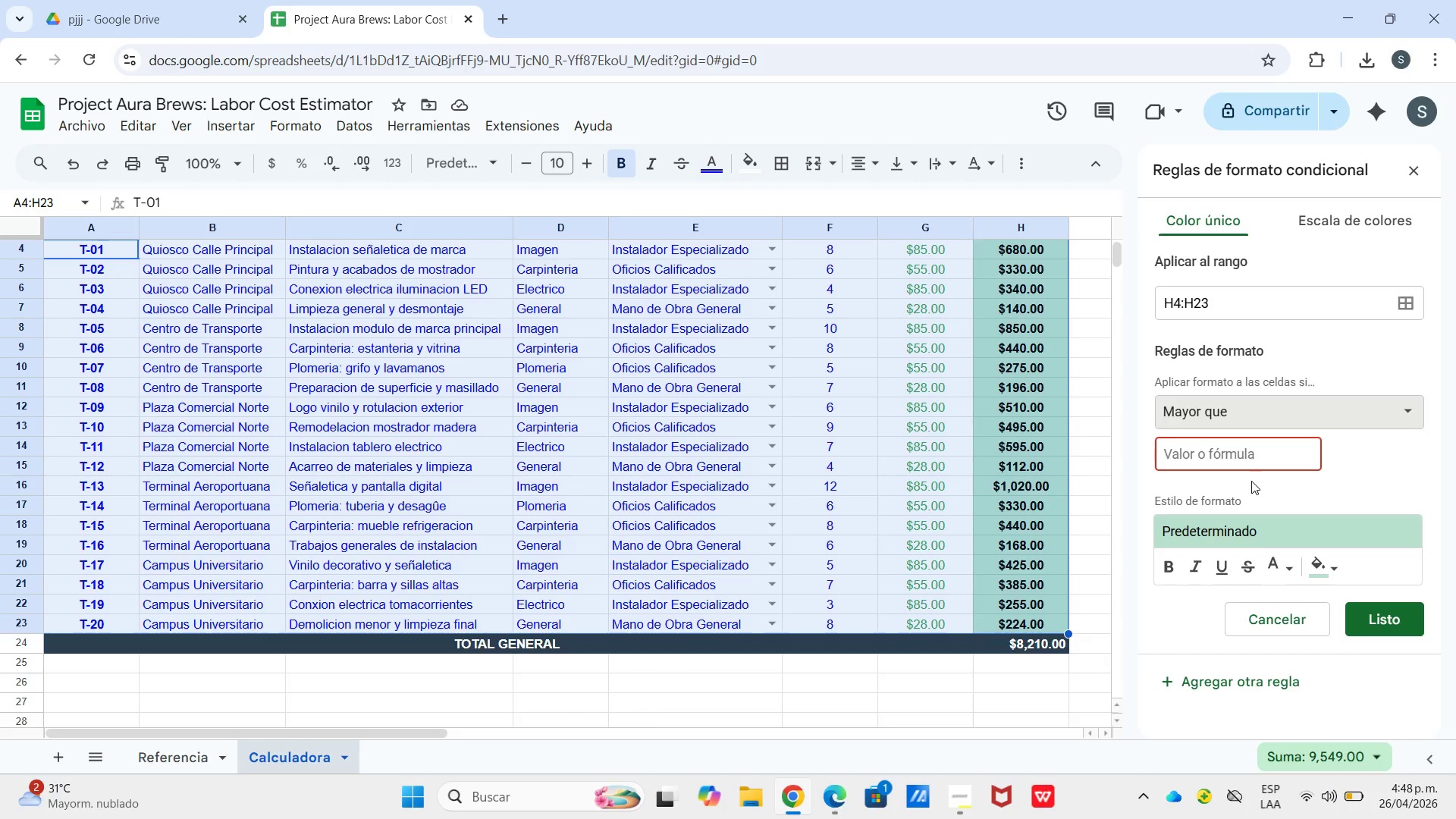 
key(Numpad0)
 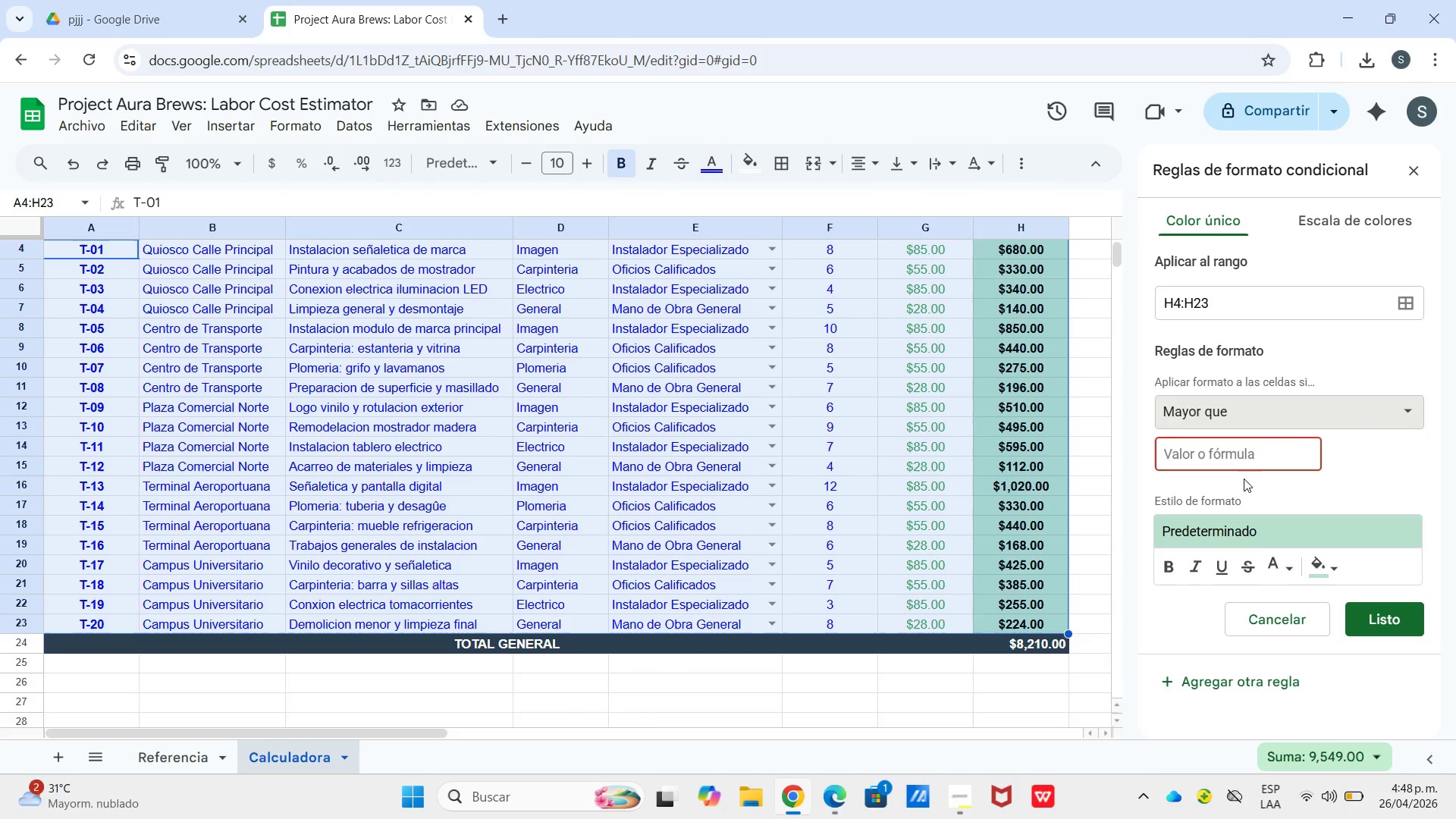 
left_click([1261, 448])
 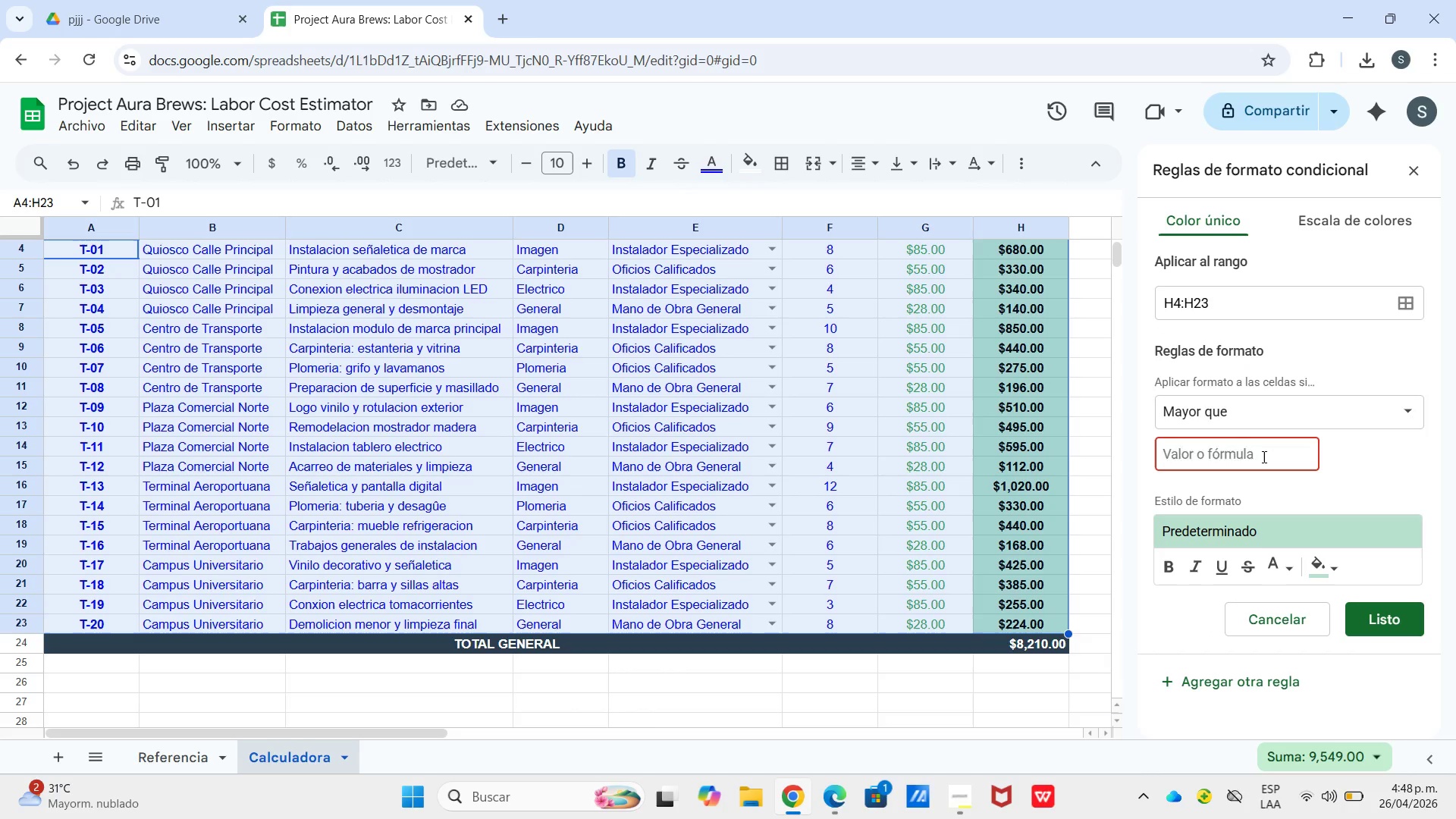 
key(Numpad1)
 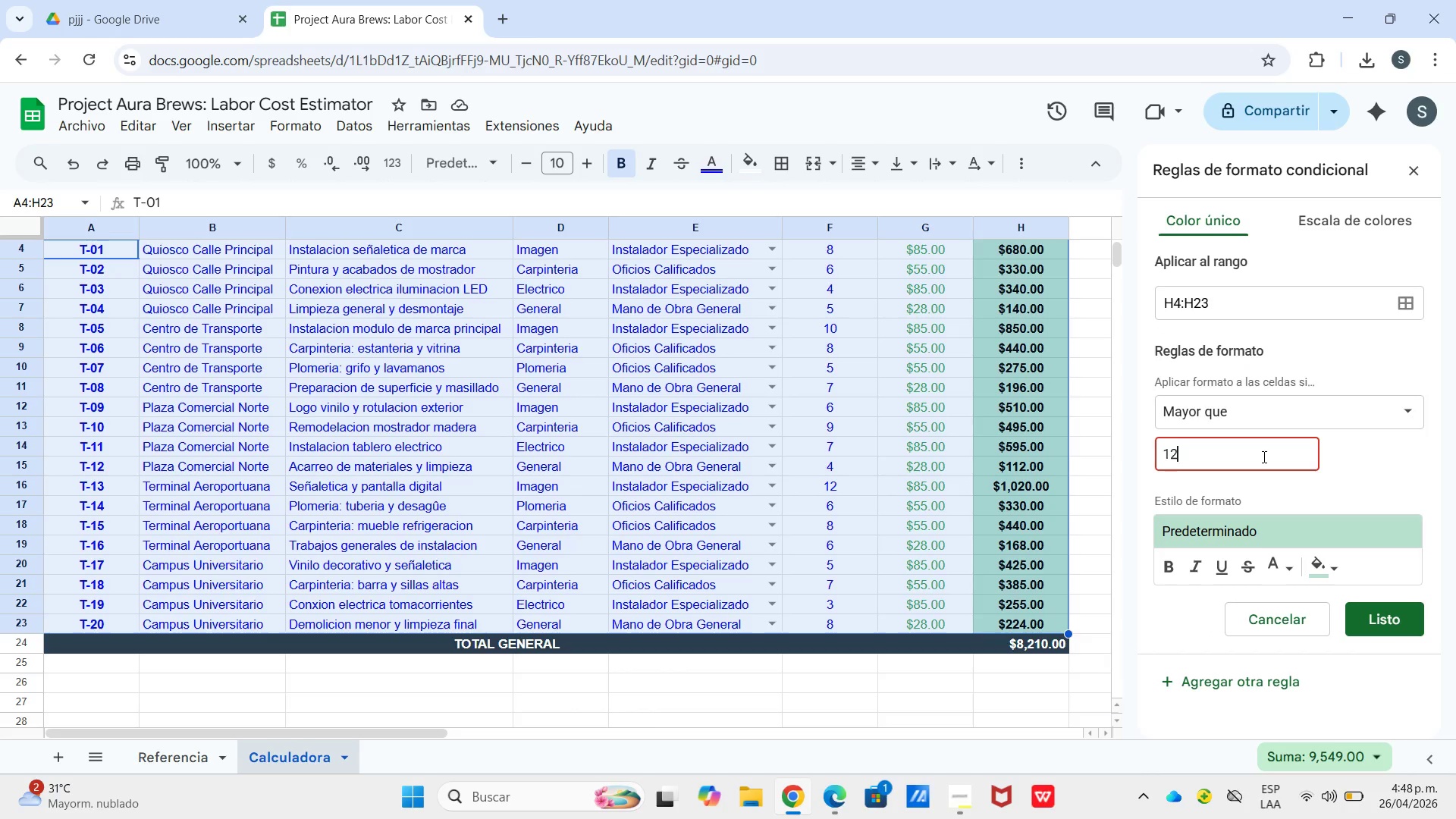 
key(Numpad2)
 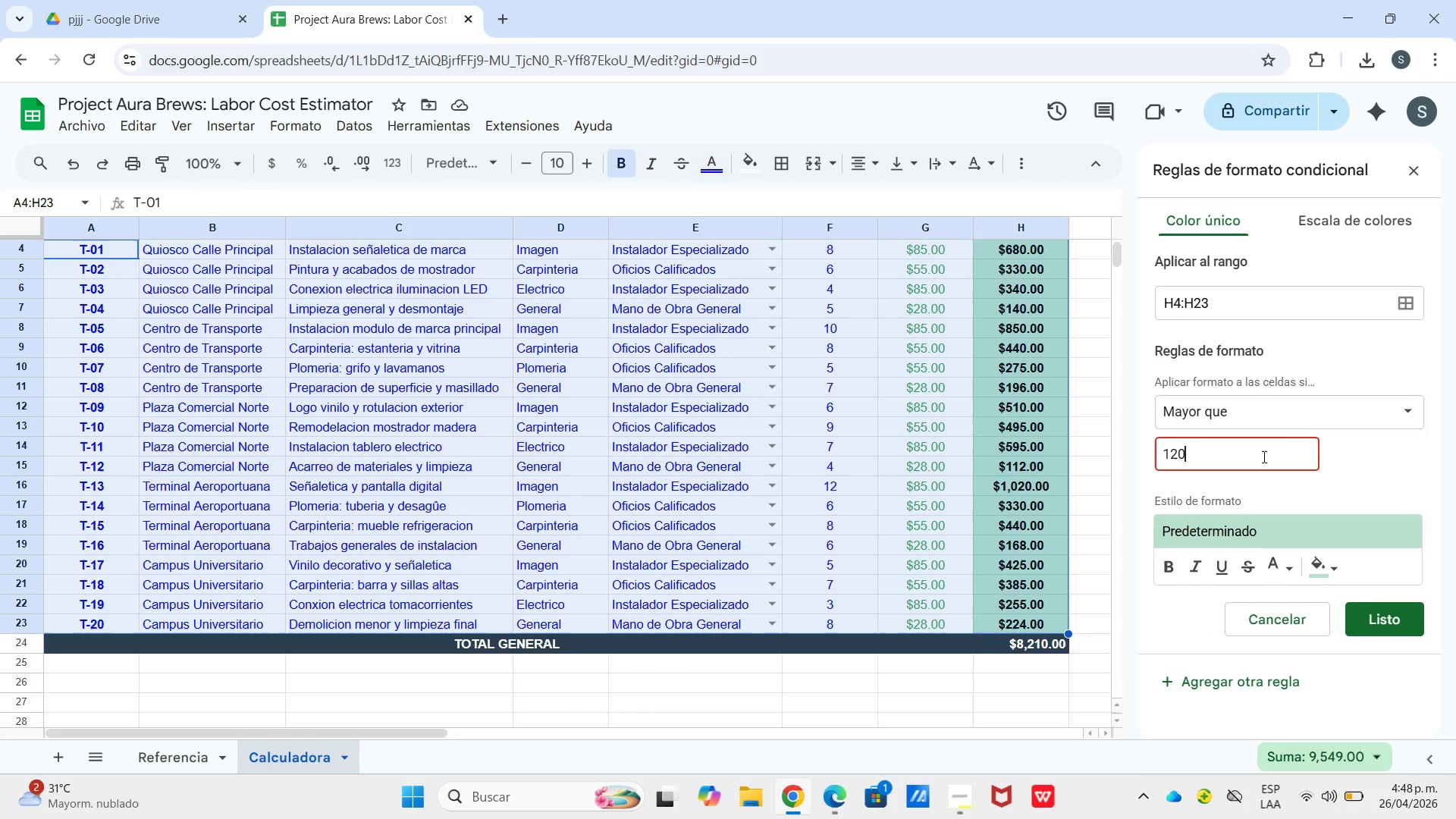 
key(Numpad0)
 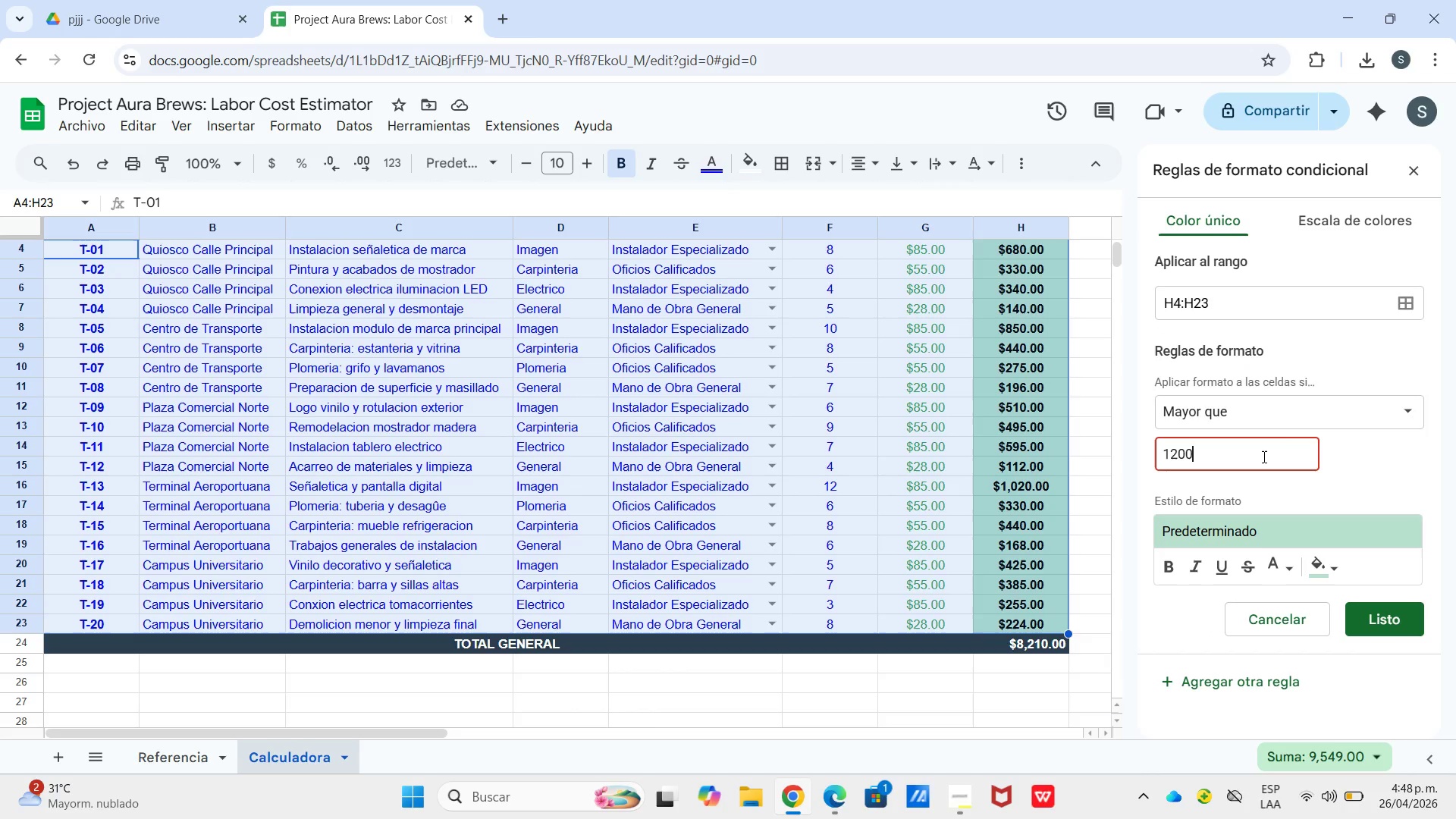 
key(Numpad0)
 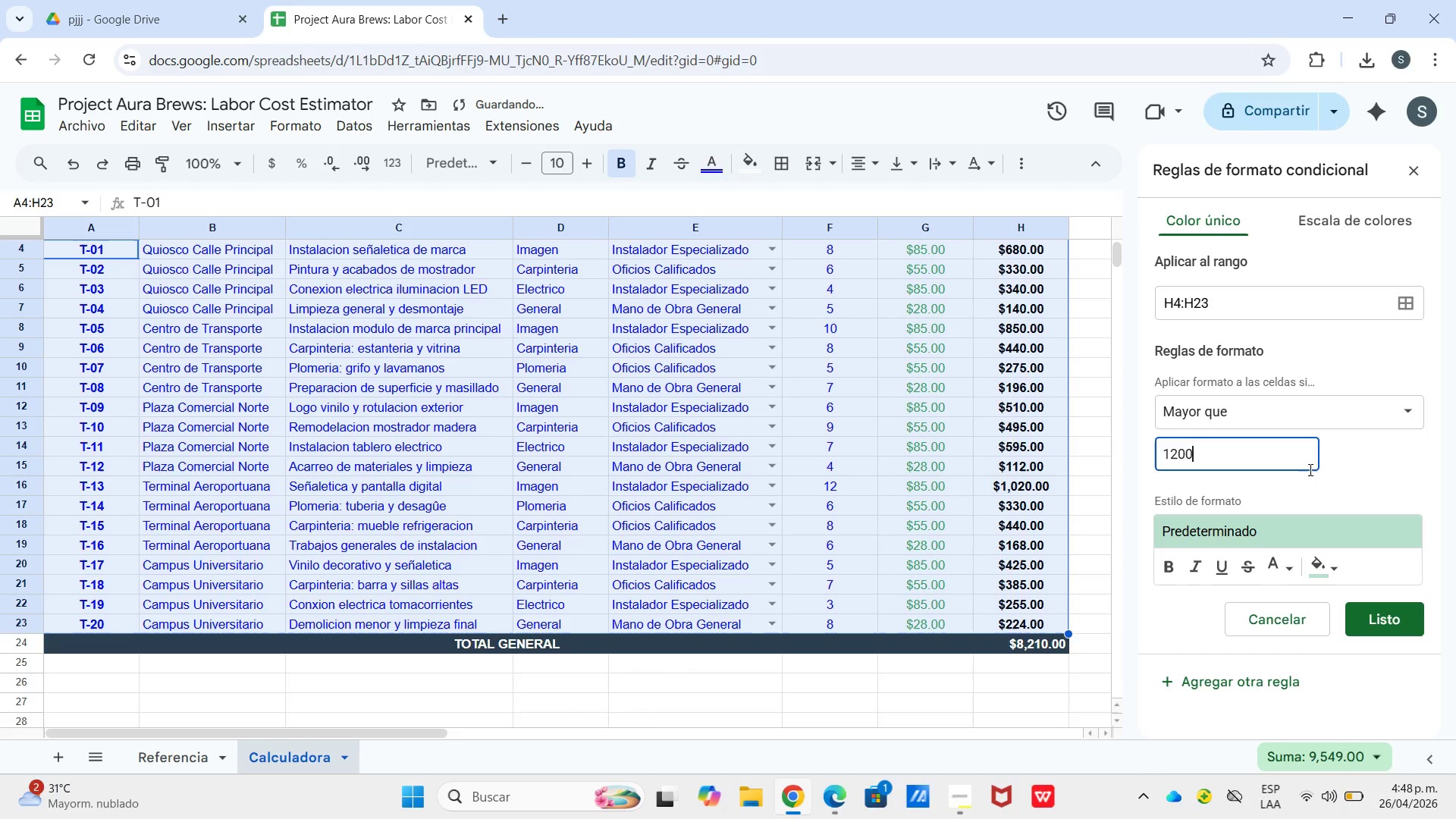 
left_click_drag(start_coordinate=[1374, 477], to_coordinate=[1375, 481])
 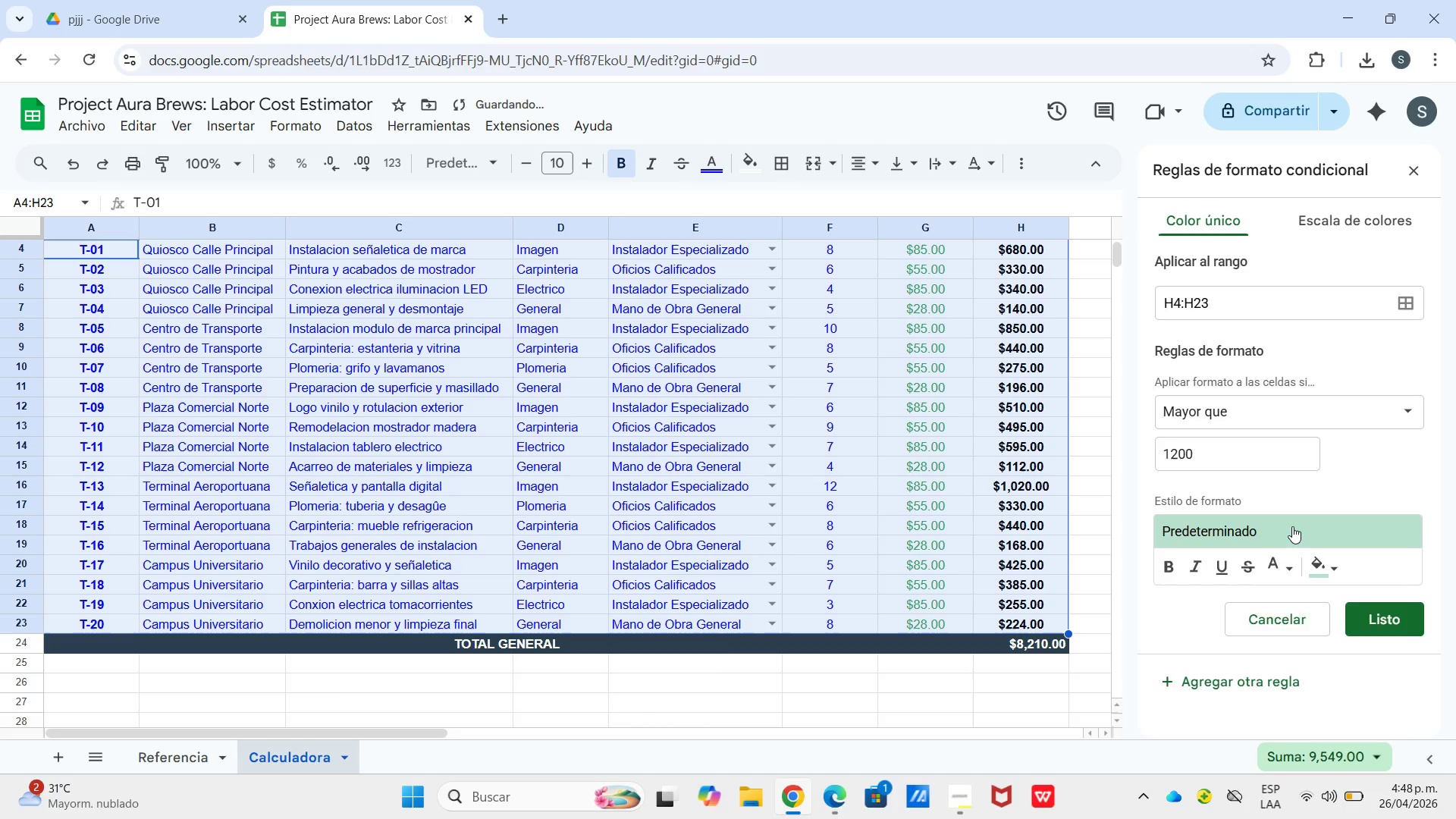 
left_click([1292, 526])
 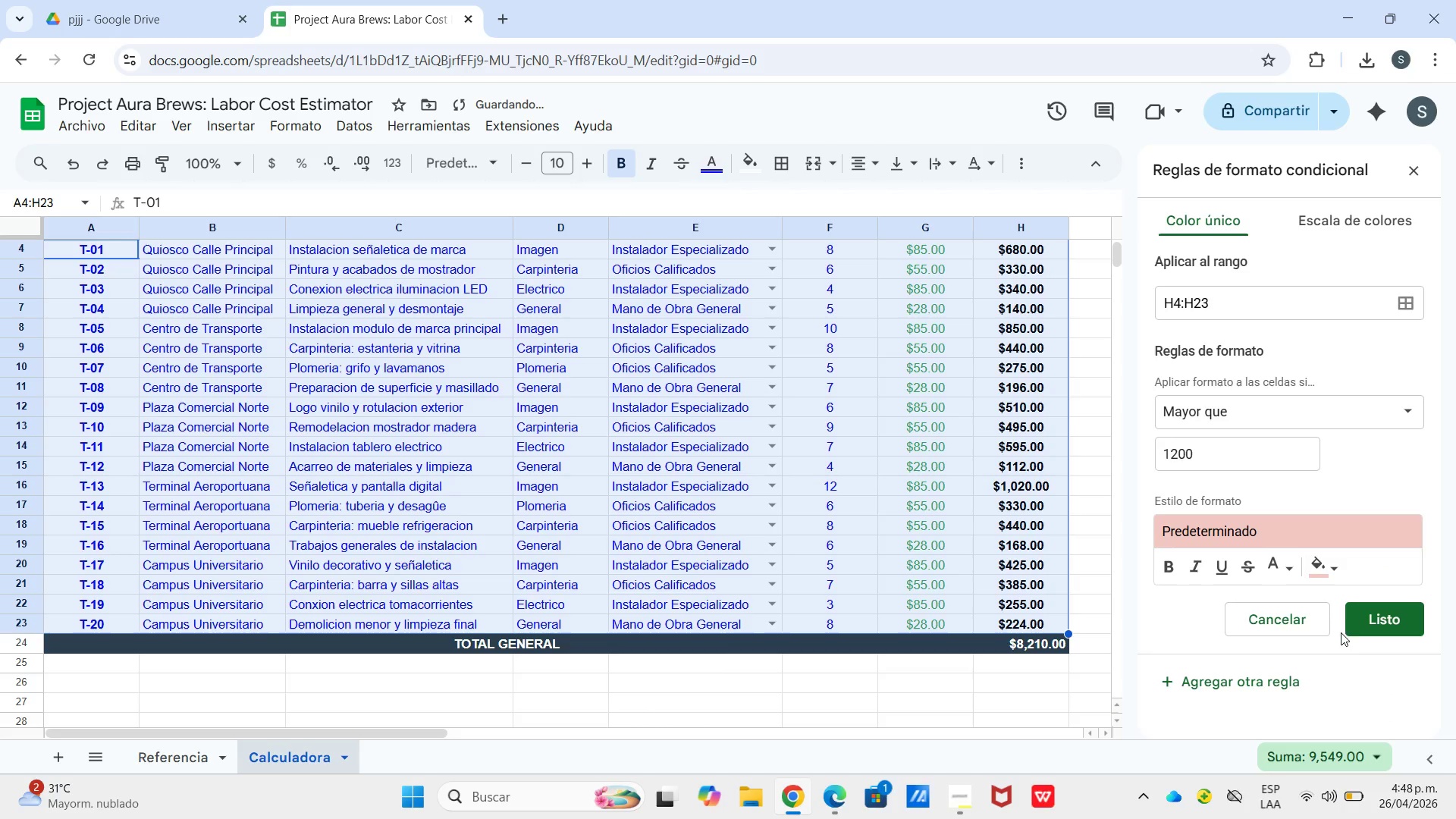 
left_click([1361, 616])
 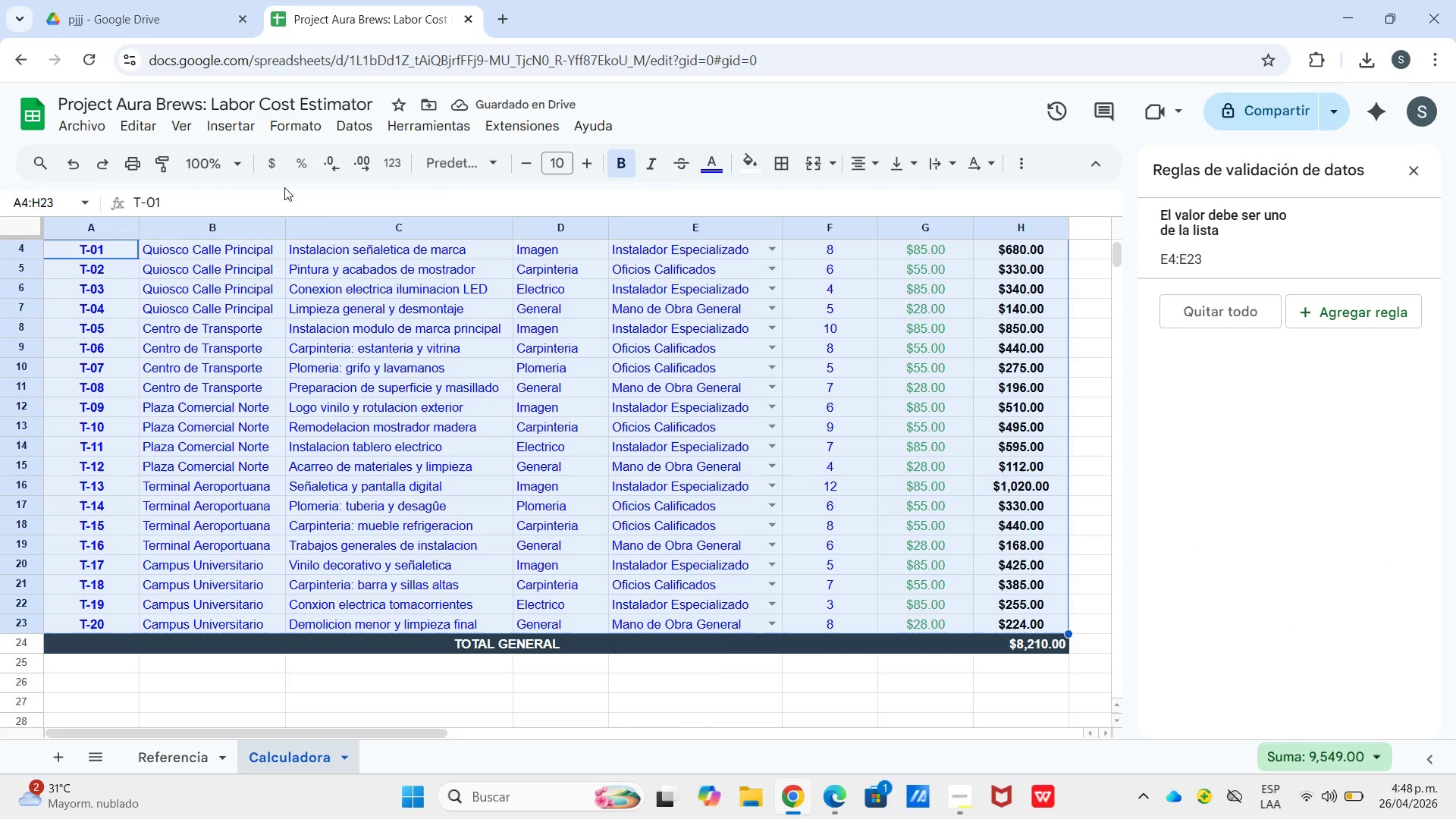 
left_click([297, 135])
 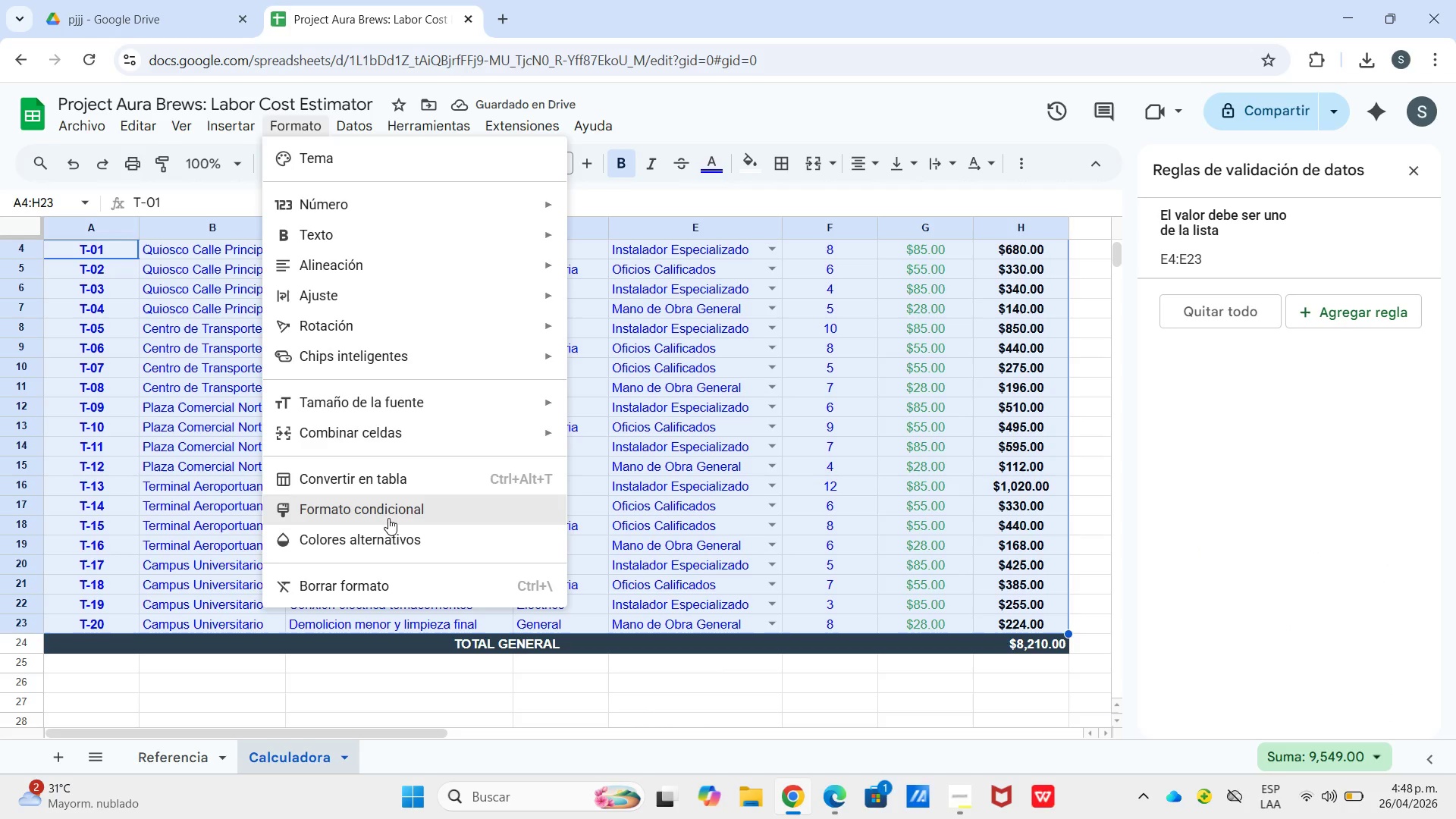 
left_click([391, 535])
 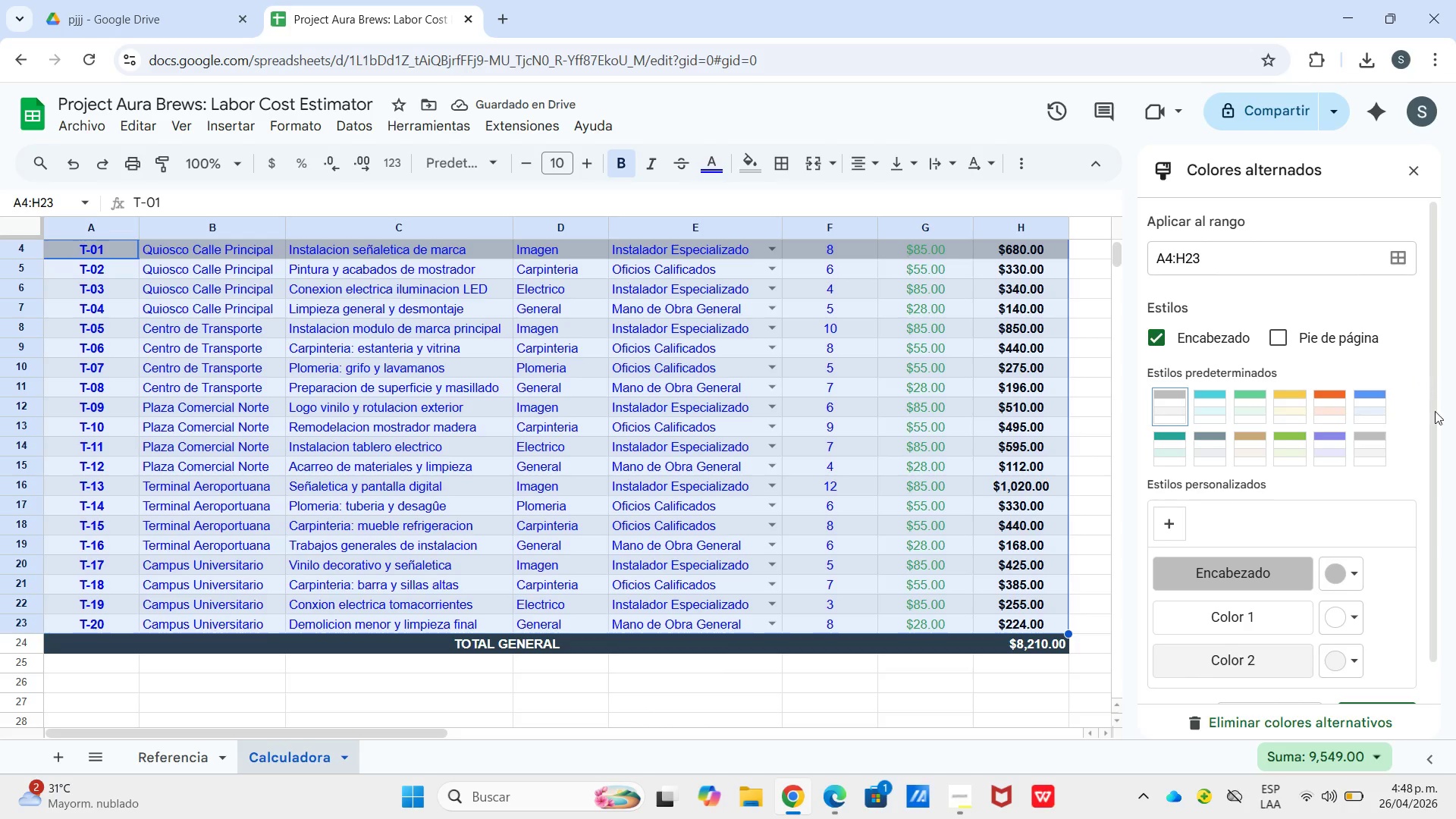 
wait(5.02)
 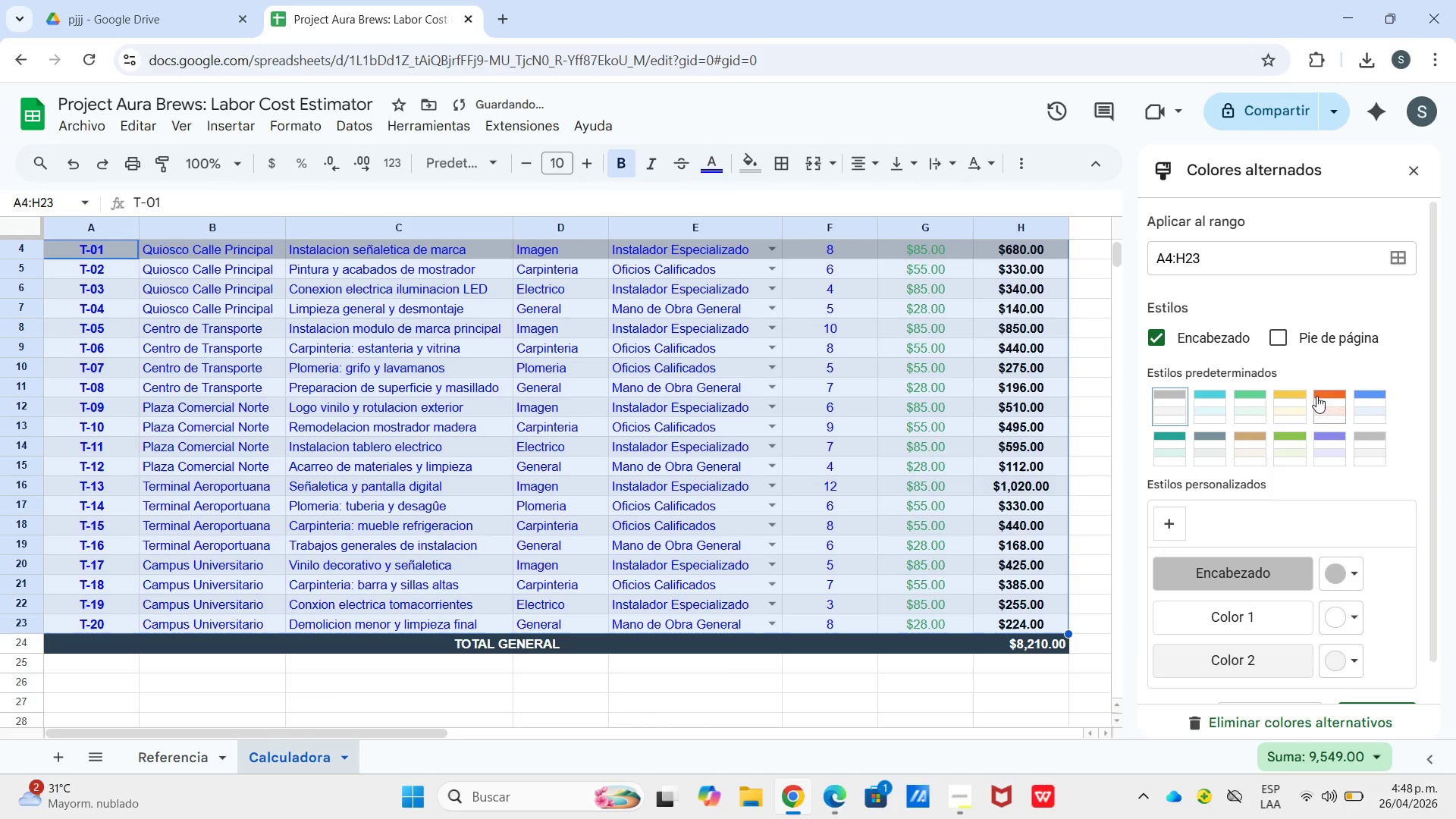 
left_click([1362, 416])
 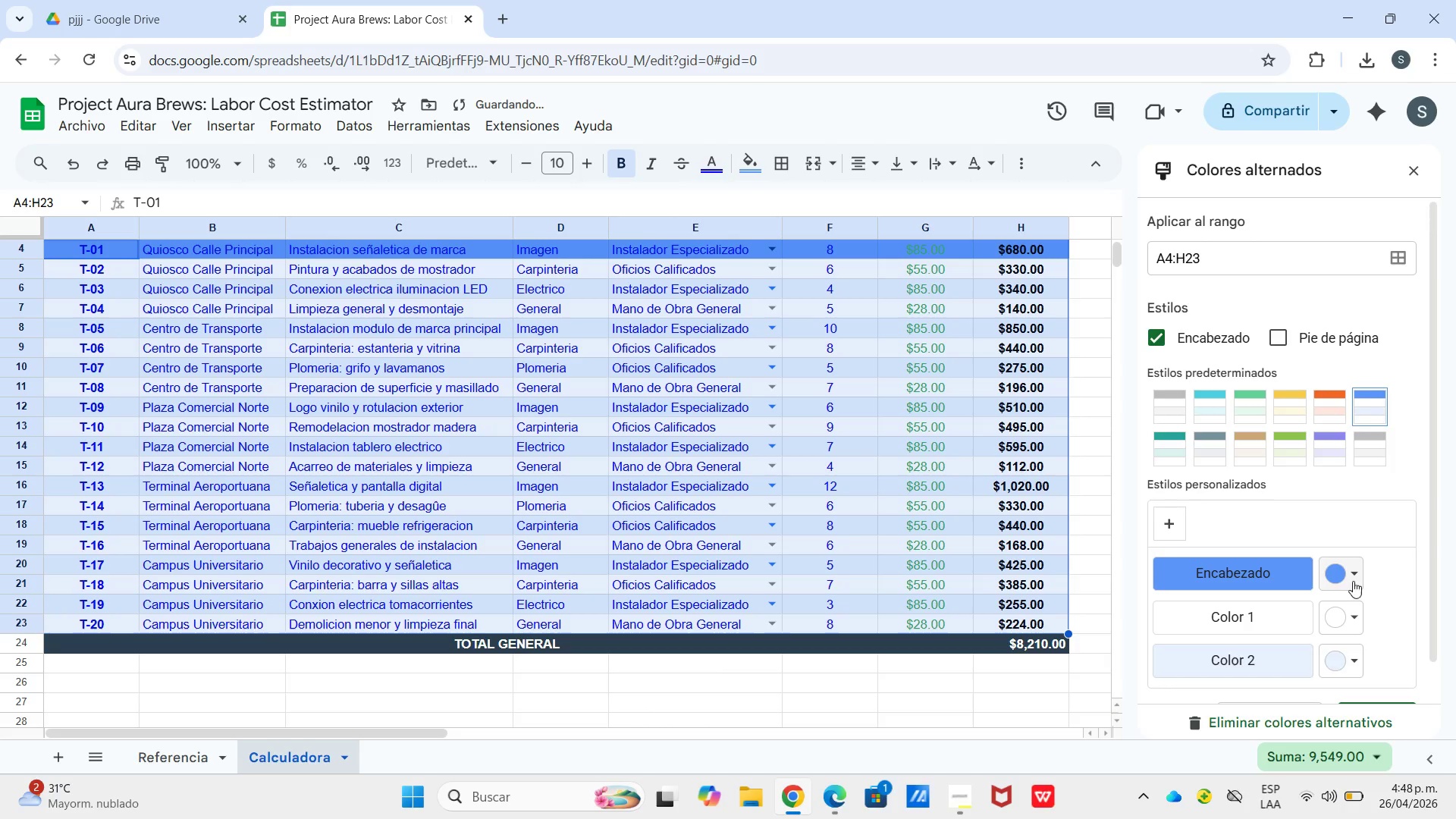 
left_click([1357, 576])
 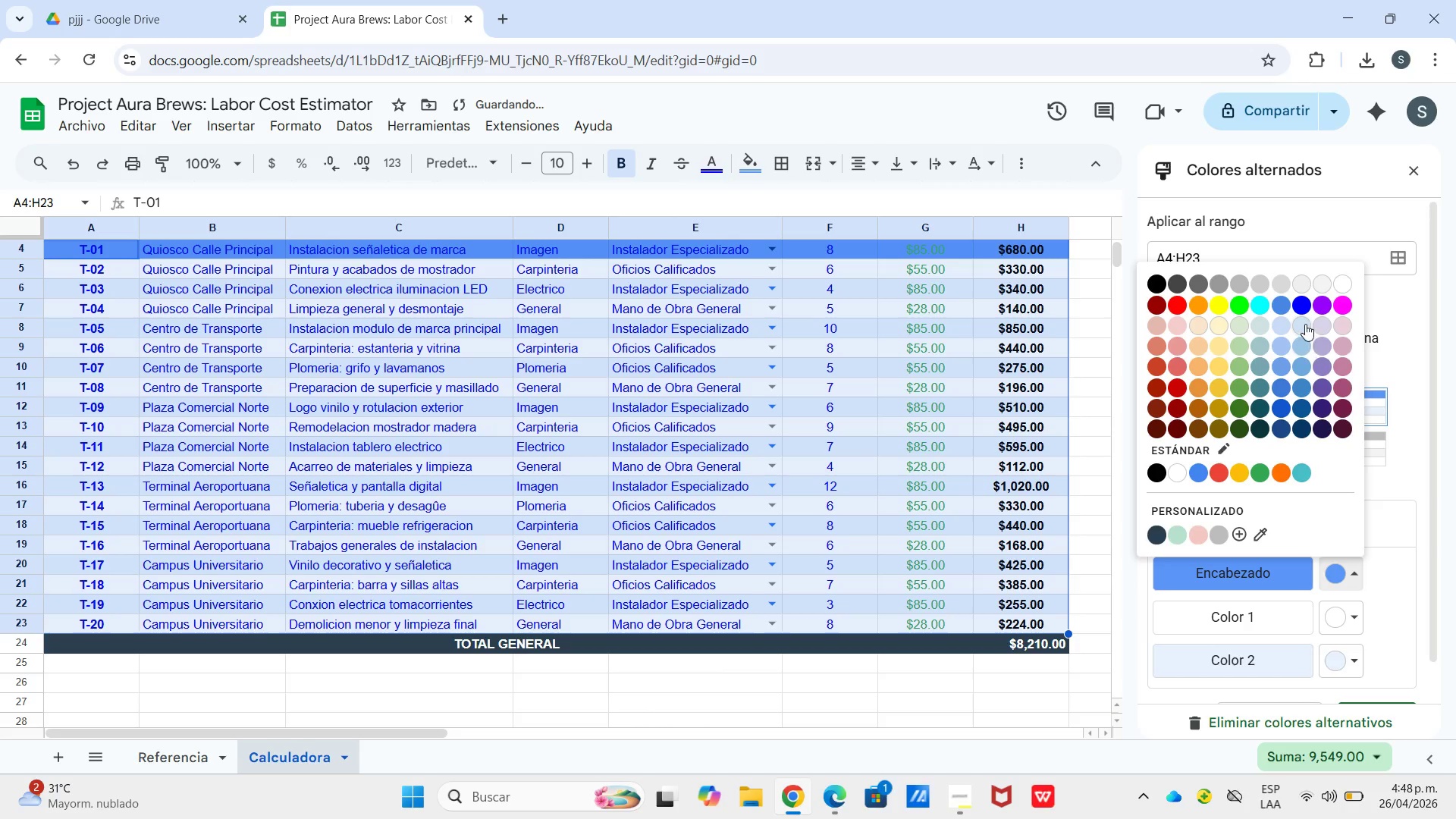 
left_click([1305, 322])
 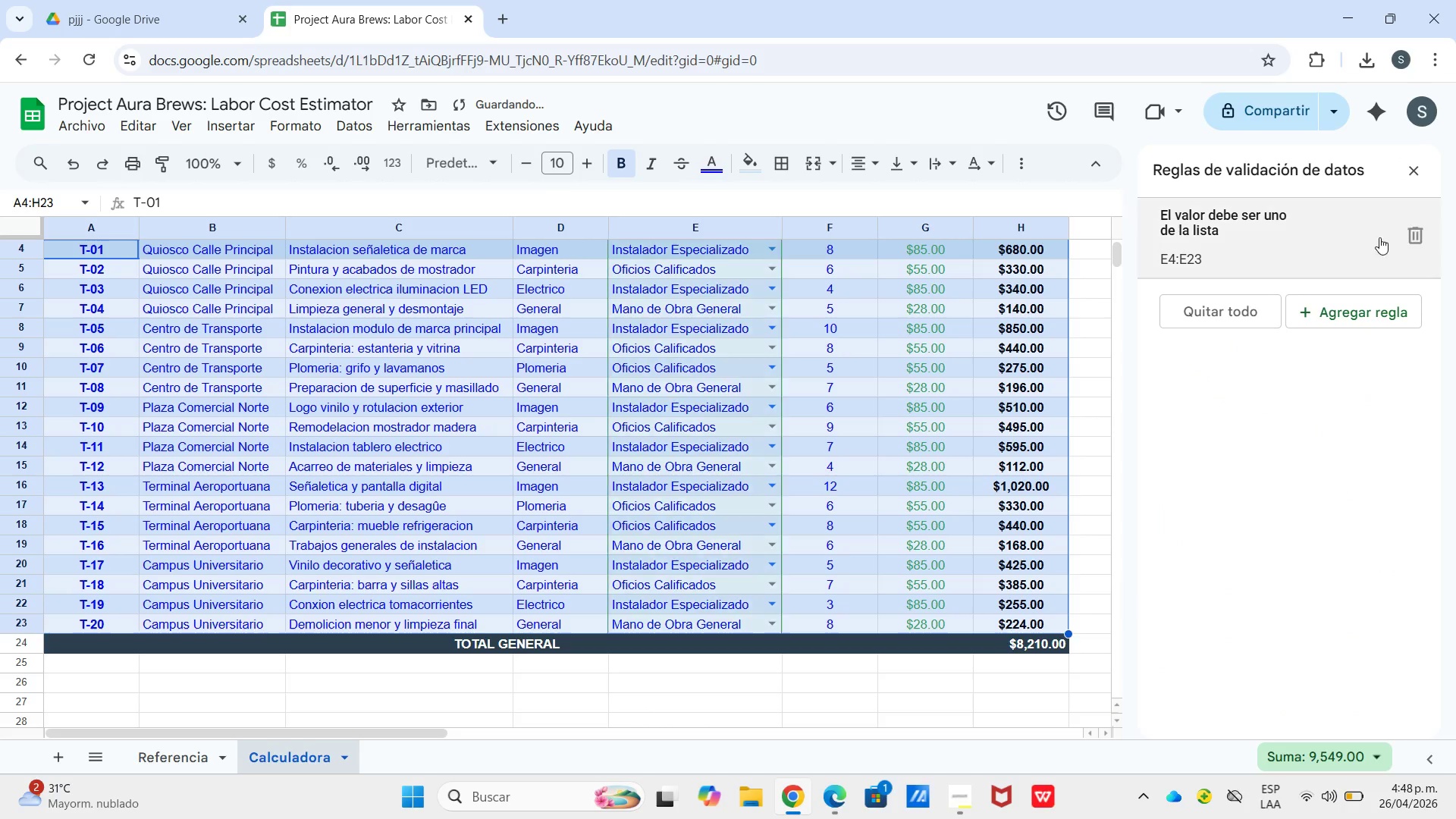 
left_click([1116, 418])
 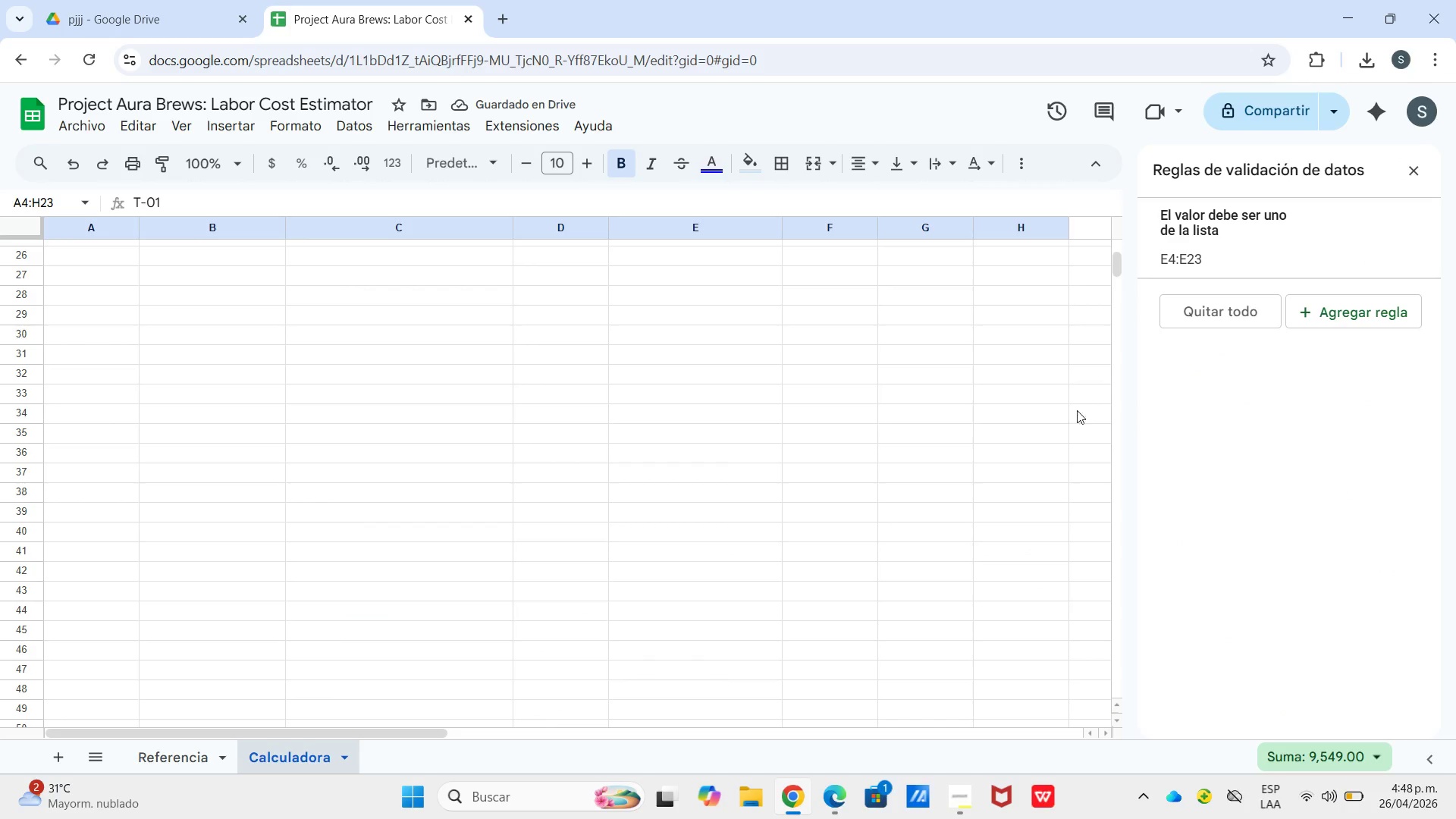 
scroll: coordinate [1058, 423], scroll_direction: up, amount: 7.0
 